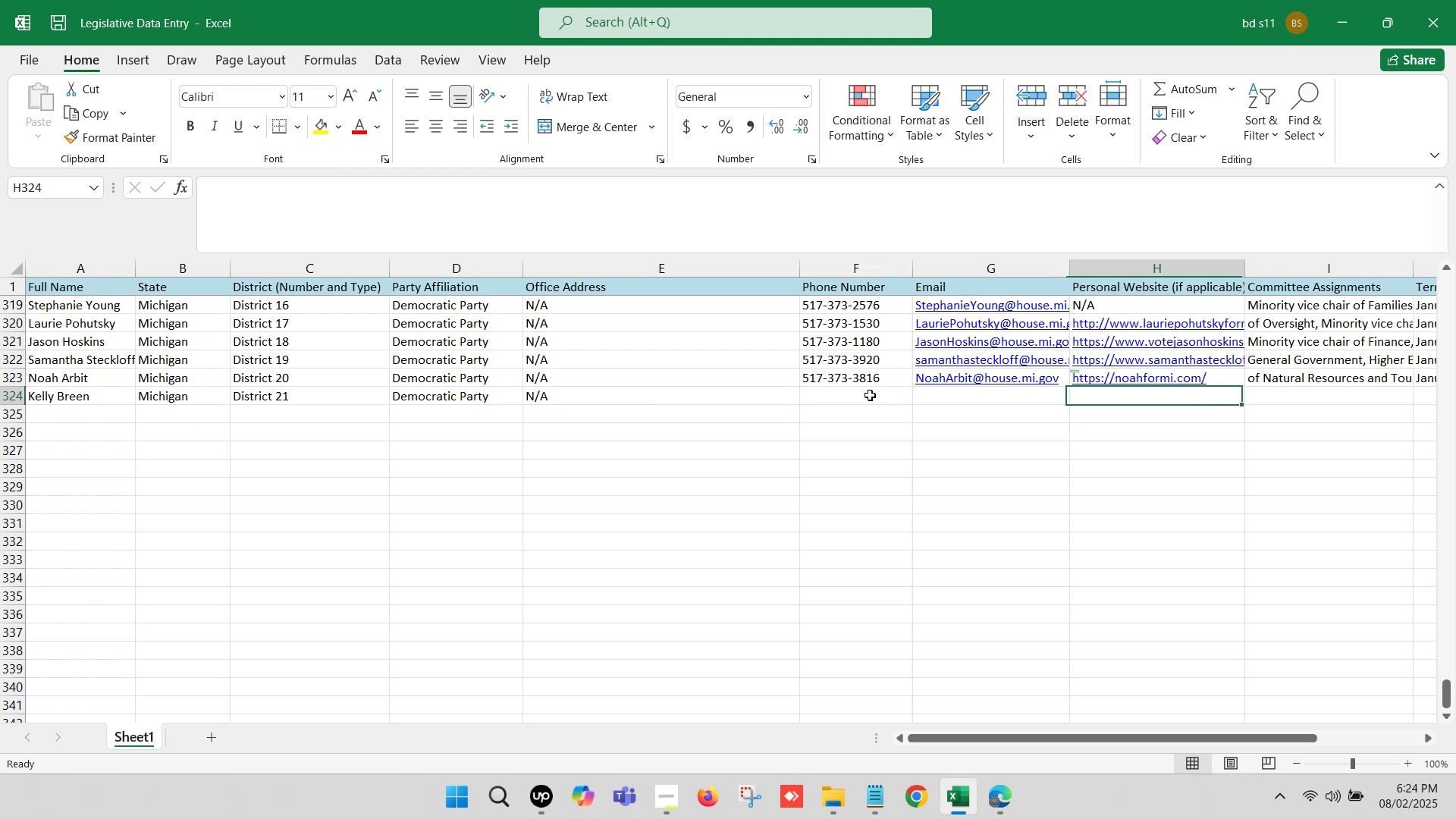 
key(ArrowRight)
 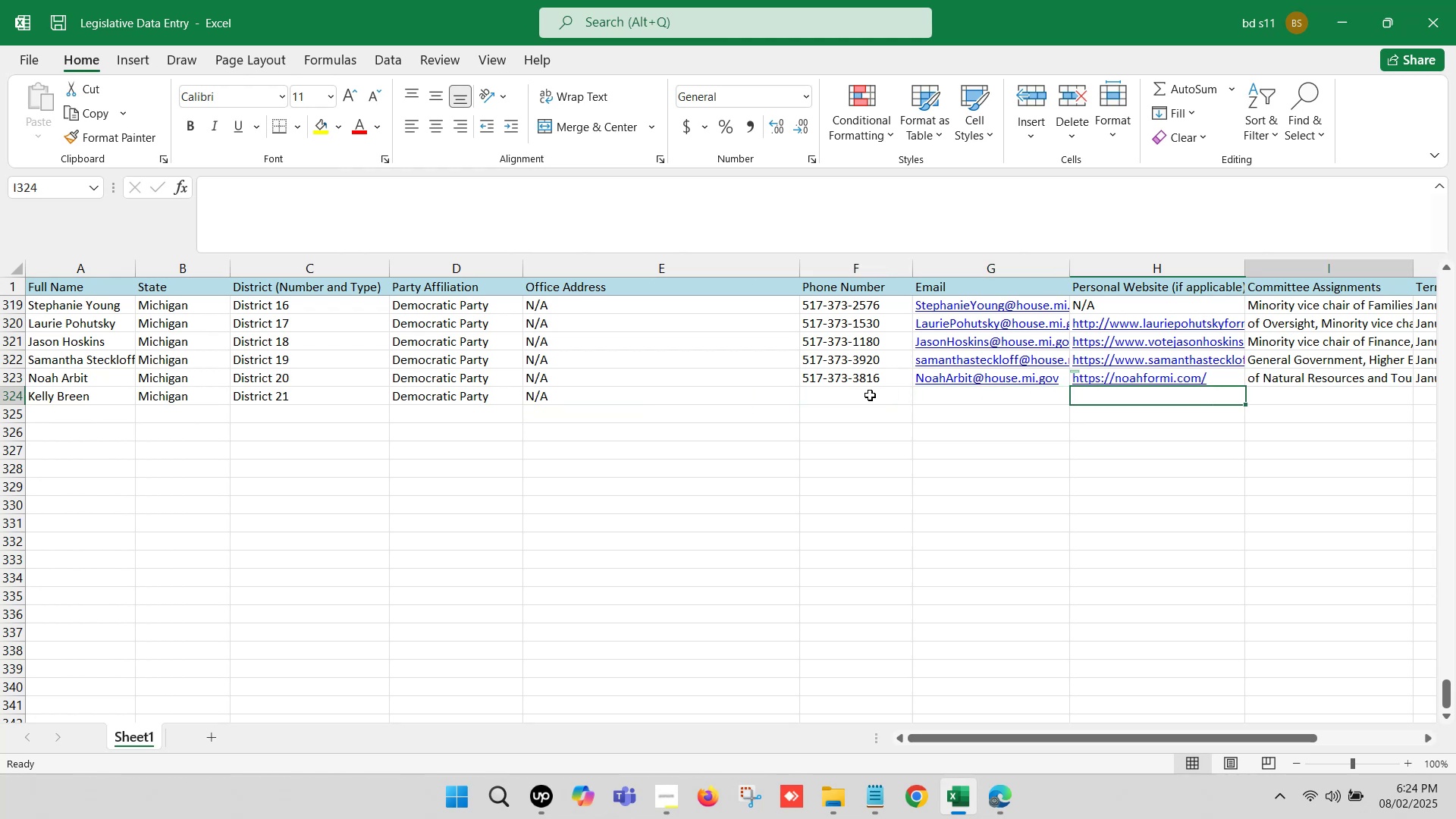 
key(ArrowRight)
 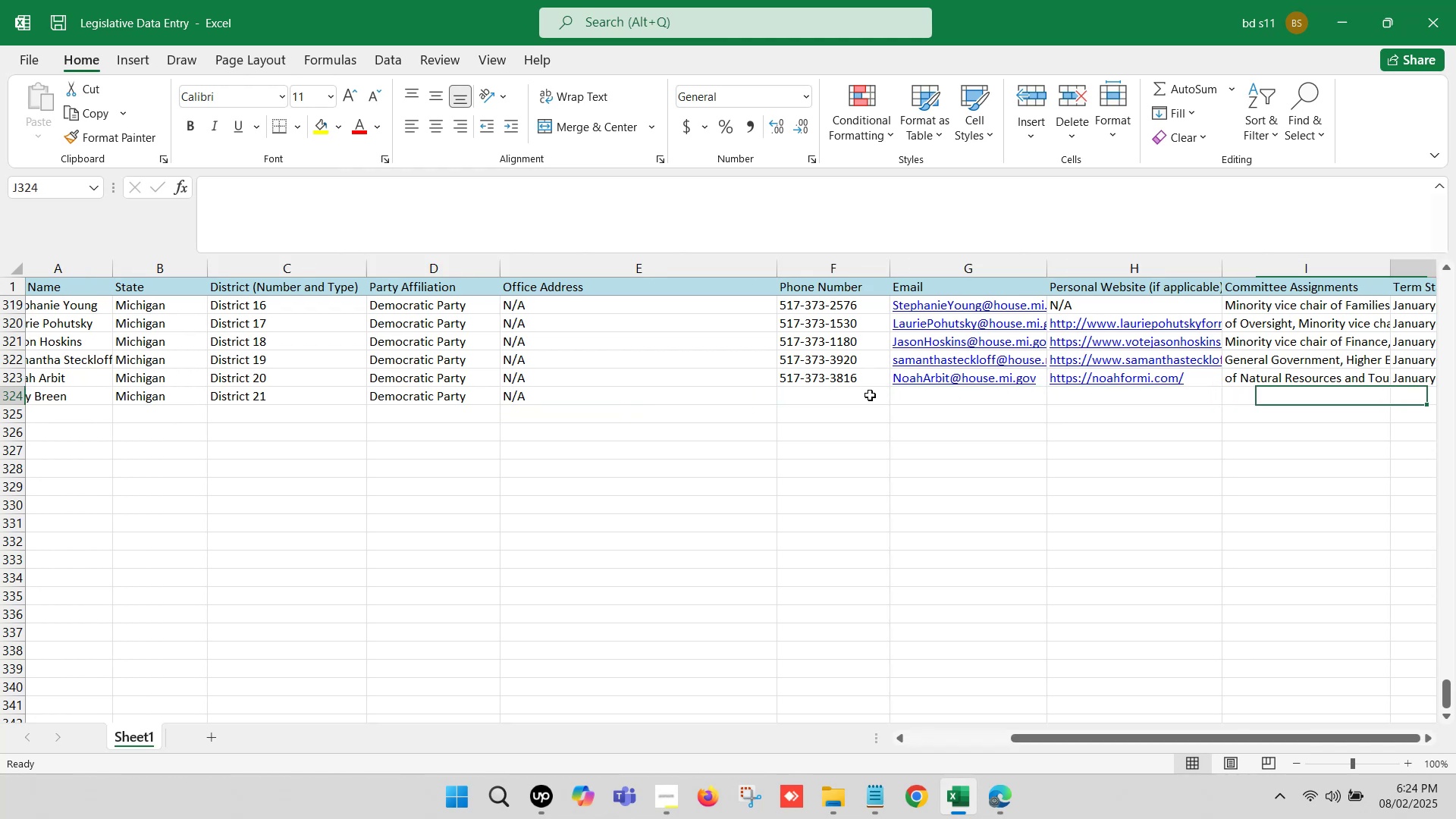 
key(ArrowRight)
 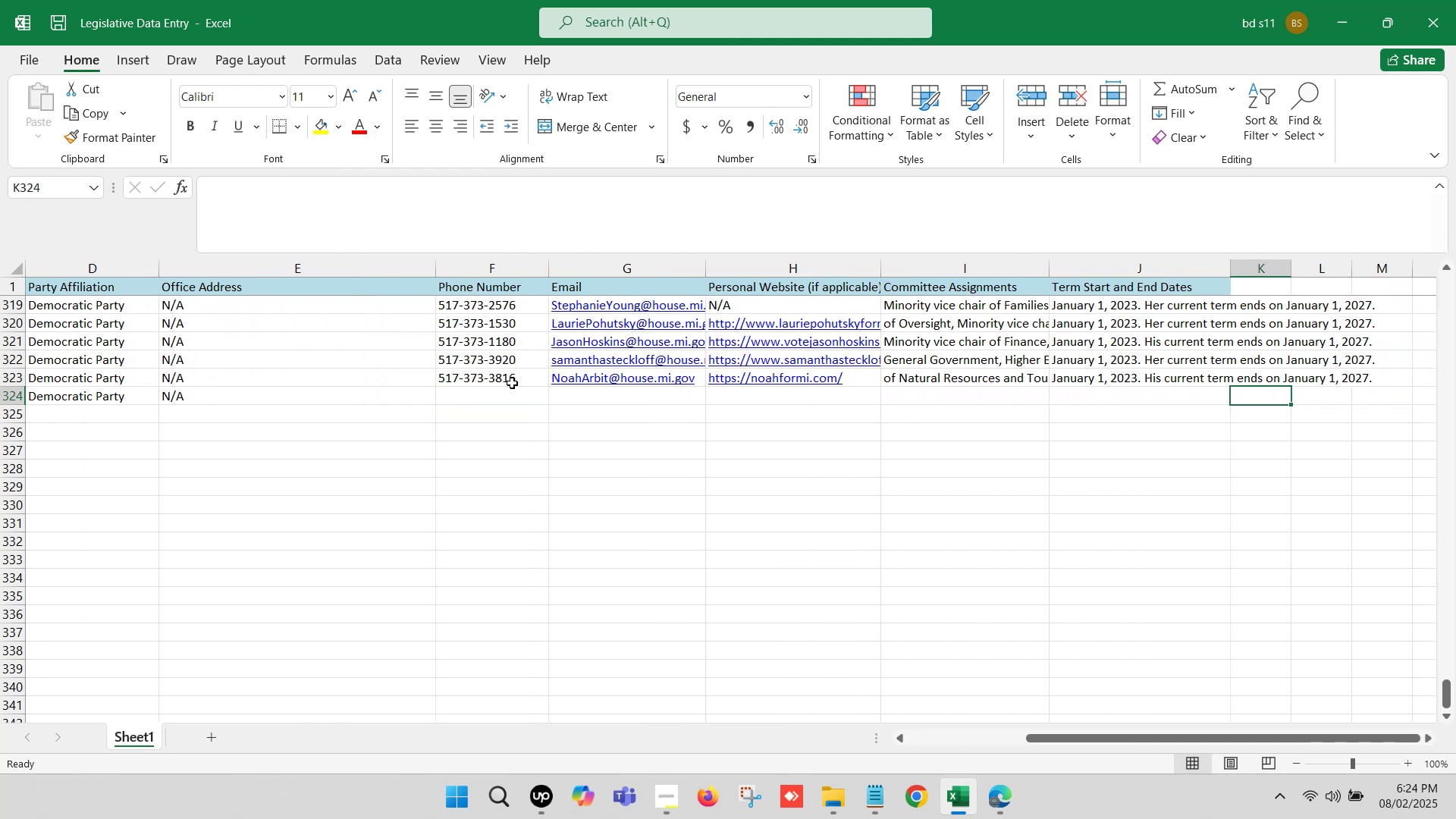 
left_click([480, 394])
 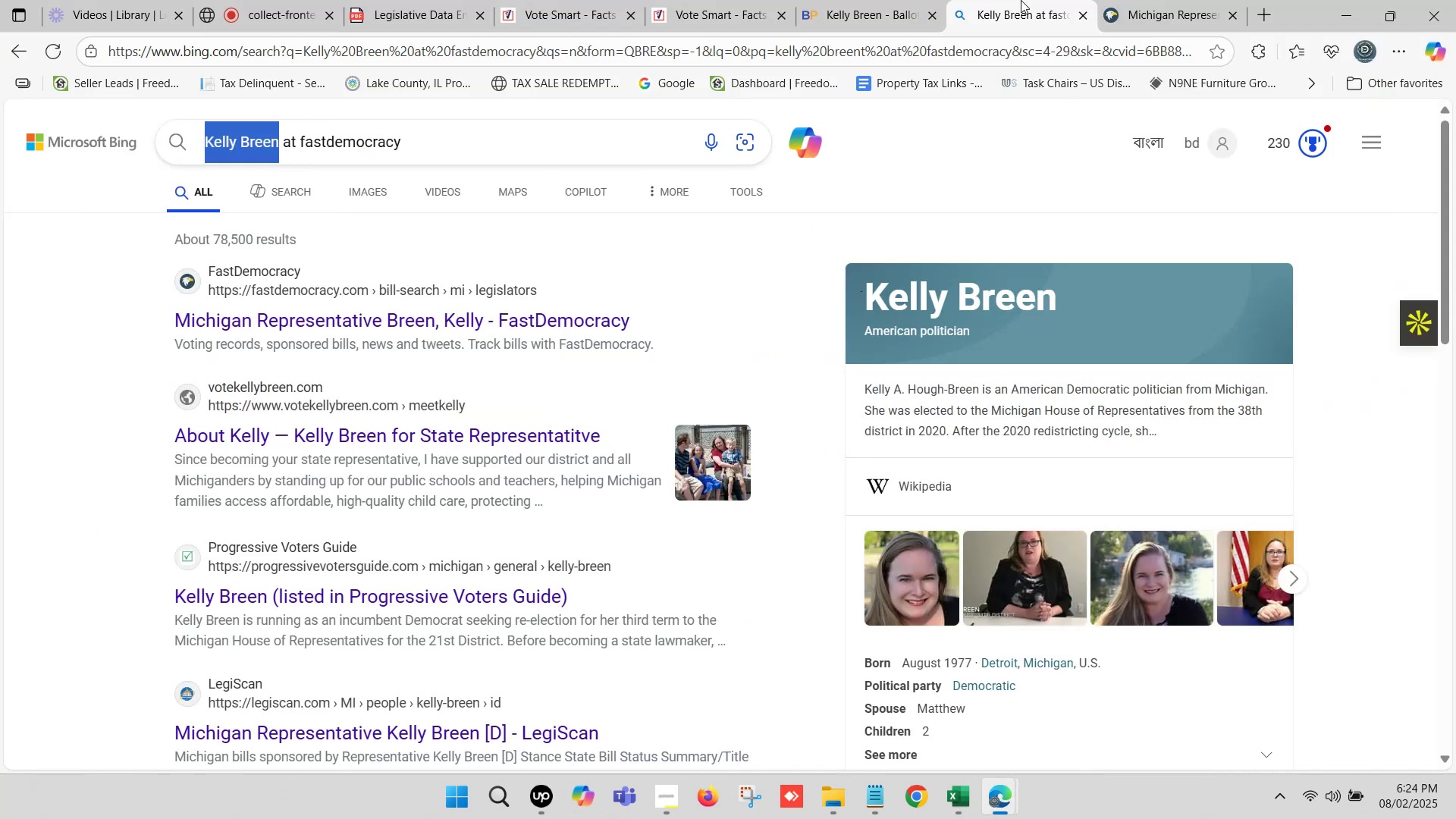 
double_click([1141, 0])
 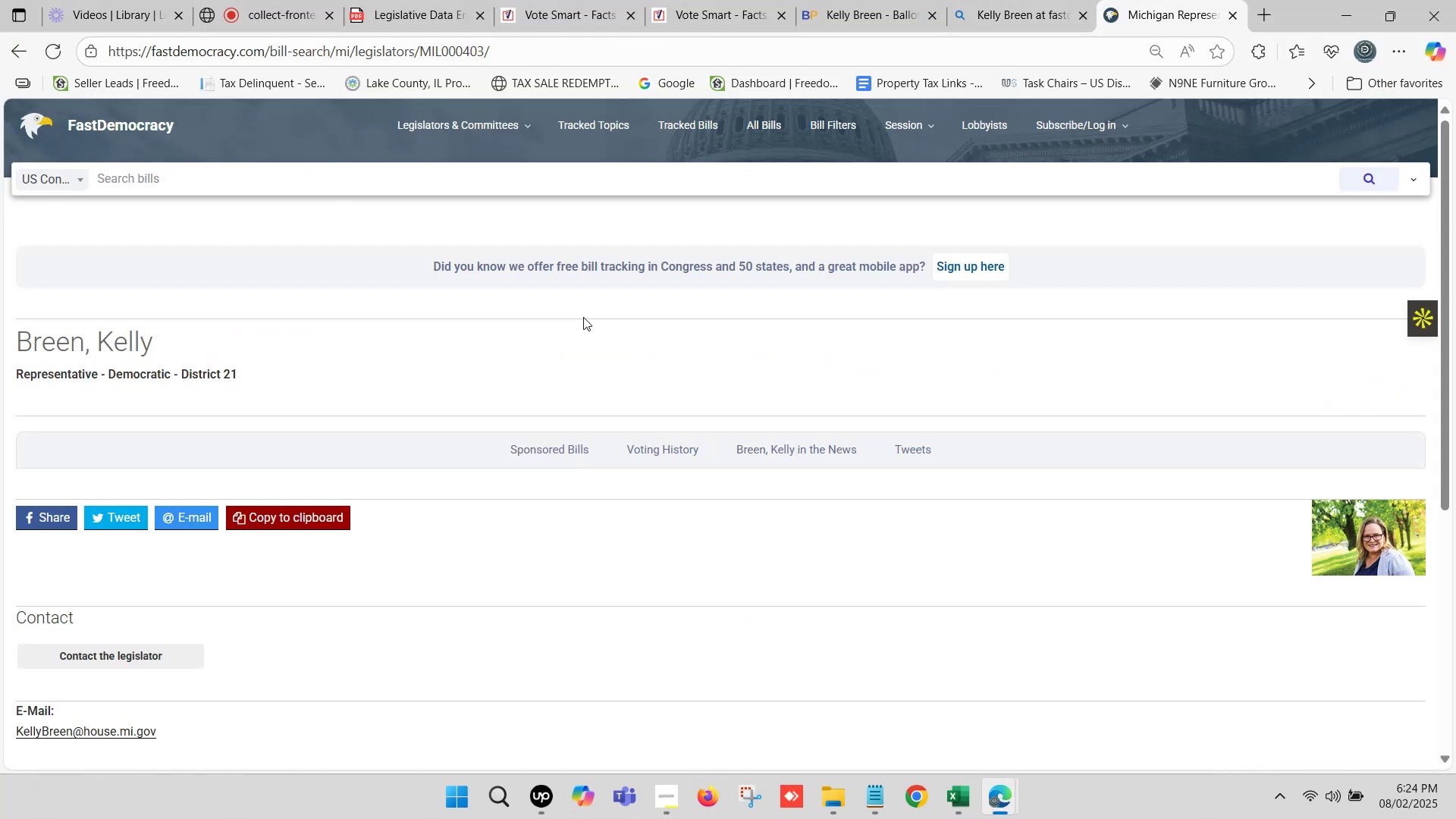 
scroll: coordinate [239, 378], scroll_direction: down, amount: 4.0
 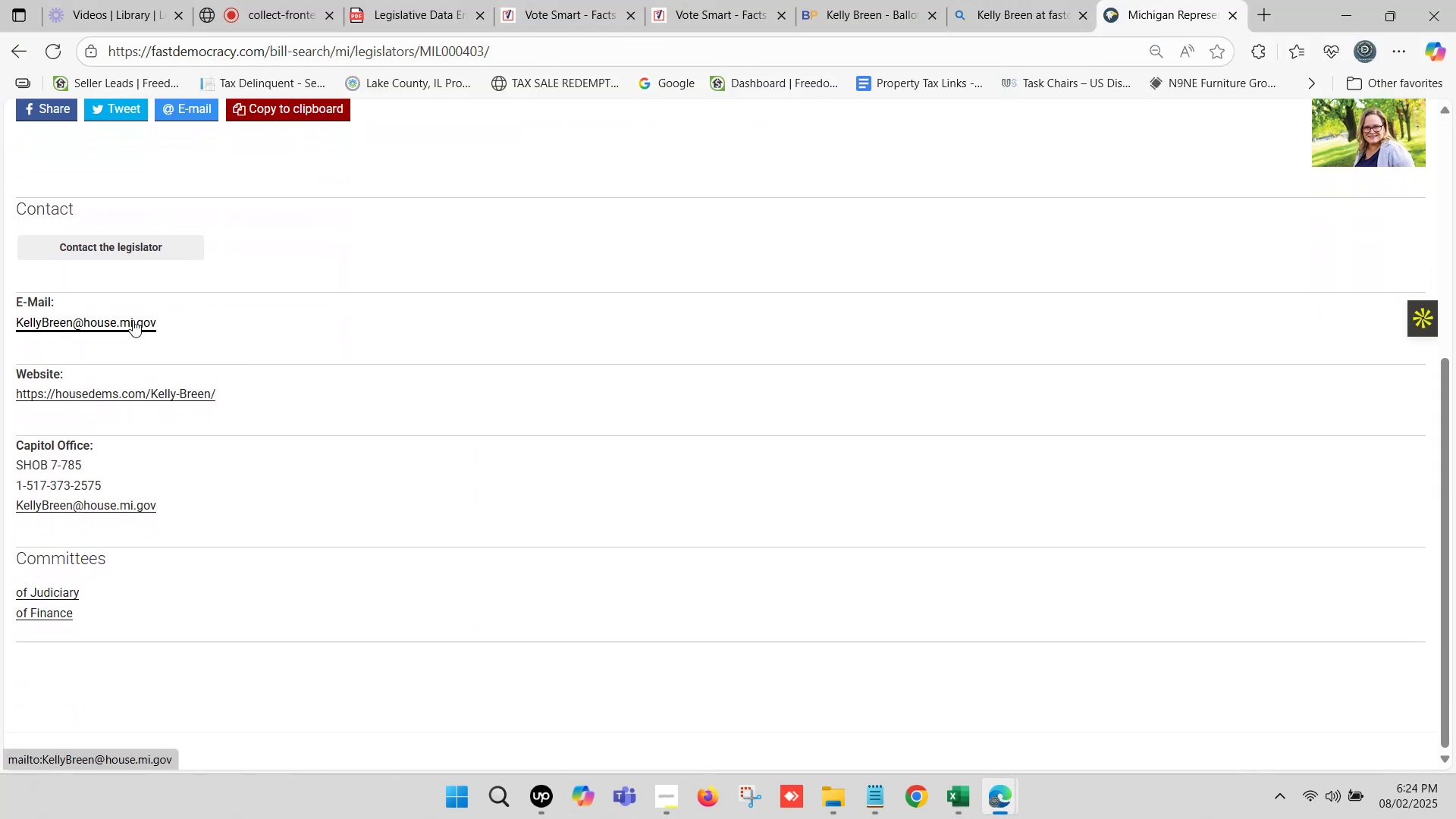 
right_click([133, 320])
 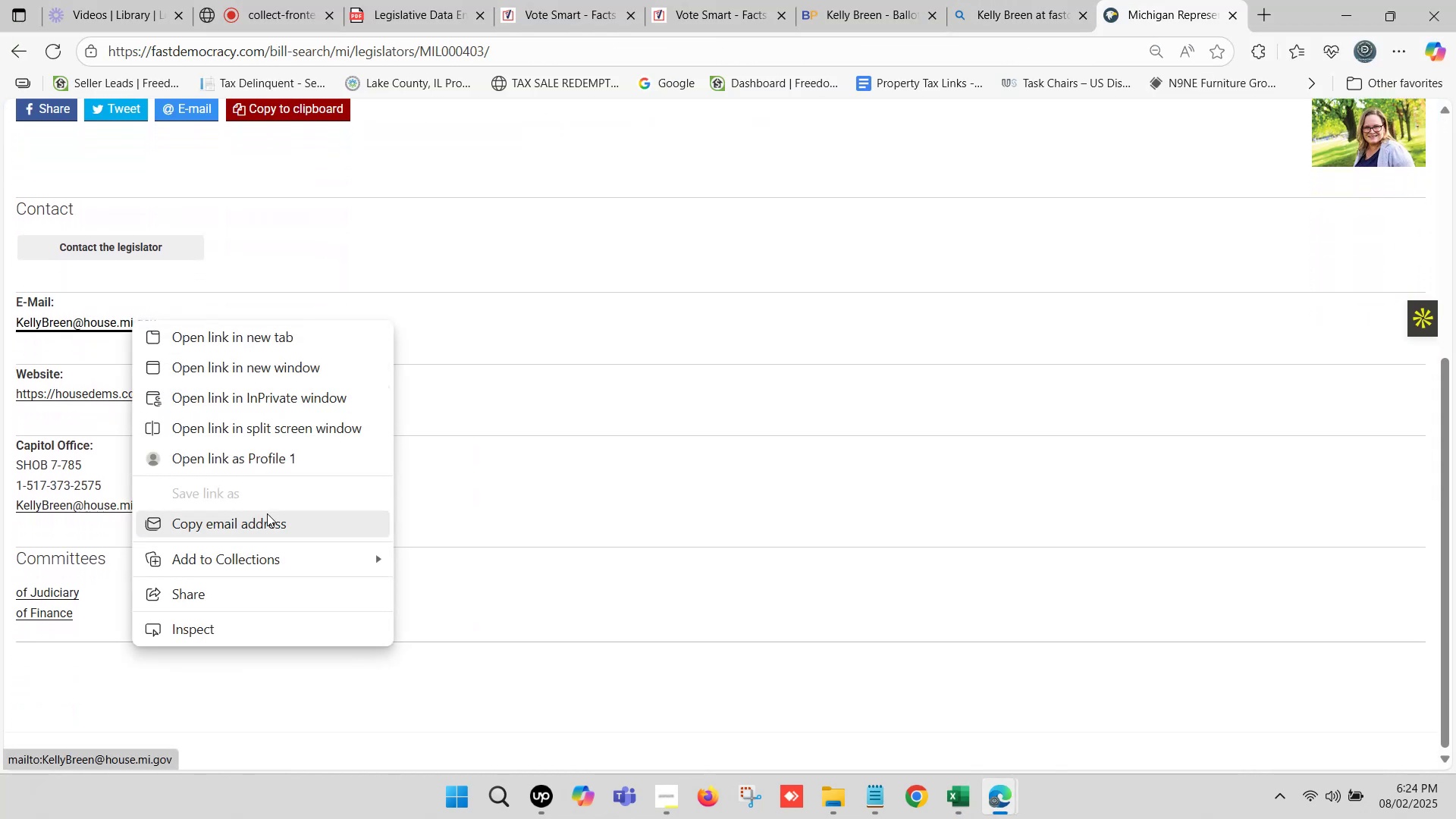 
left_click([267, 522])
 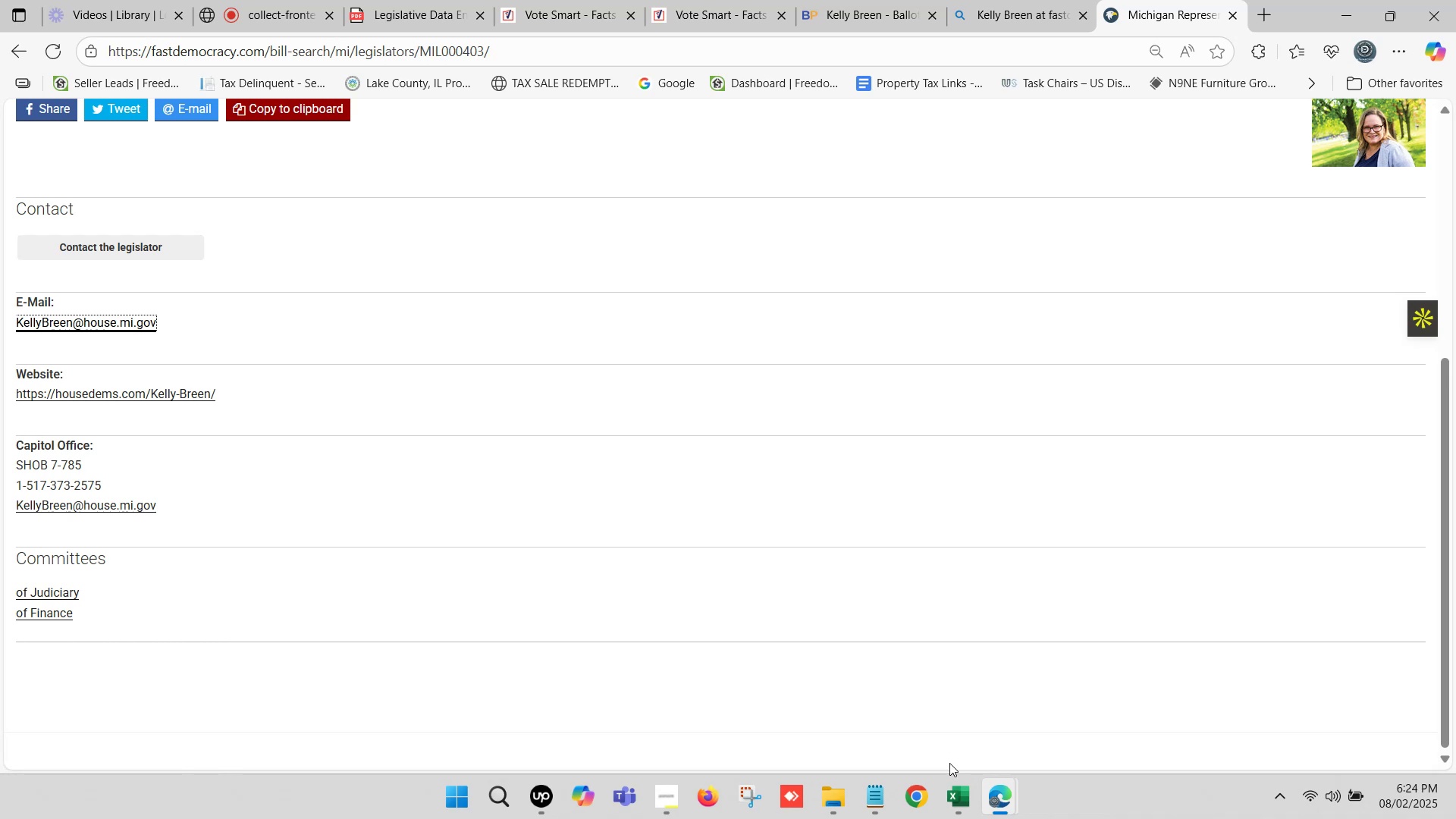 
left_click([962, 785])
 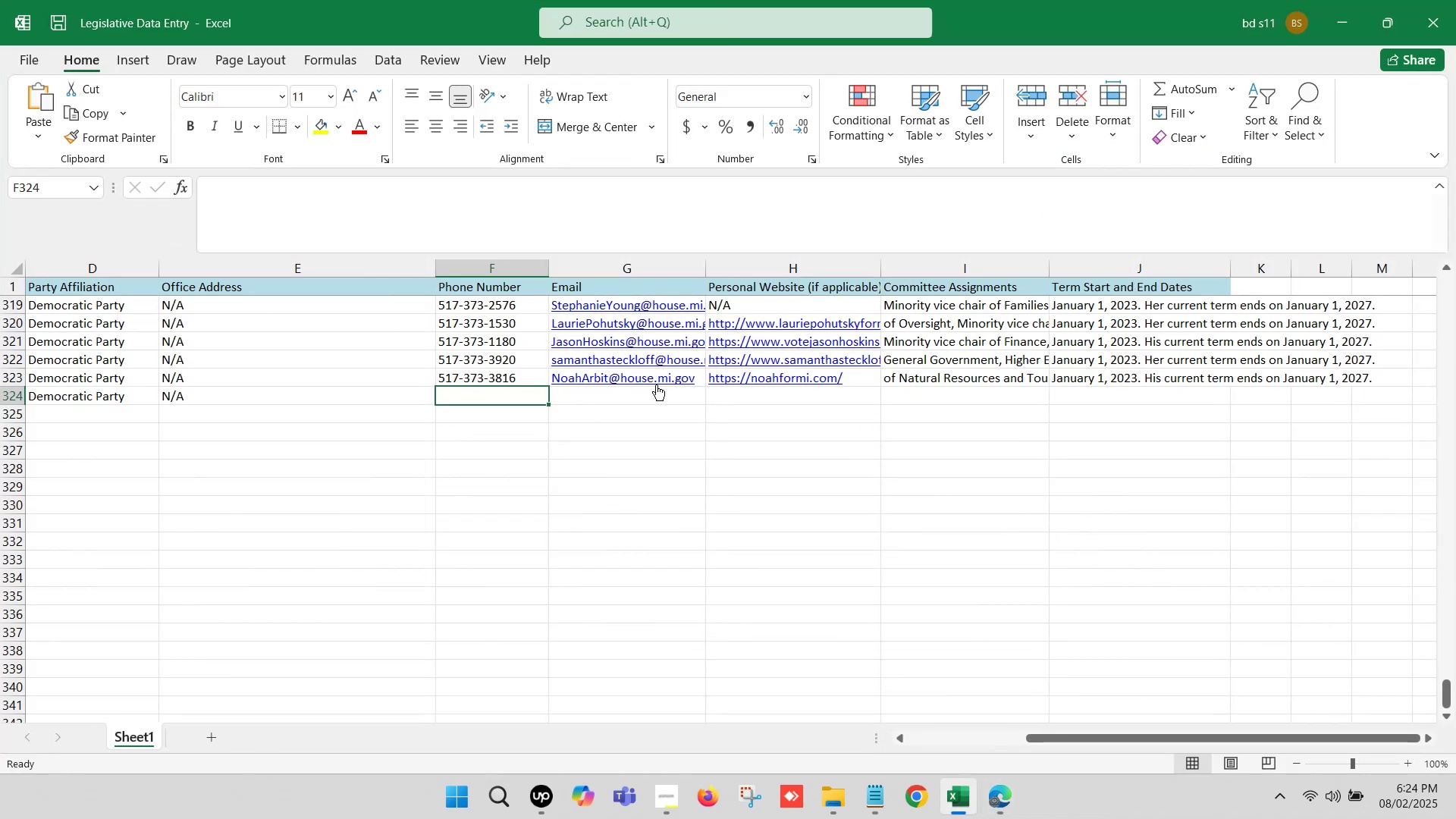 
double_click([634, 389])
 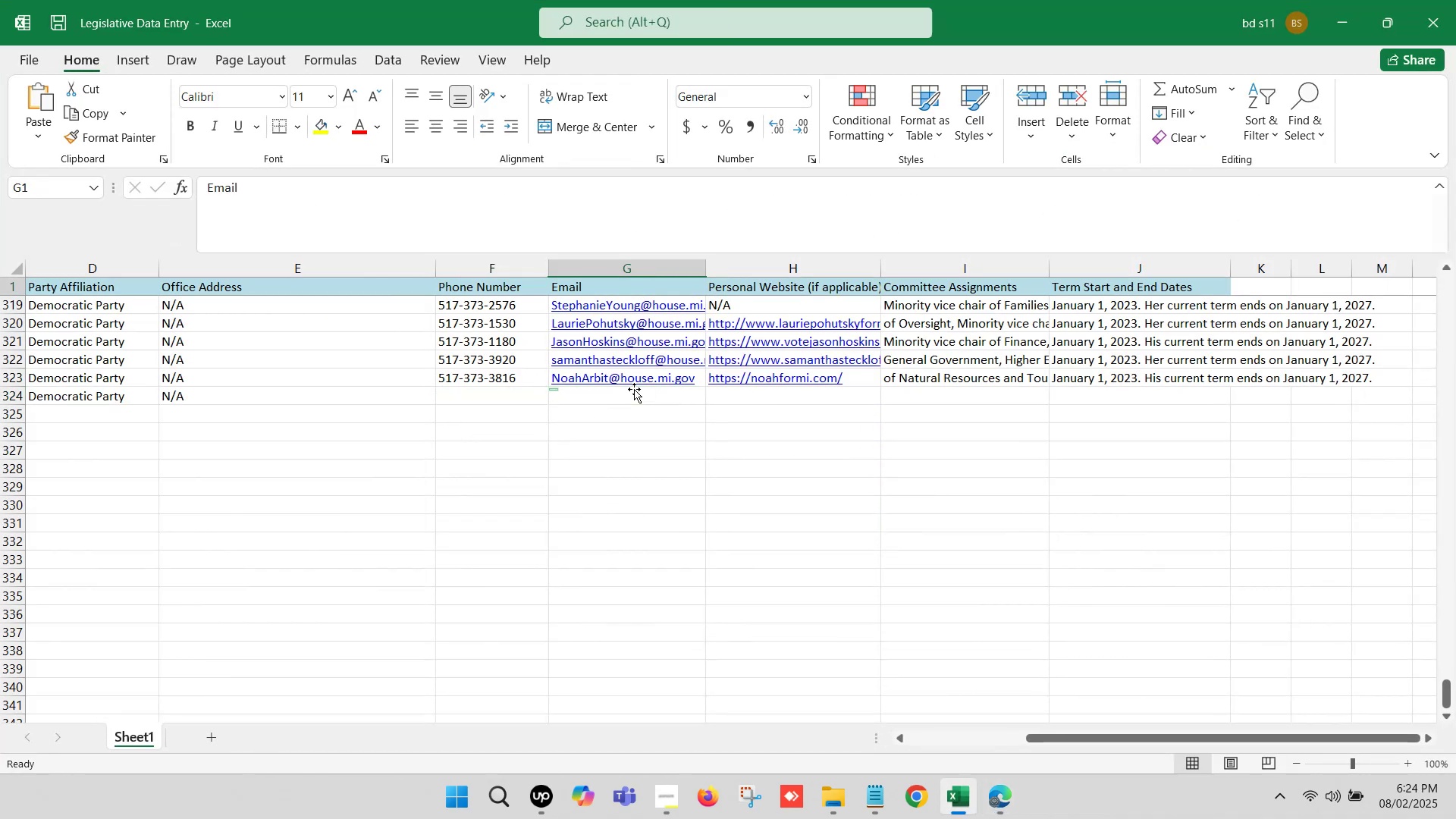 
key(Control+V)
 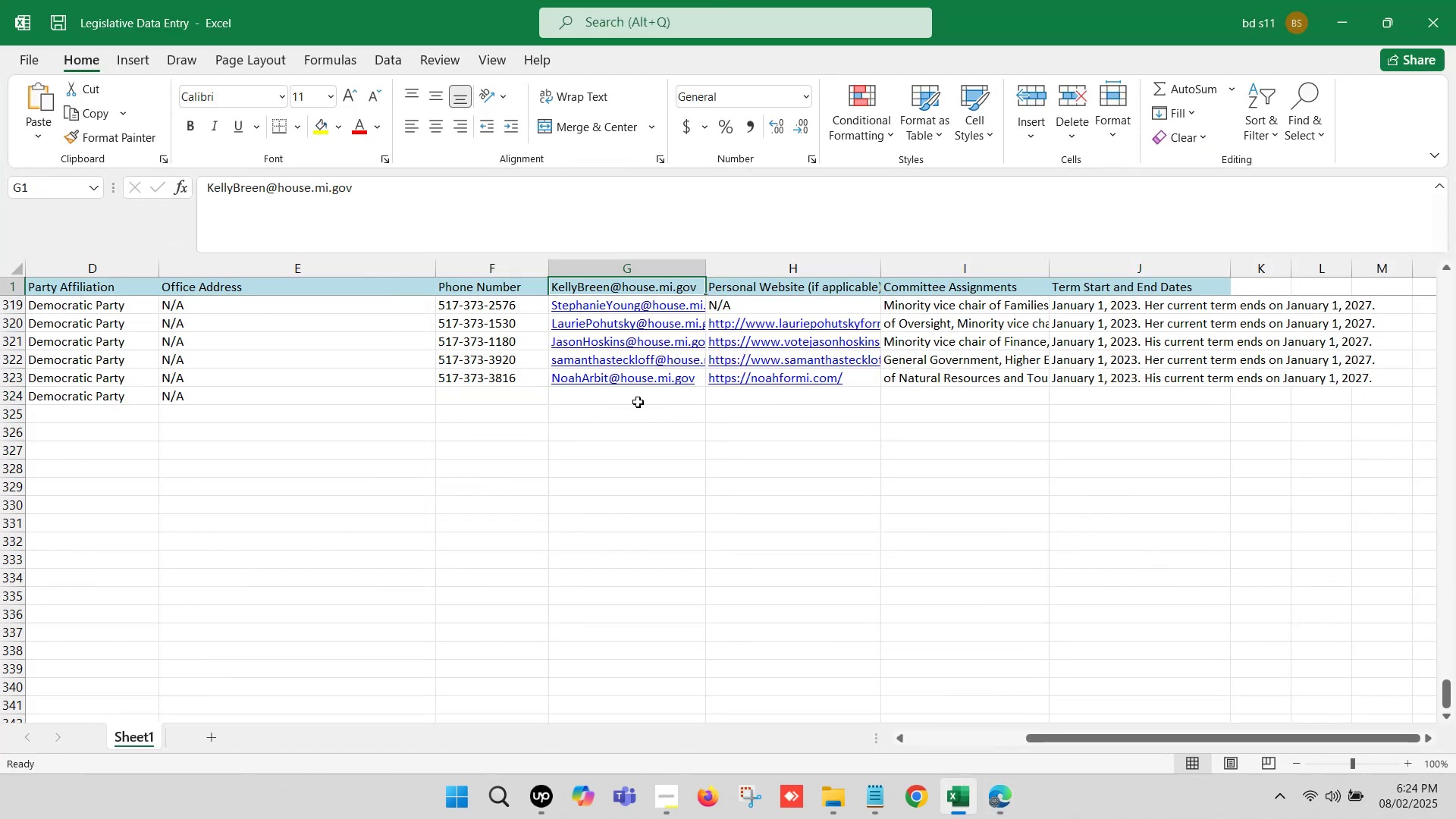 
key(Control+Z)
 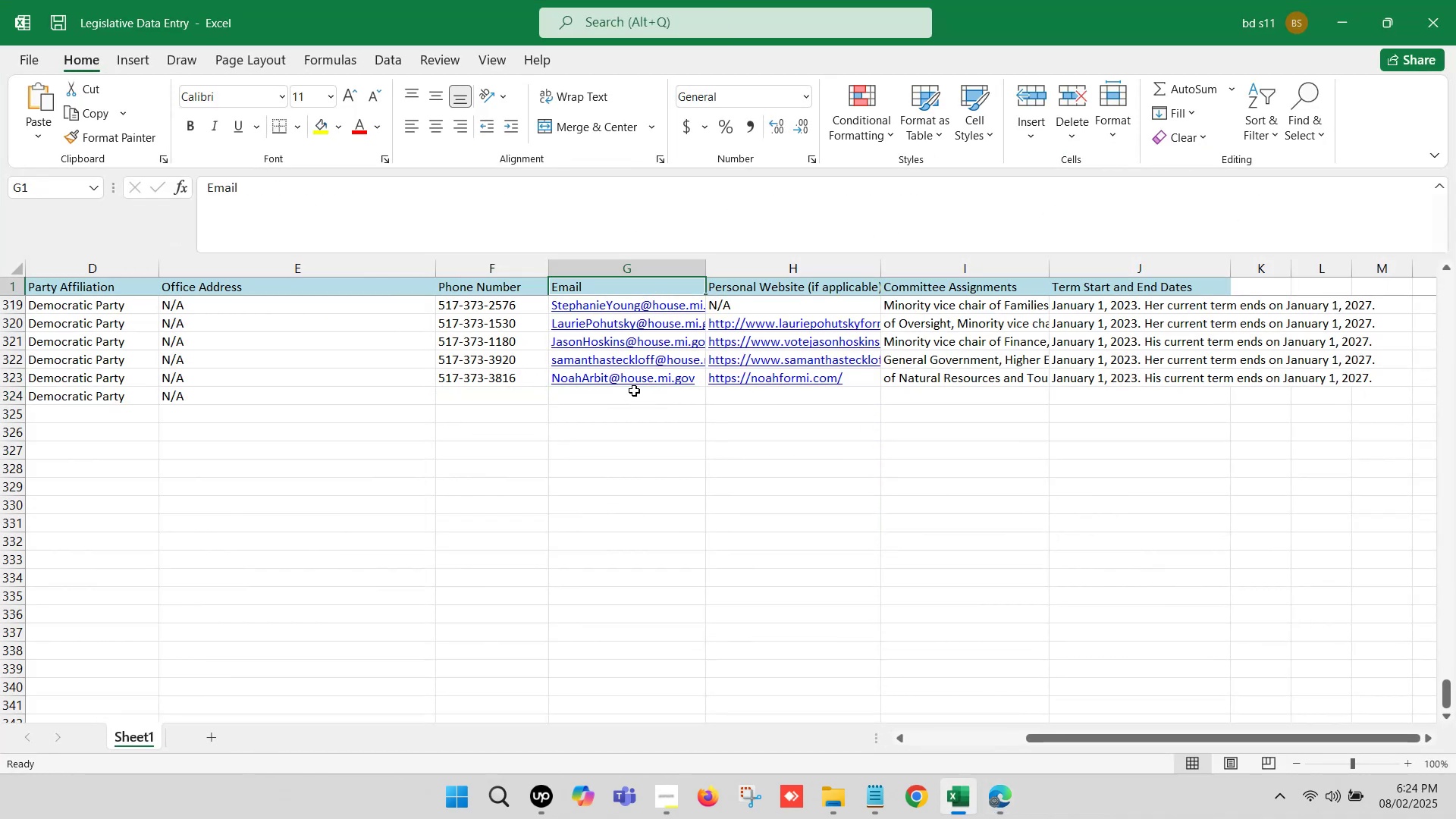 
left_click([633, 391])
 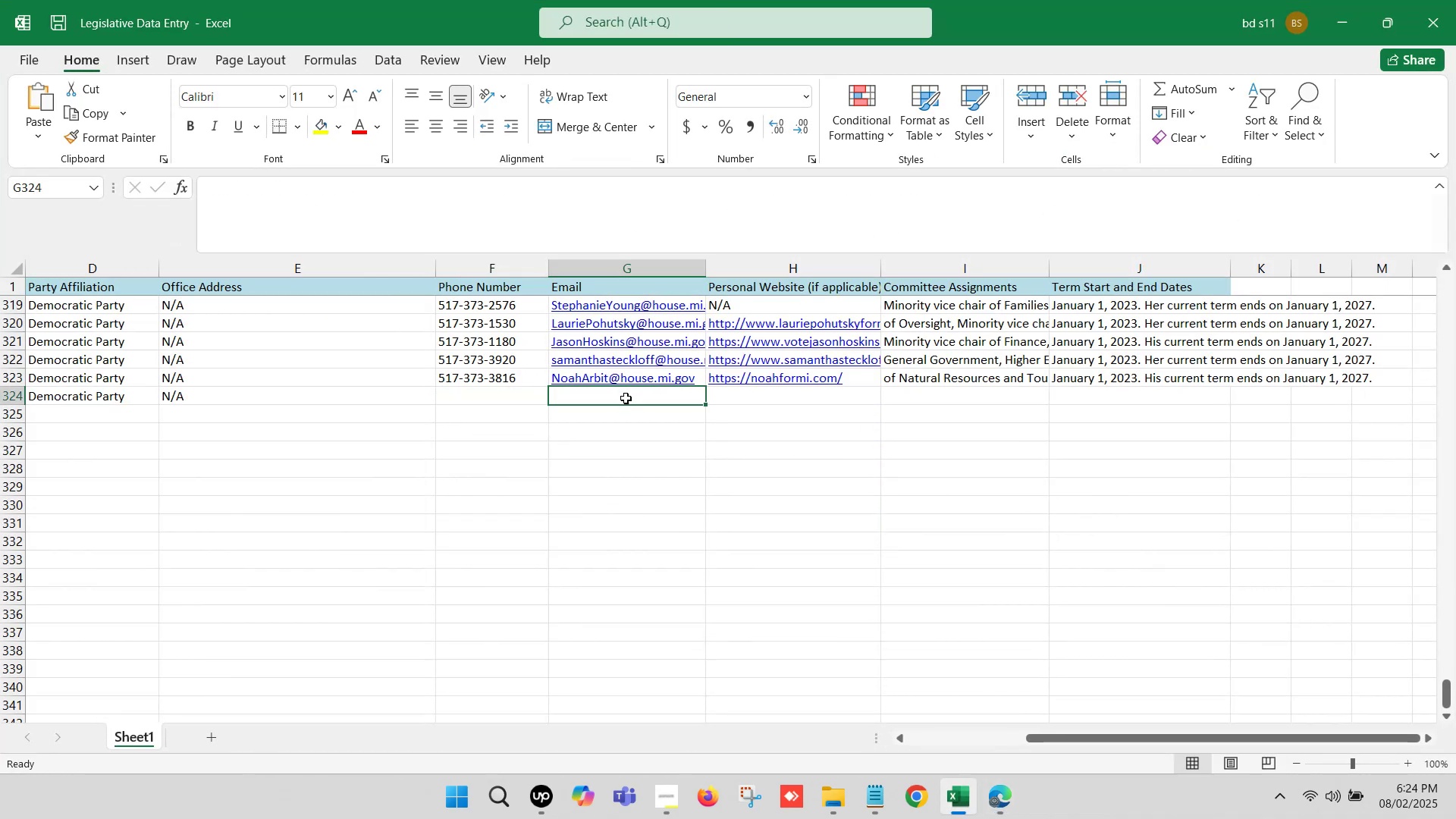 
left_click([626, 398])
 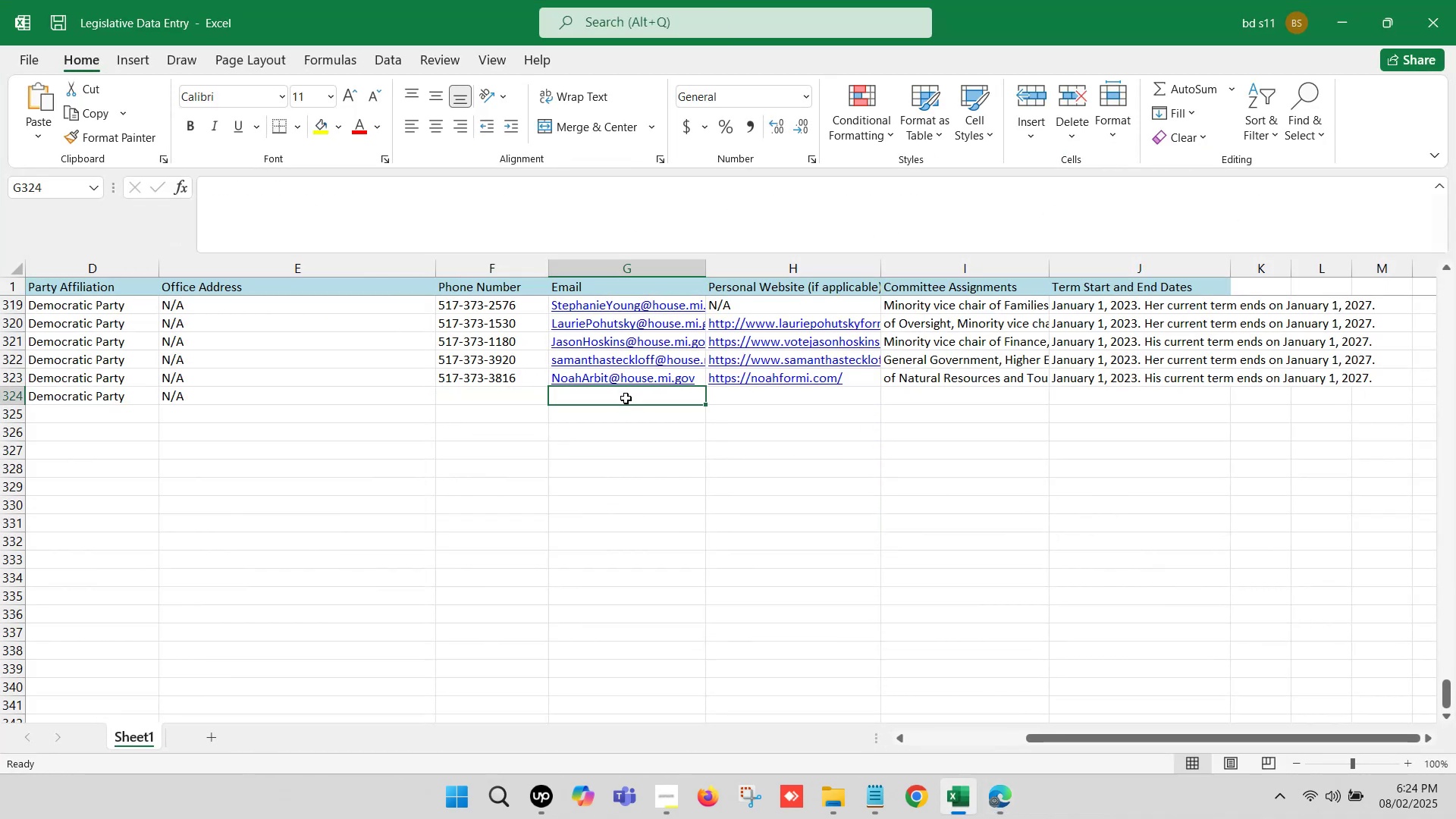 
double_click([626, 398])
 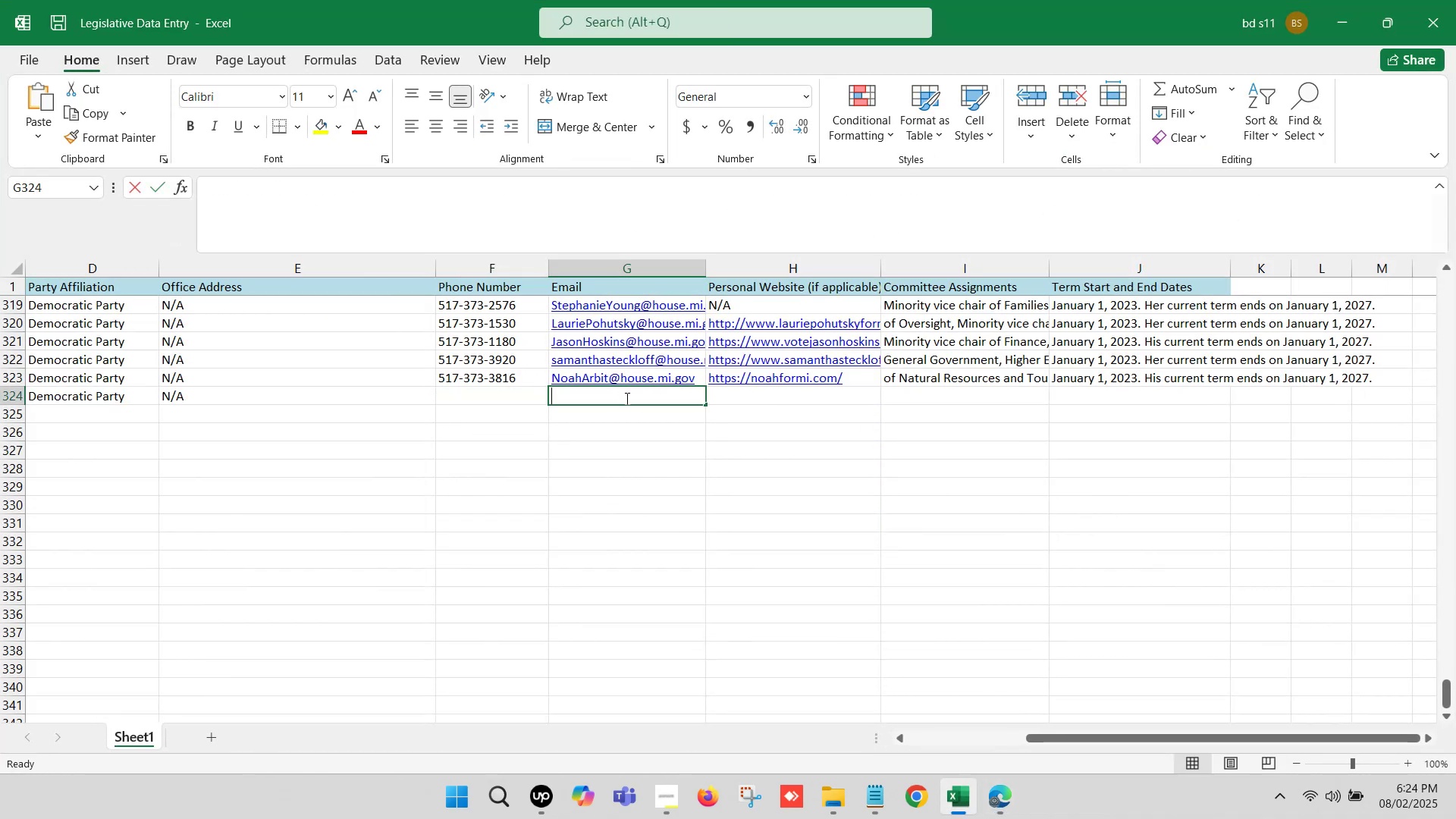 
key(Control+V)
 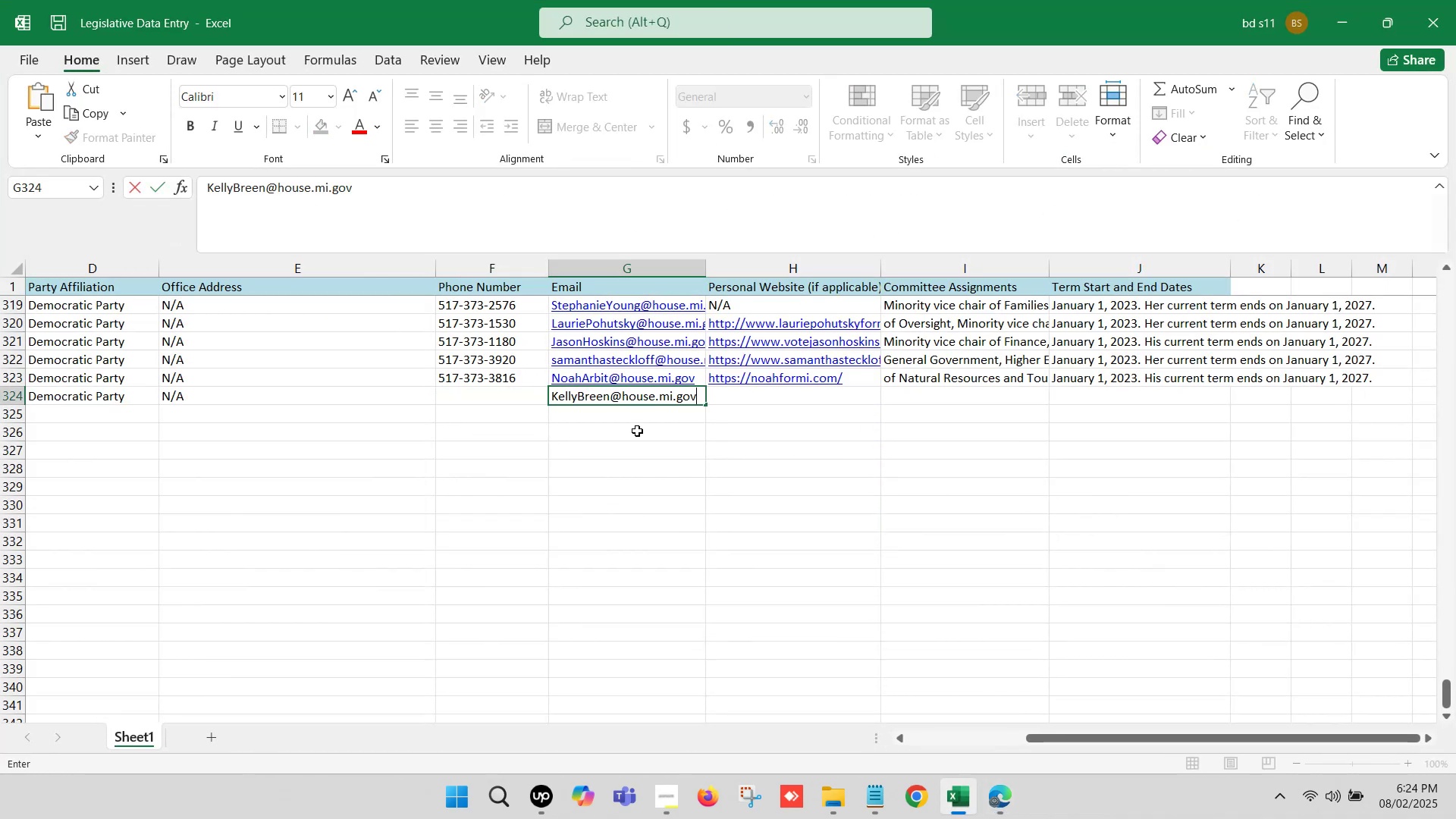 
left_click([637, 431])
 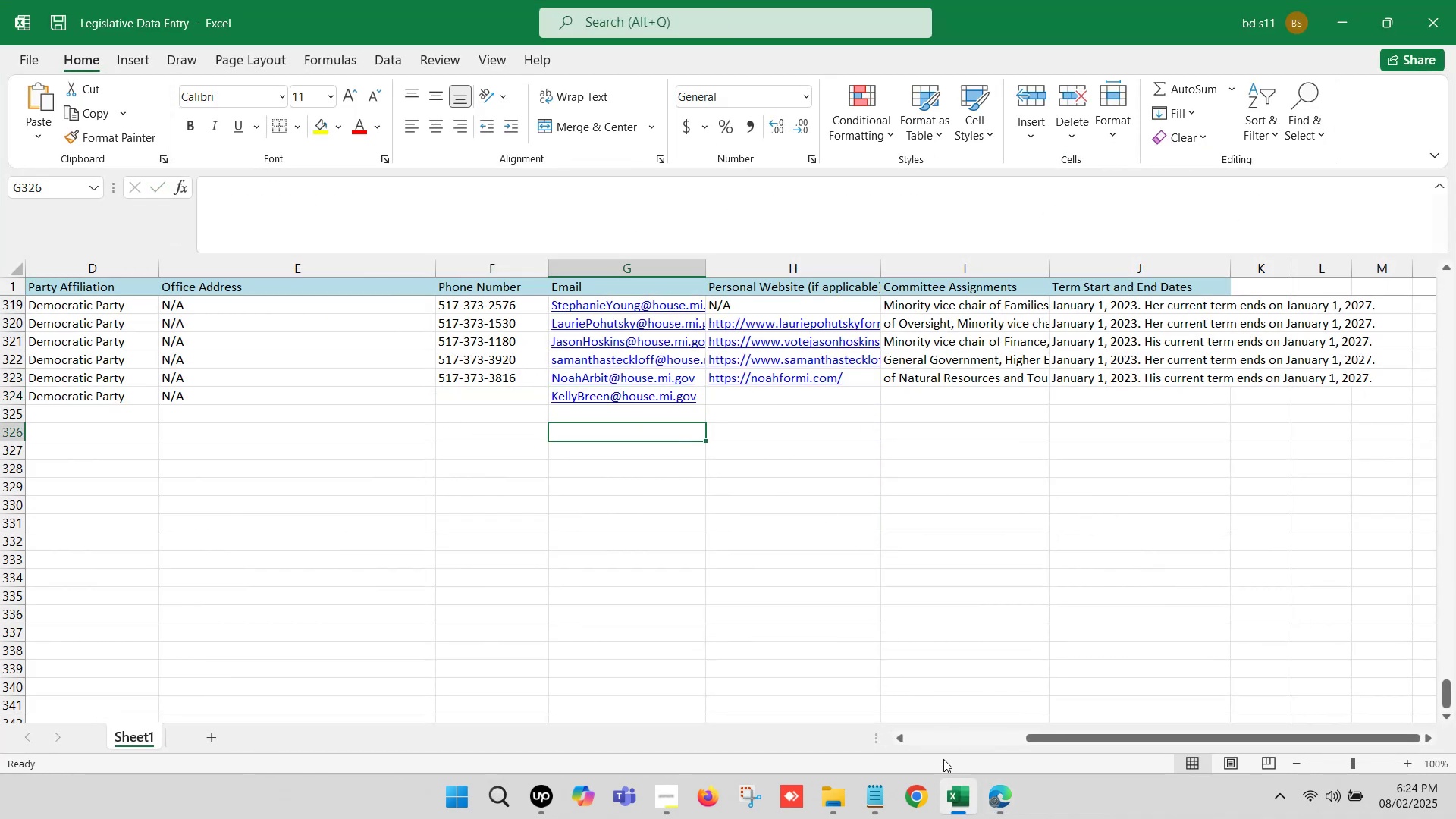 
left_click([950, 805])
 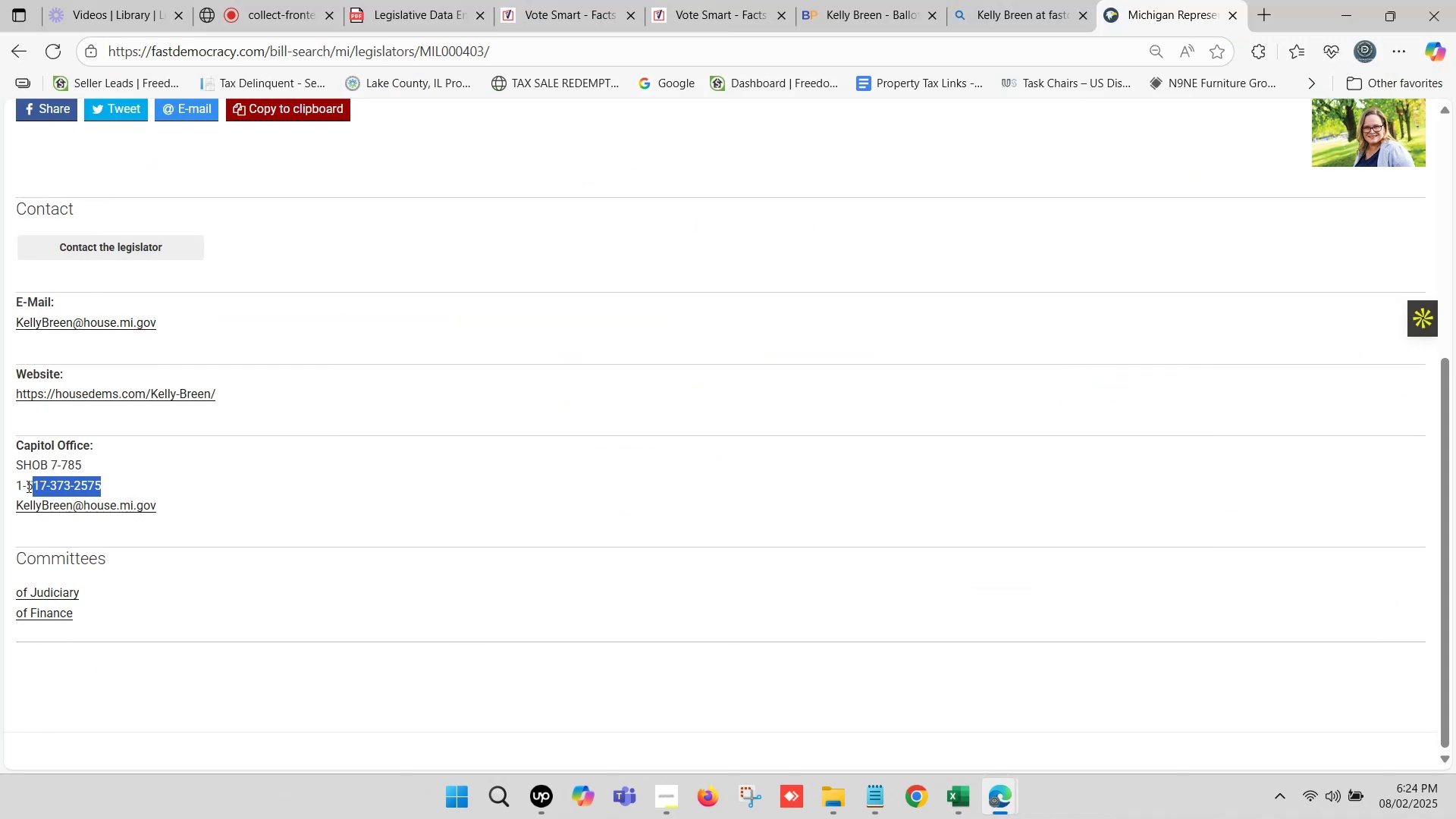 
key(Control+C)
 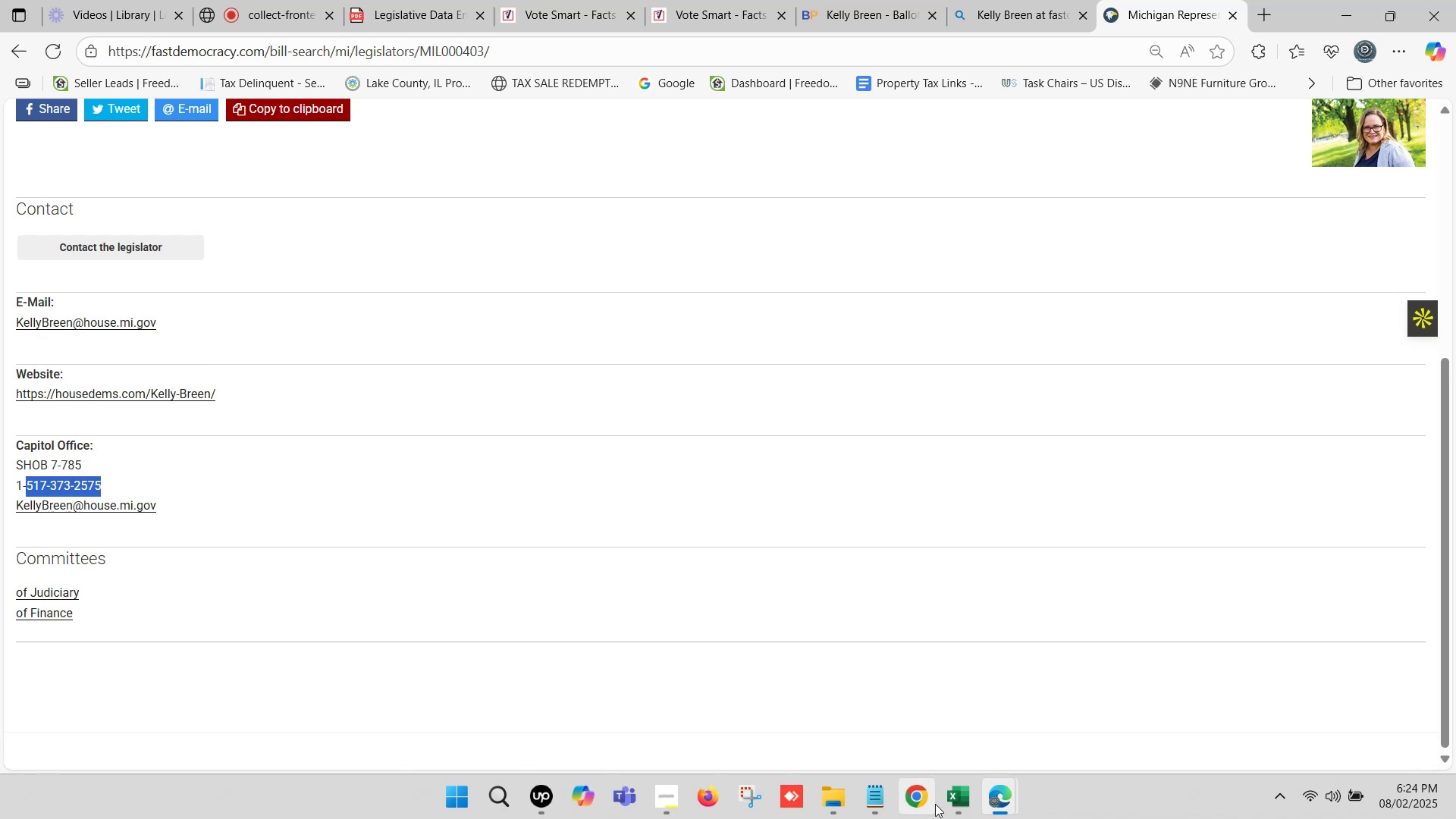 
left_click([958, 801])
 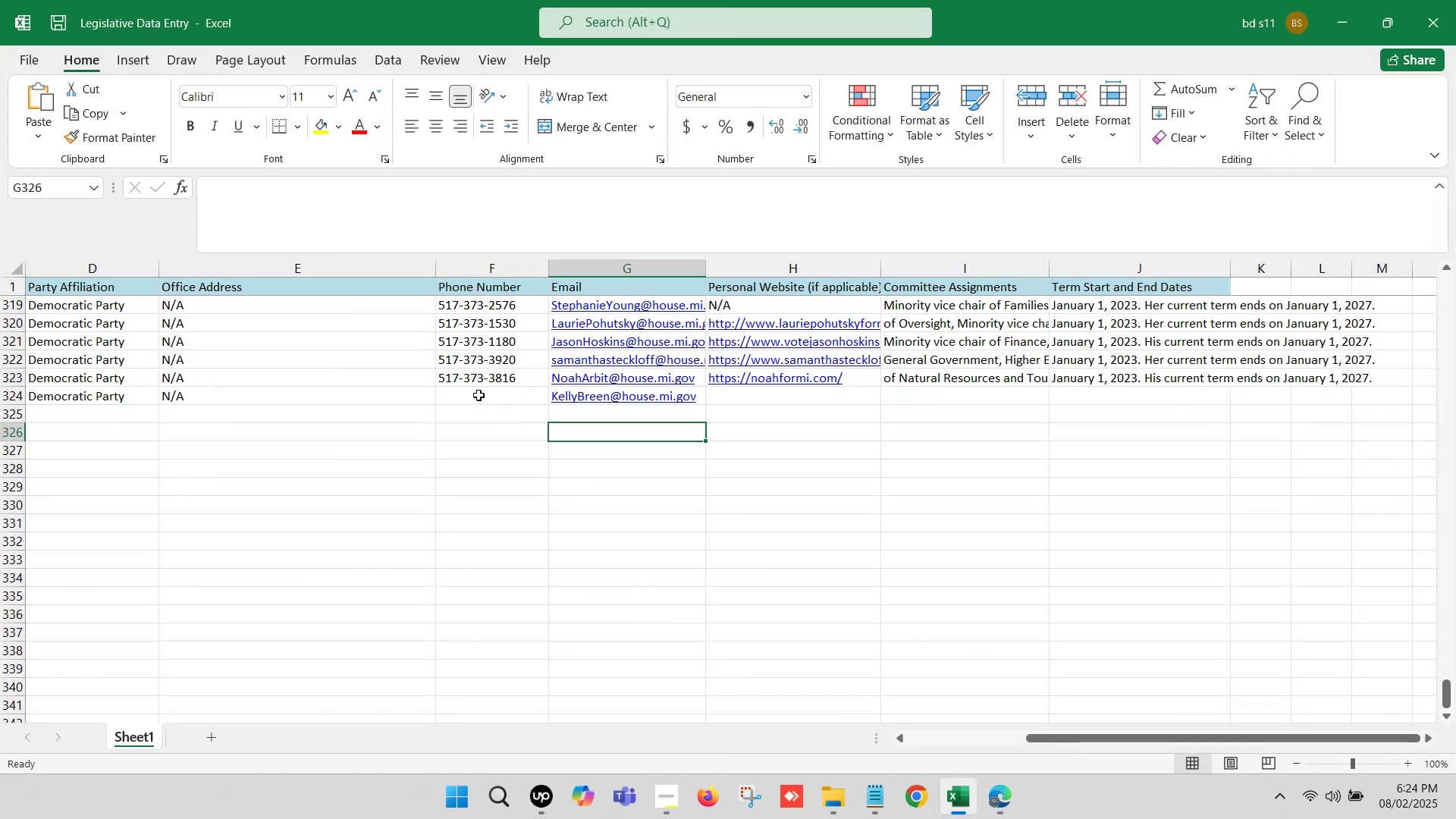 
left_click([476, 394])
 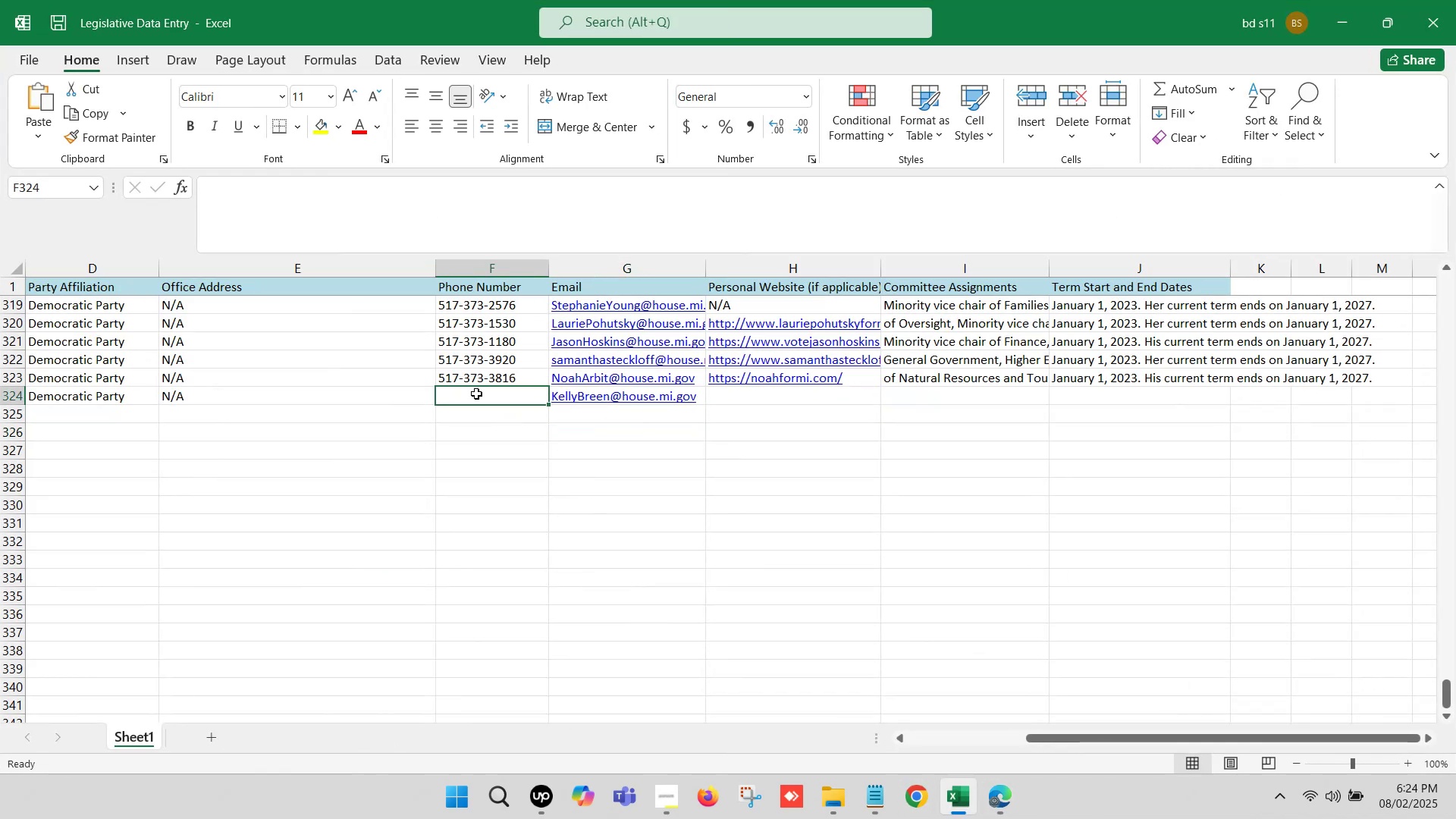 
double_click([476, 394])
 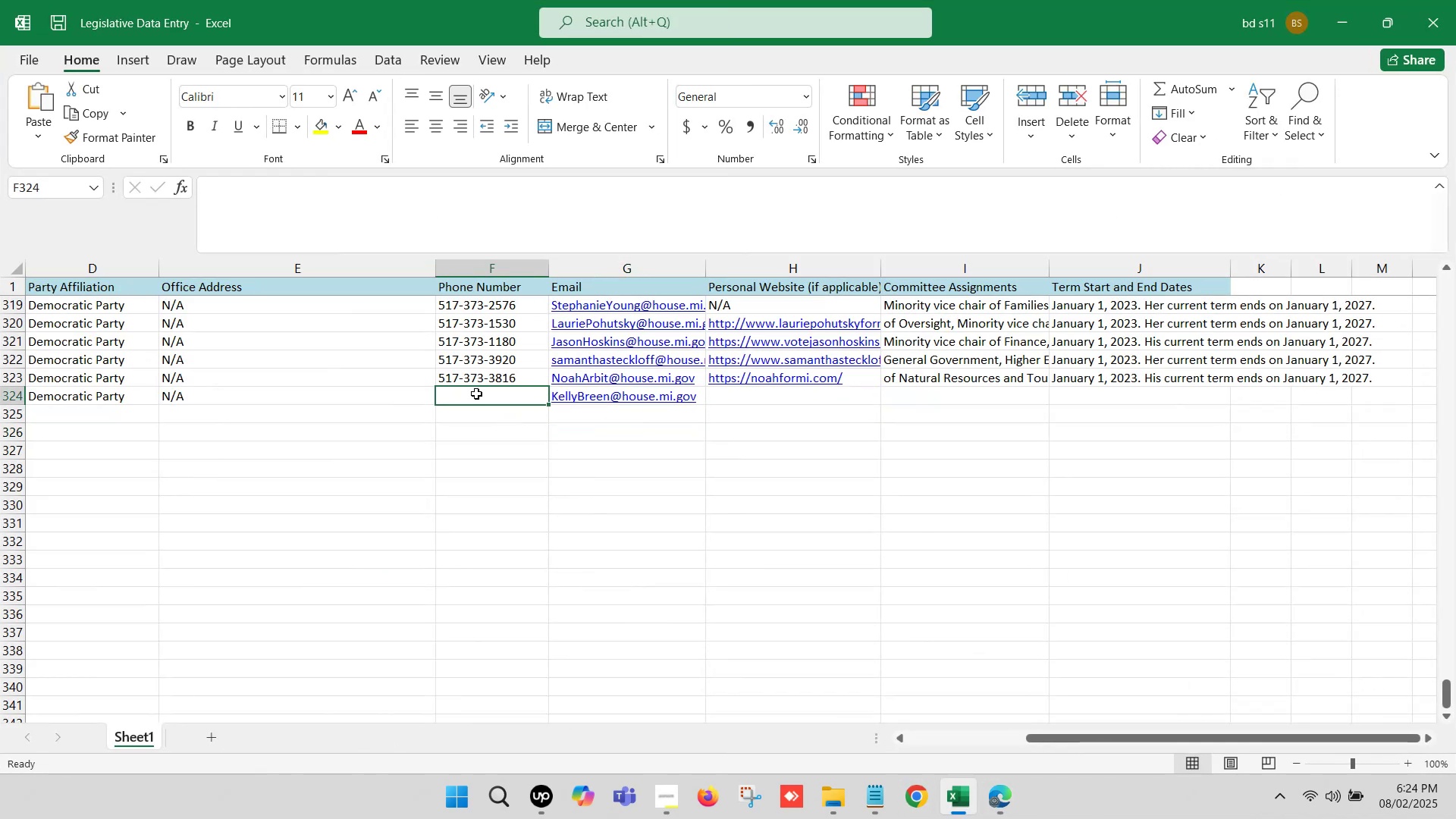 
key(Control+V)
 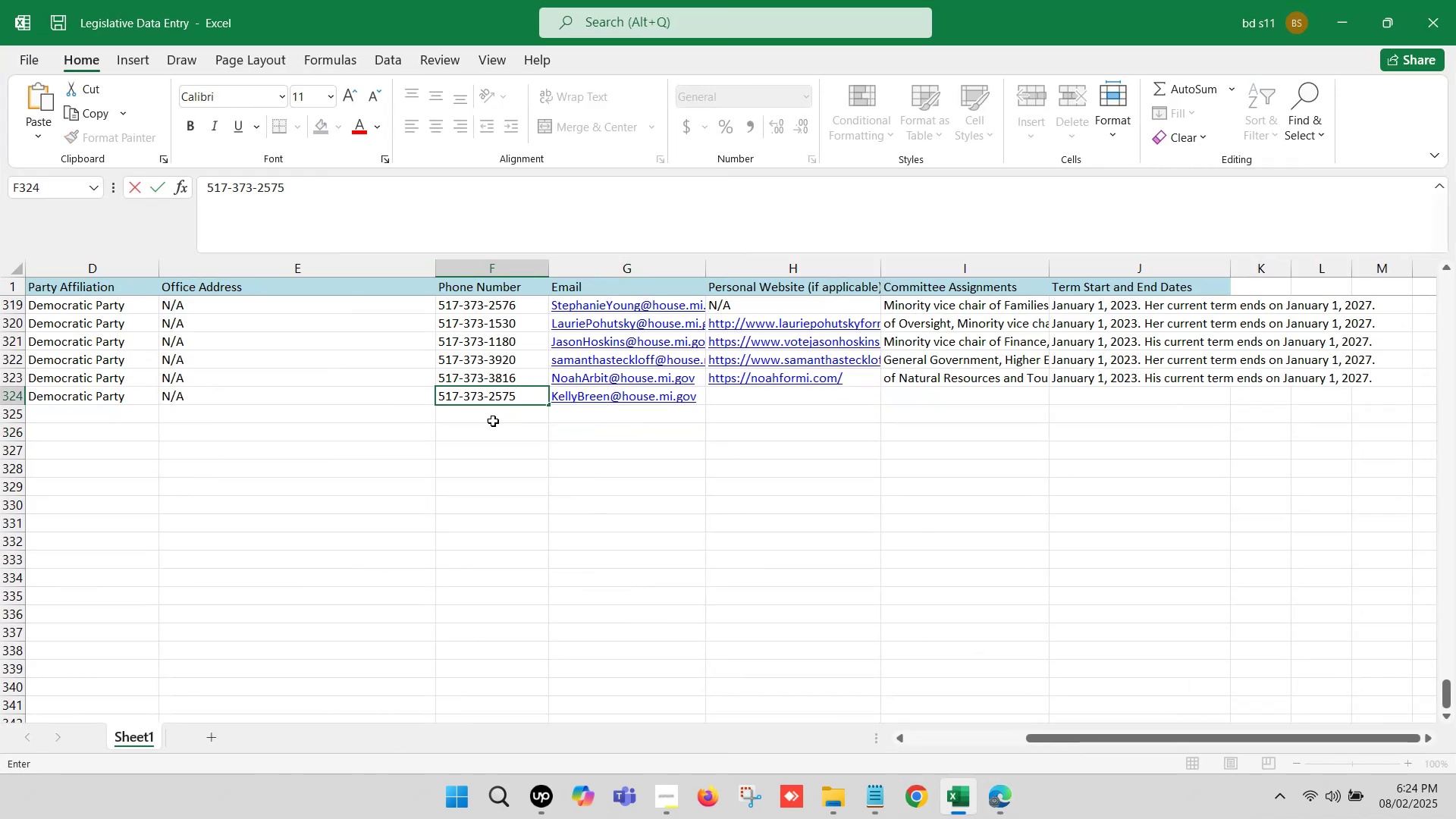 
left_click([515, 437])
 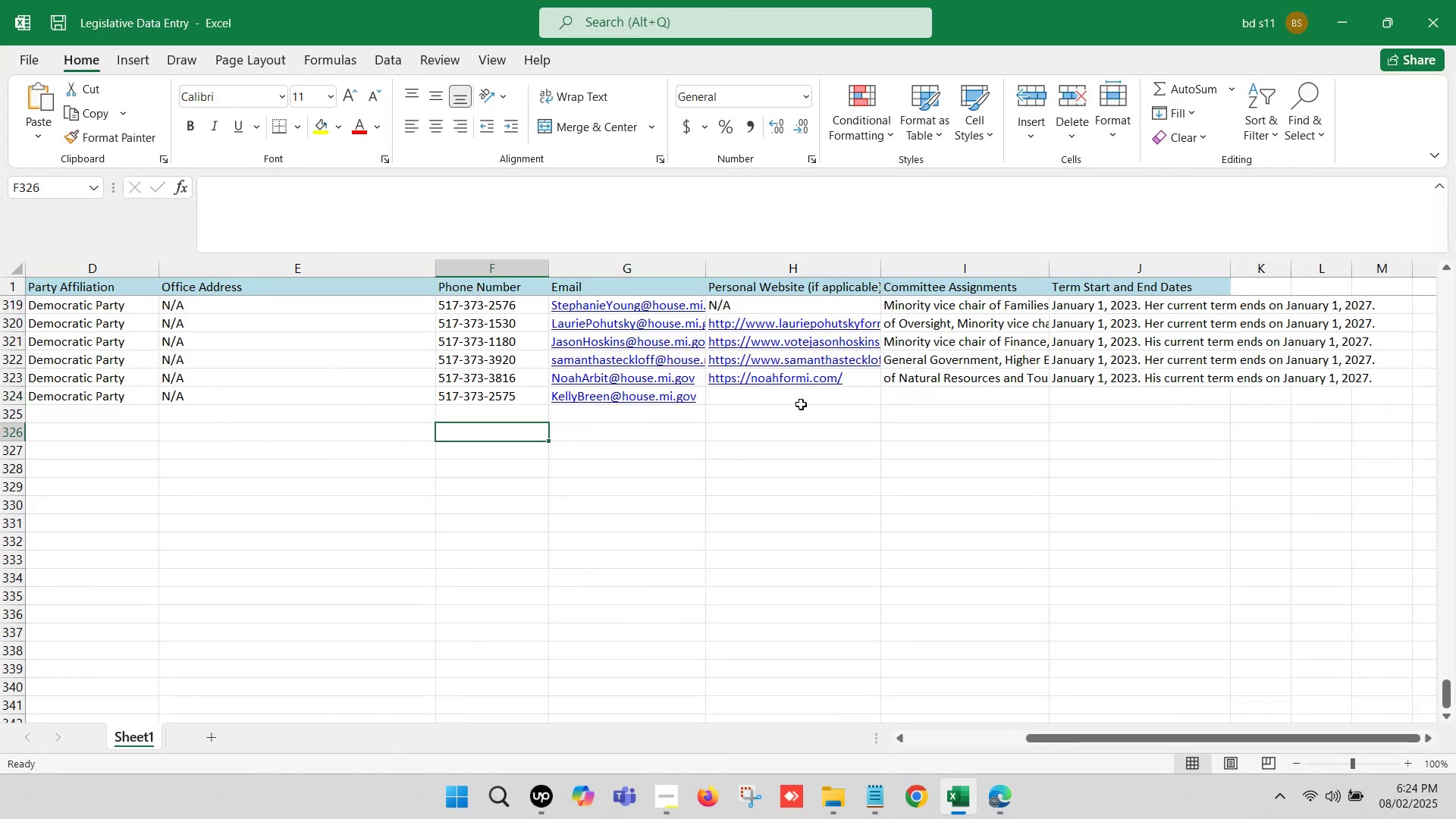 
left_click([802, 397])
 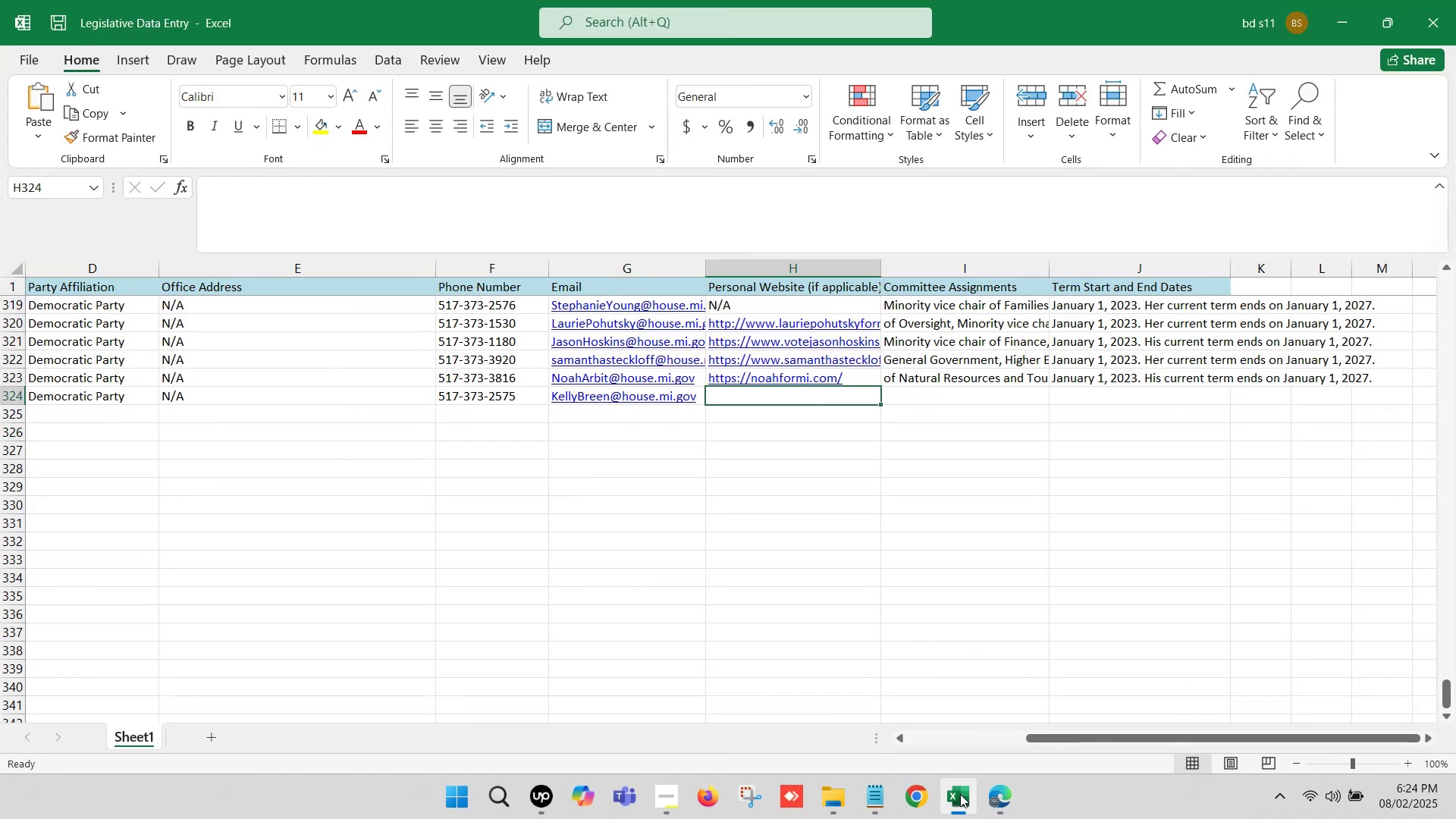 
left_click([959, 805])
 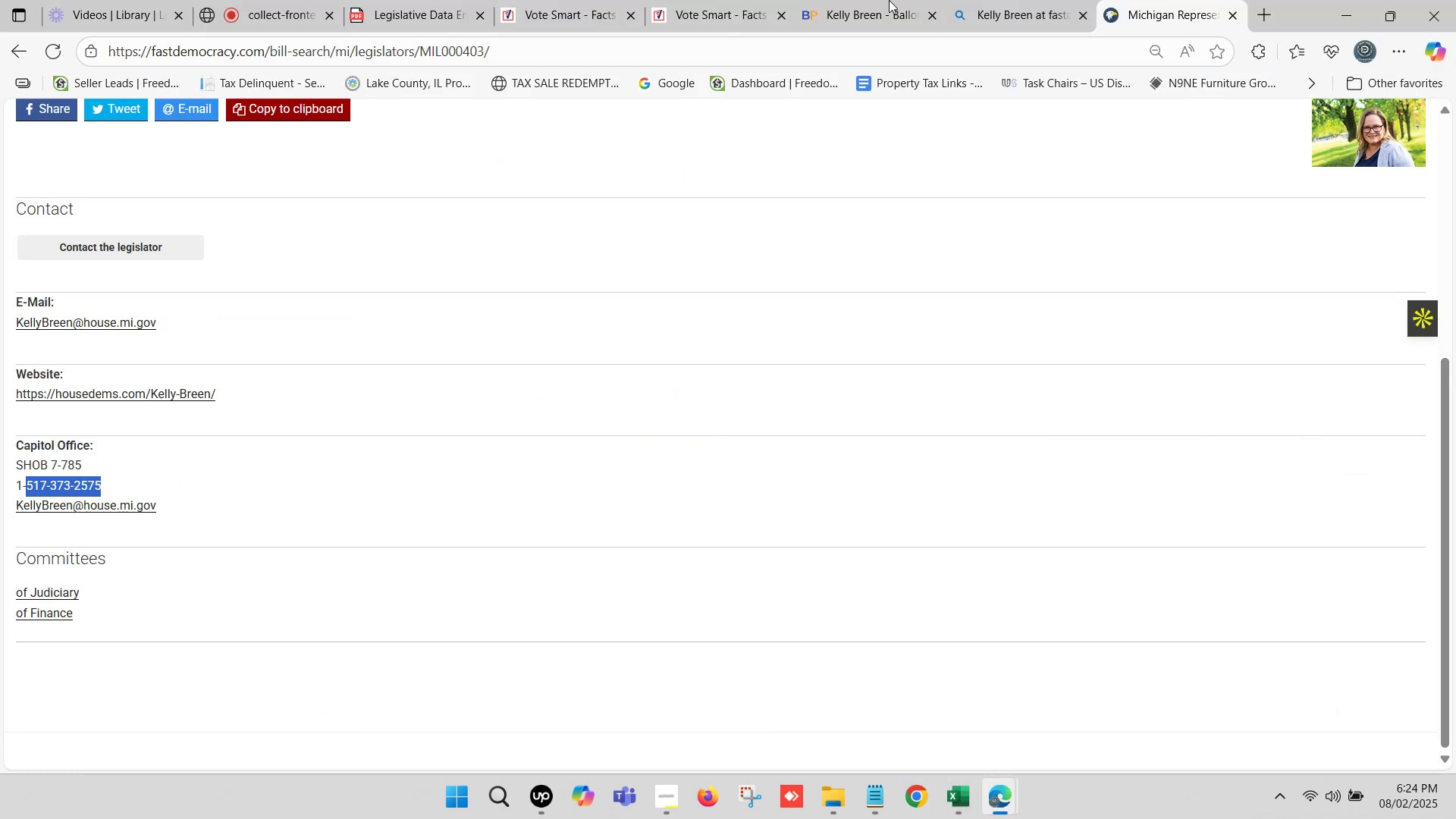 
left_click([871, 0])
 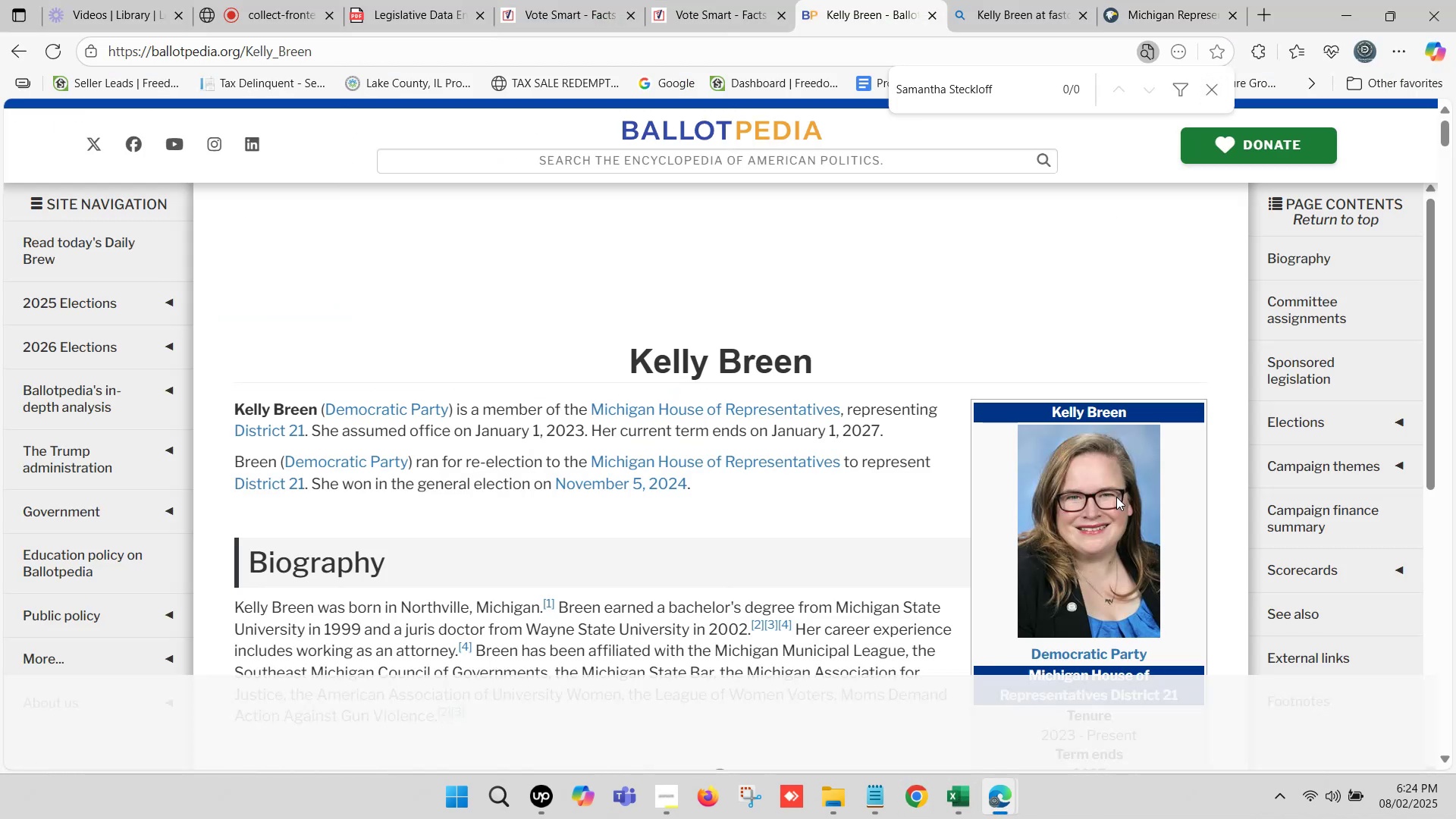 
scroll: coordinate [1128, 494], scroll_direction: down, amount: 5.0
 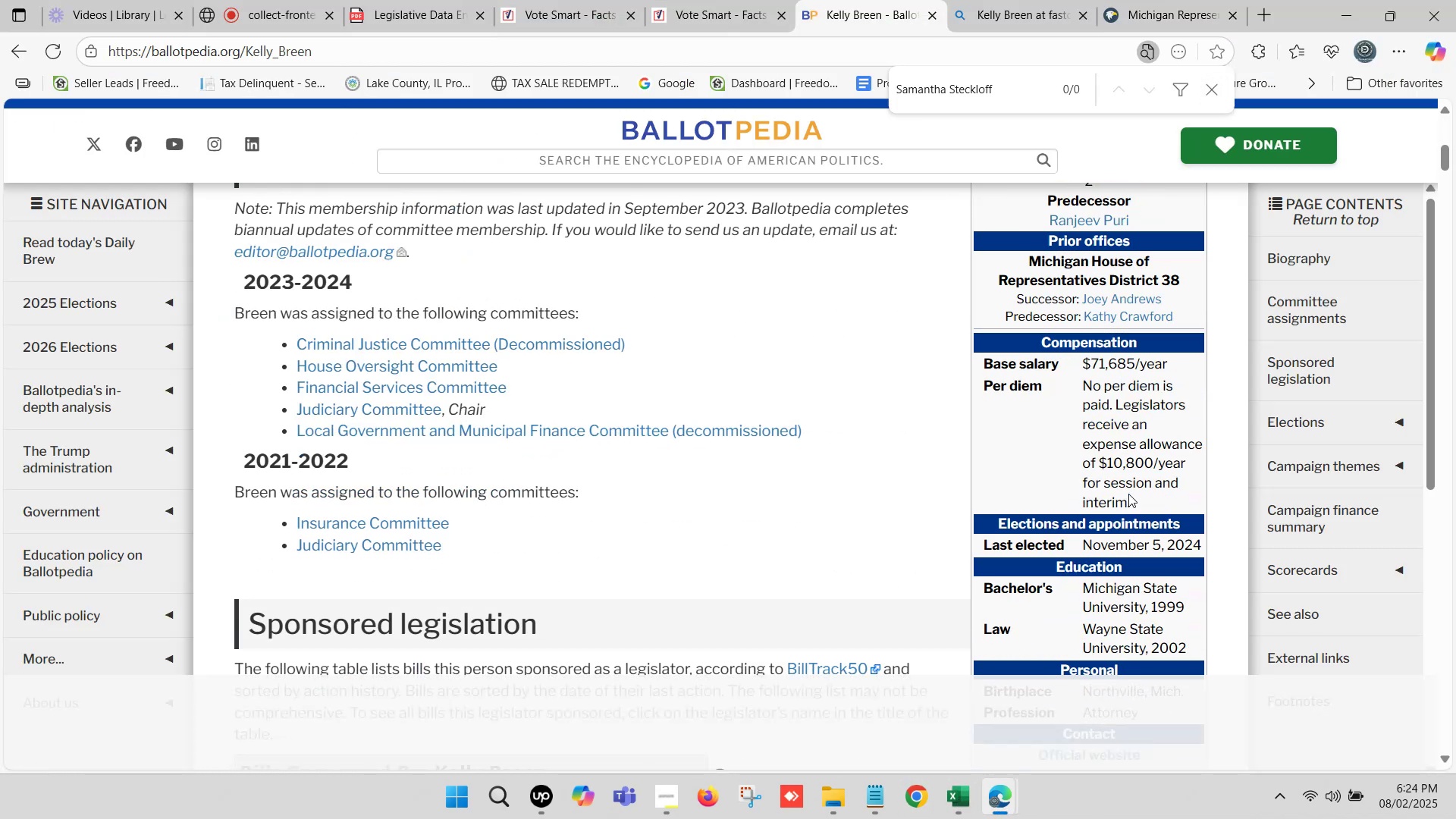 
scroll: coordinate [1129, 492], scroll_direction: up, amount: 2.0
 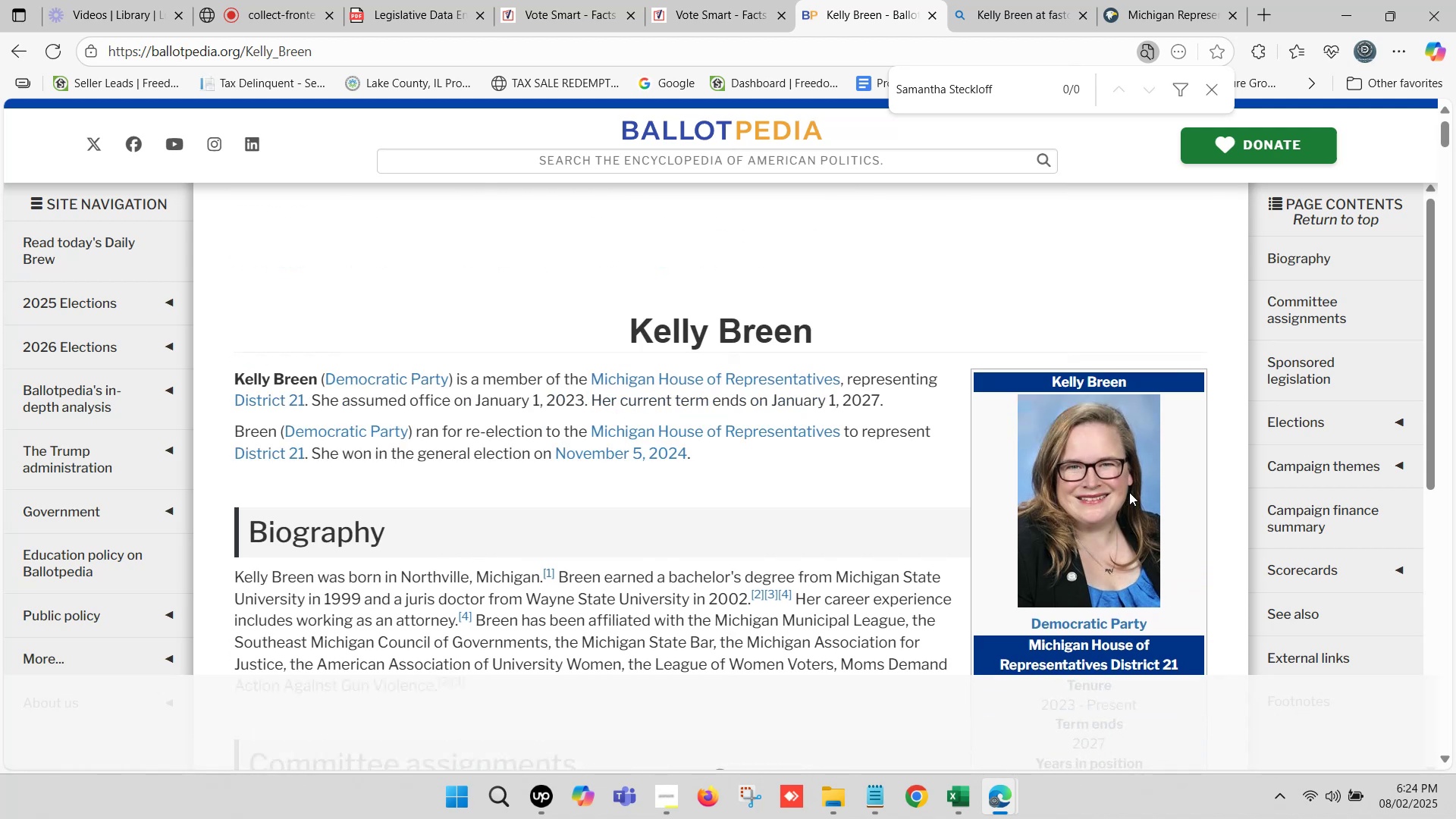 
scroll: coordinate [1129, 492], scroll_direction: down, amount: 4.0
 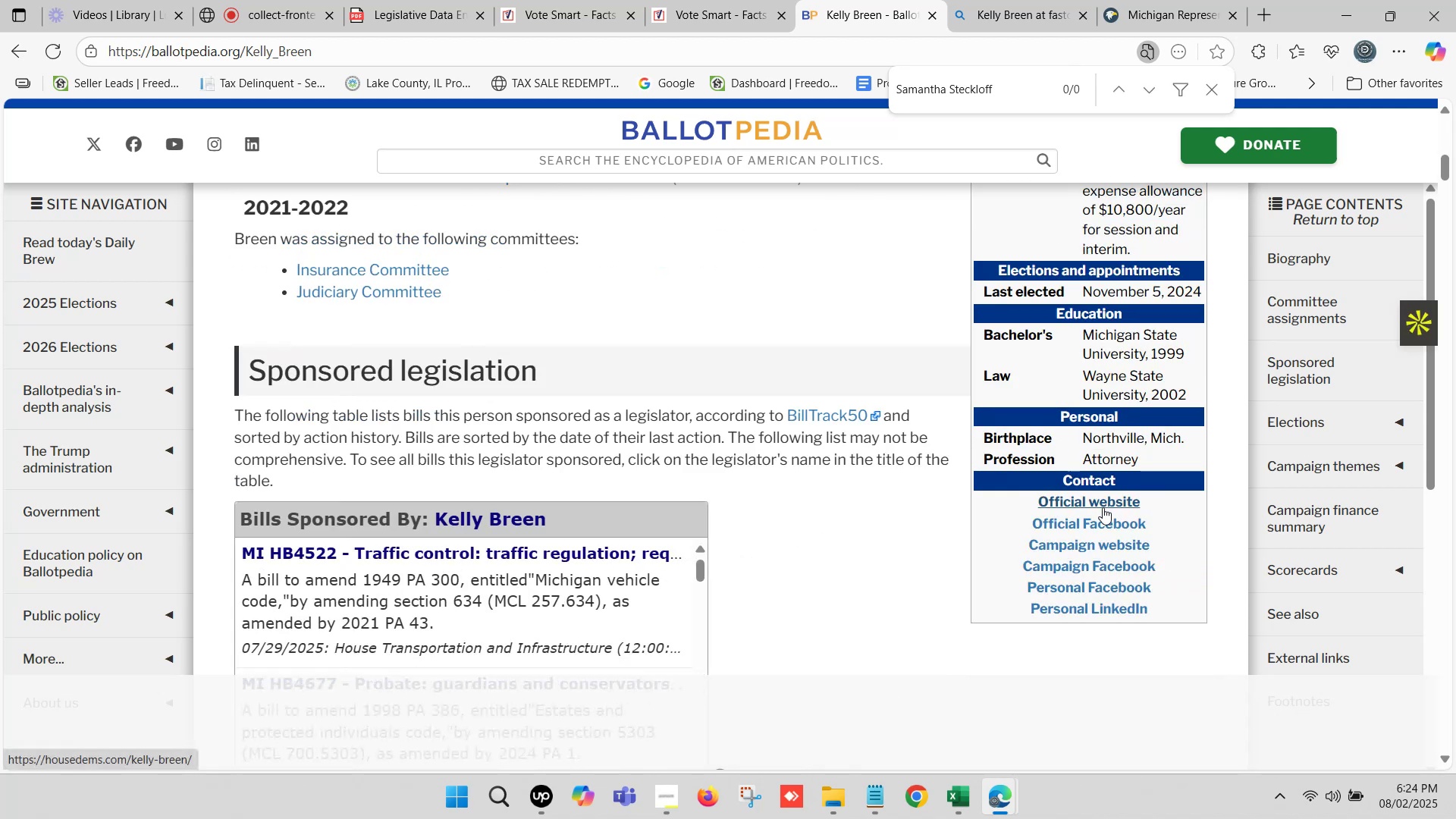 
hold_key(key=ControlLeft, duration=1.5)
left_click([1086, 541])
 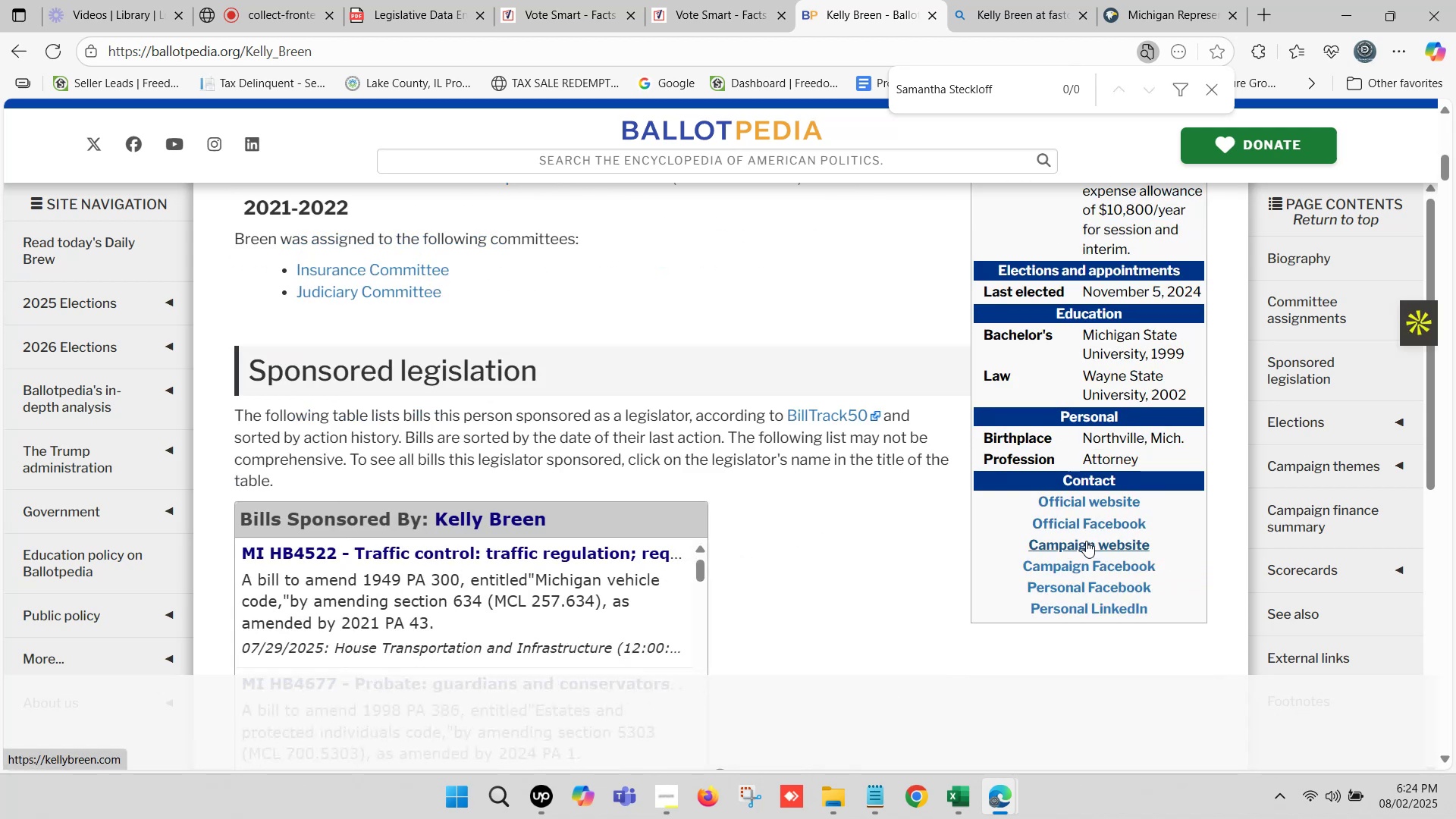 
hold_key(key=ControlLeft, duration=0.31)
 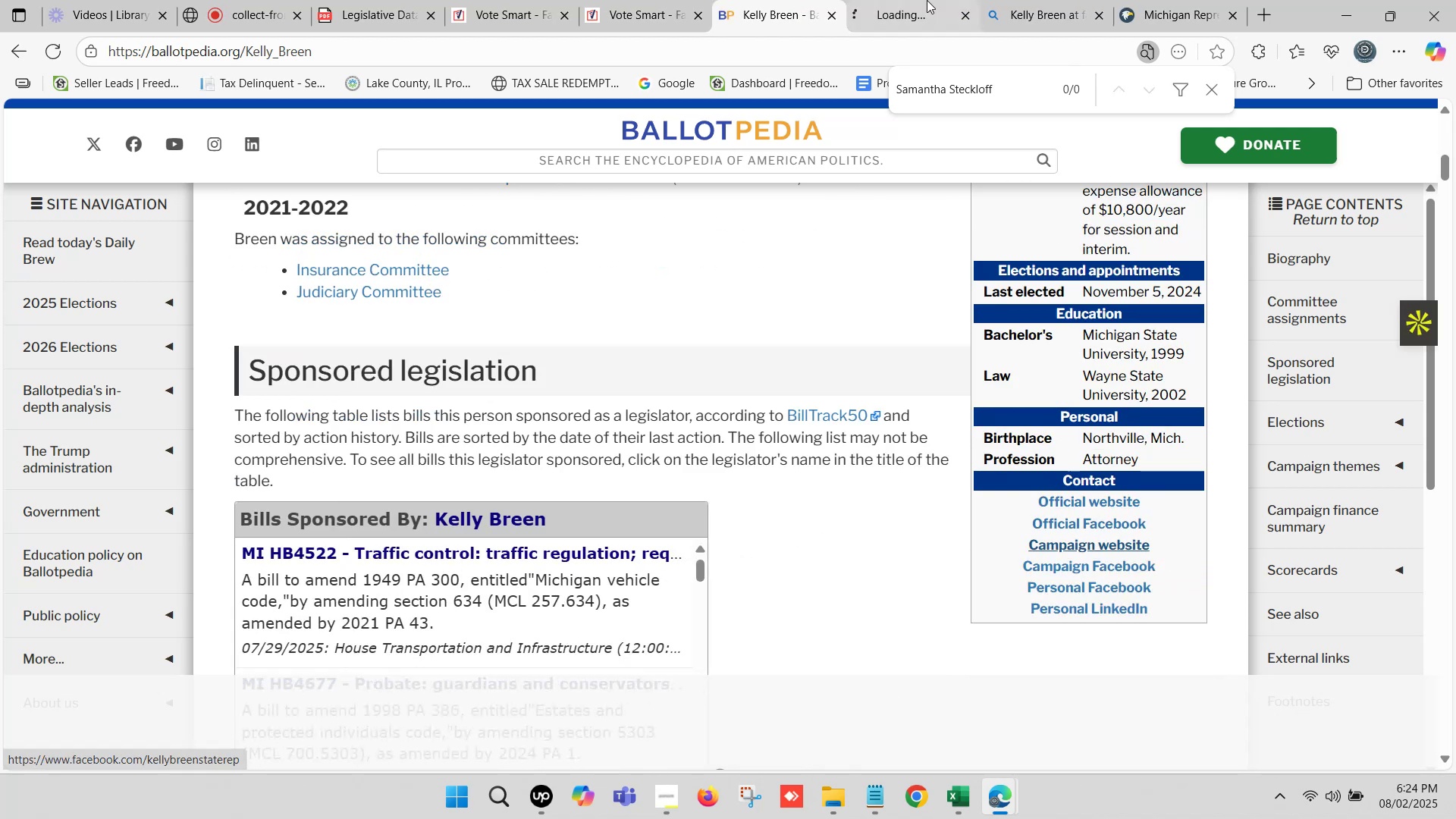 
left_click([923, 0])
 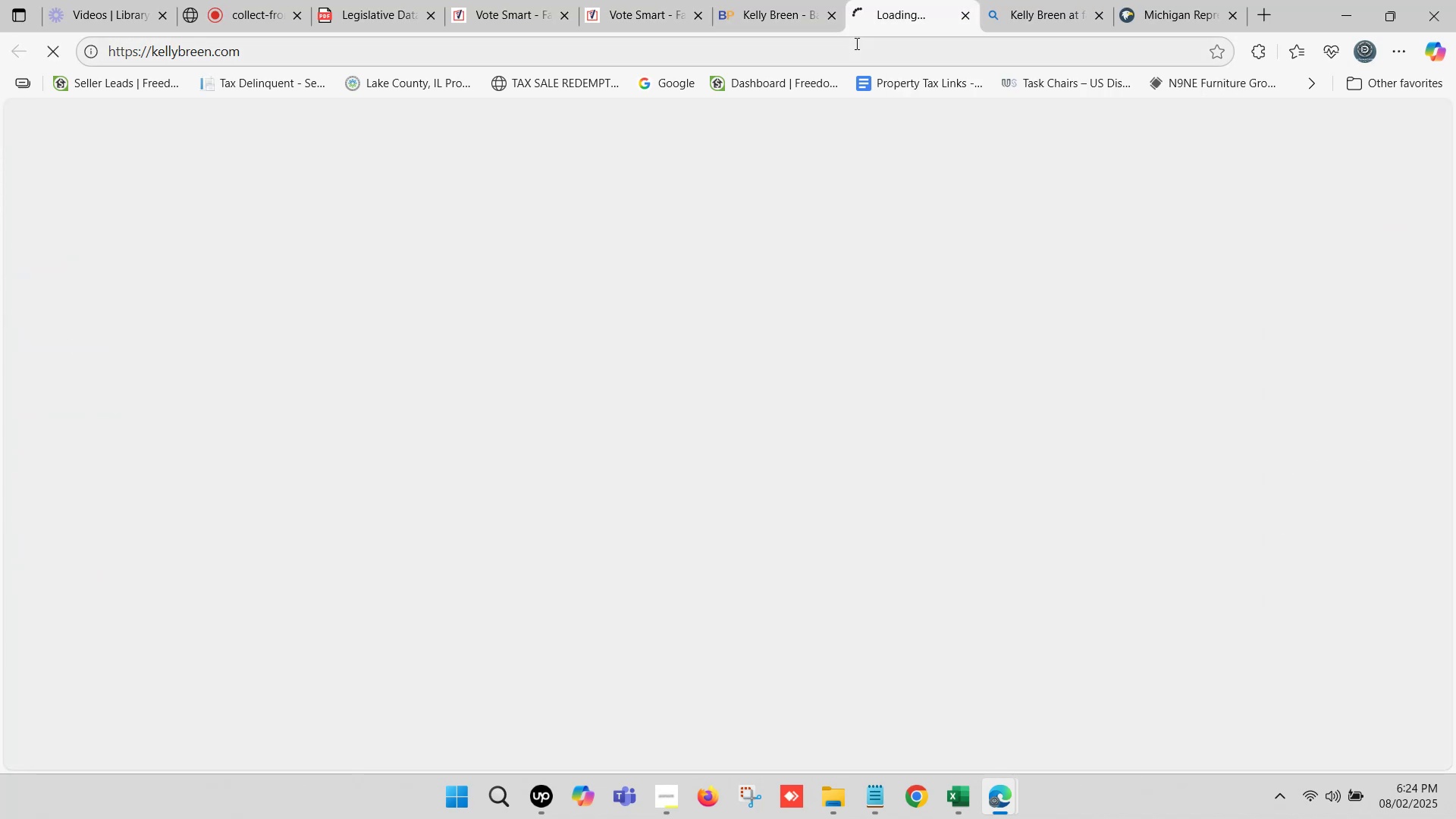 
left_click([855, 45])
 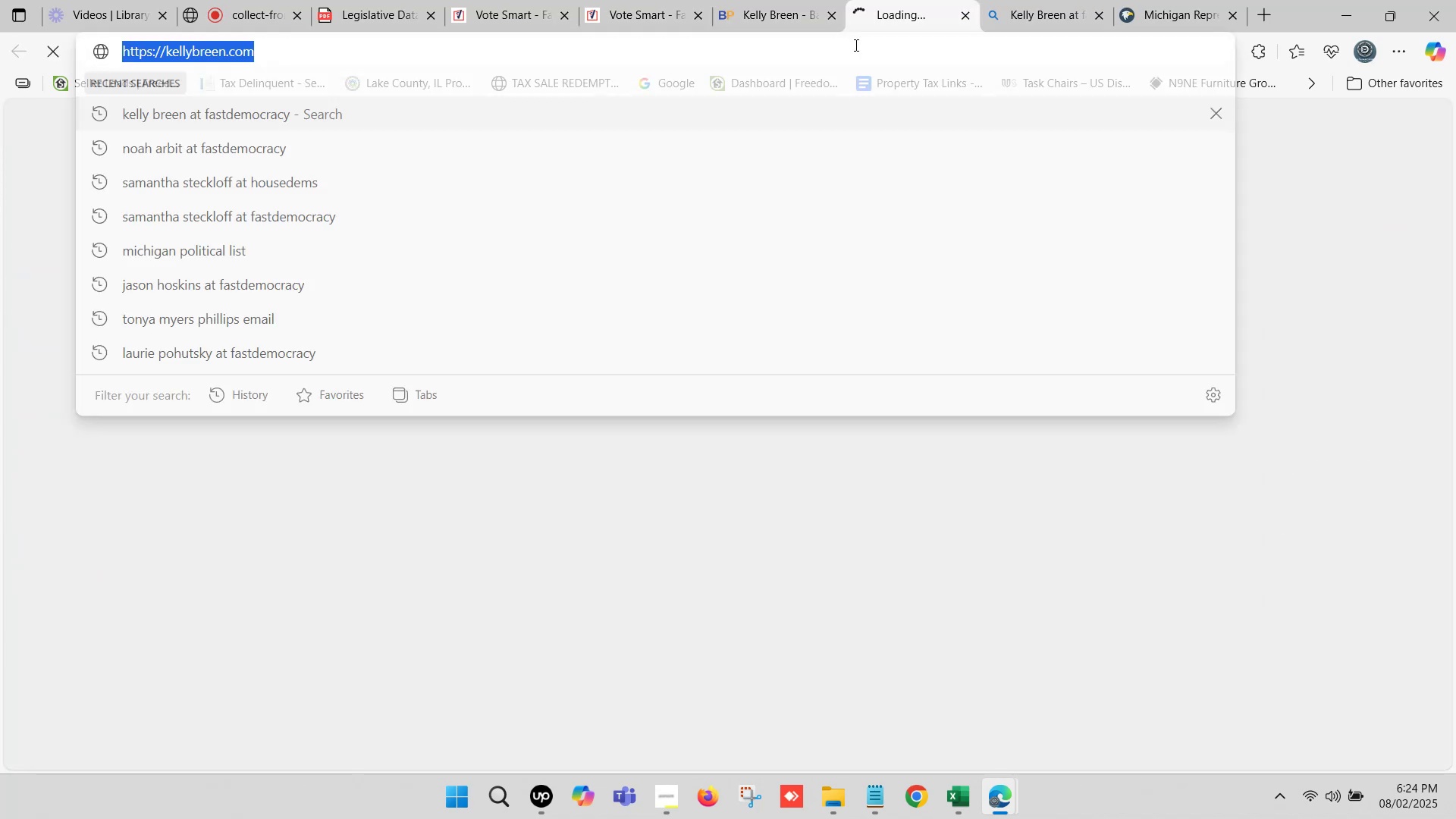 
key(Control+C)
 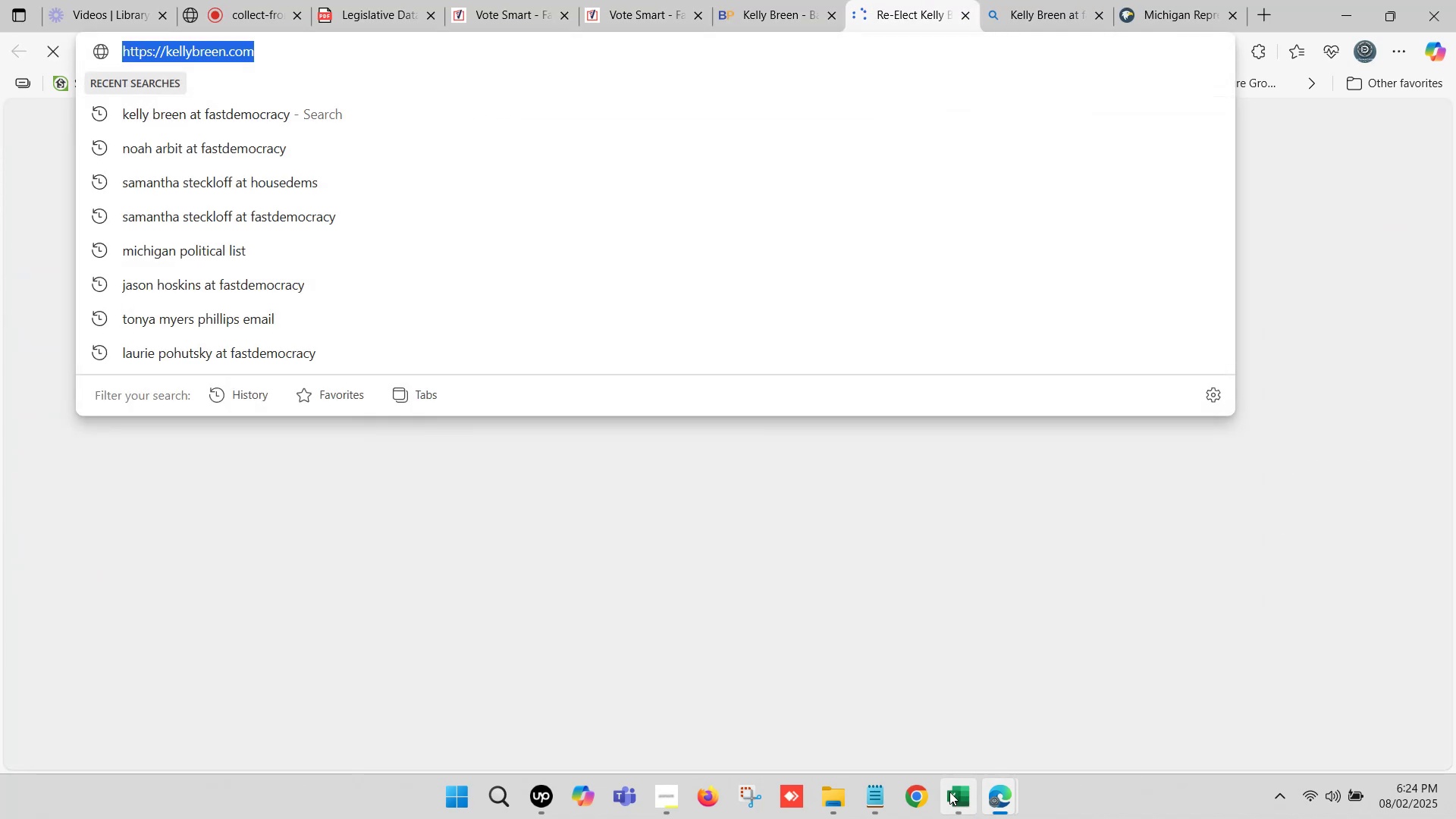 
left_click([949, 790])
 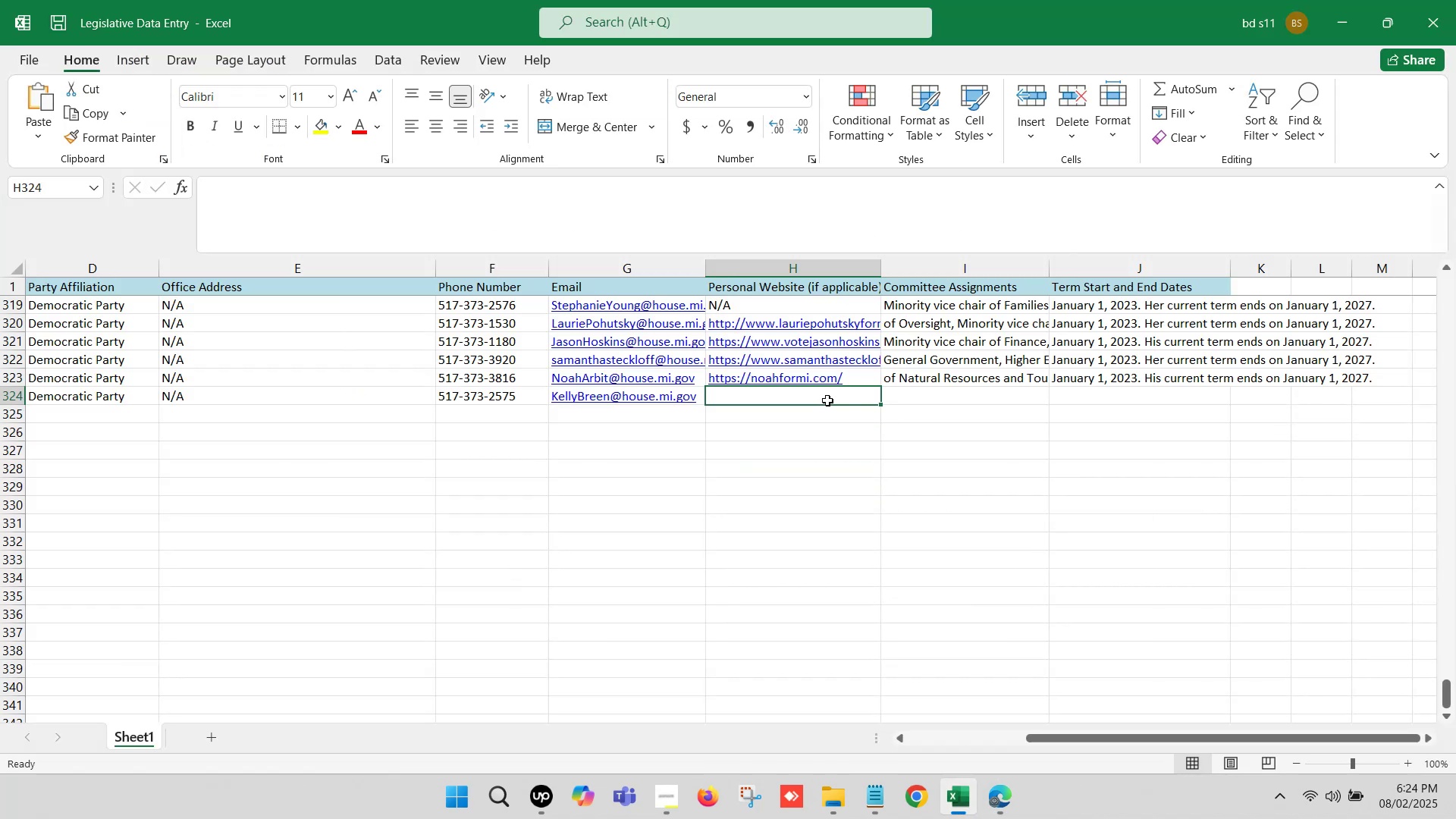 
left_click([825, 397])
 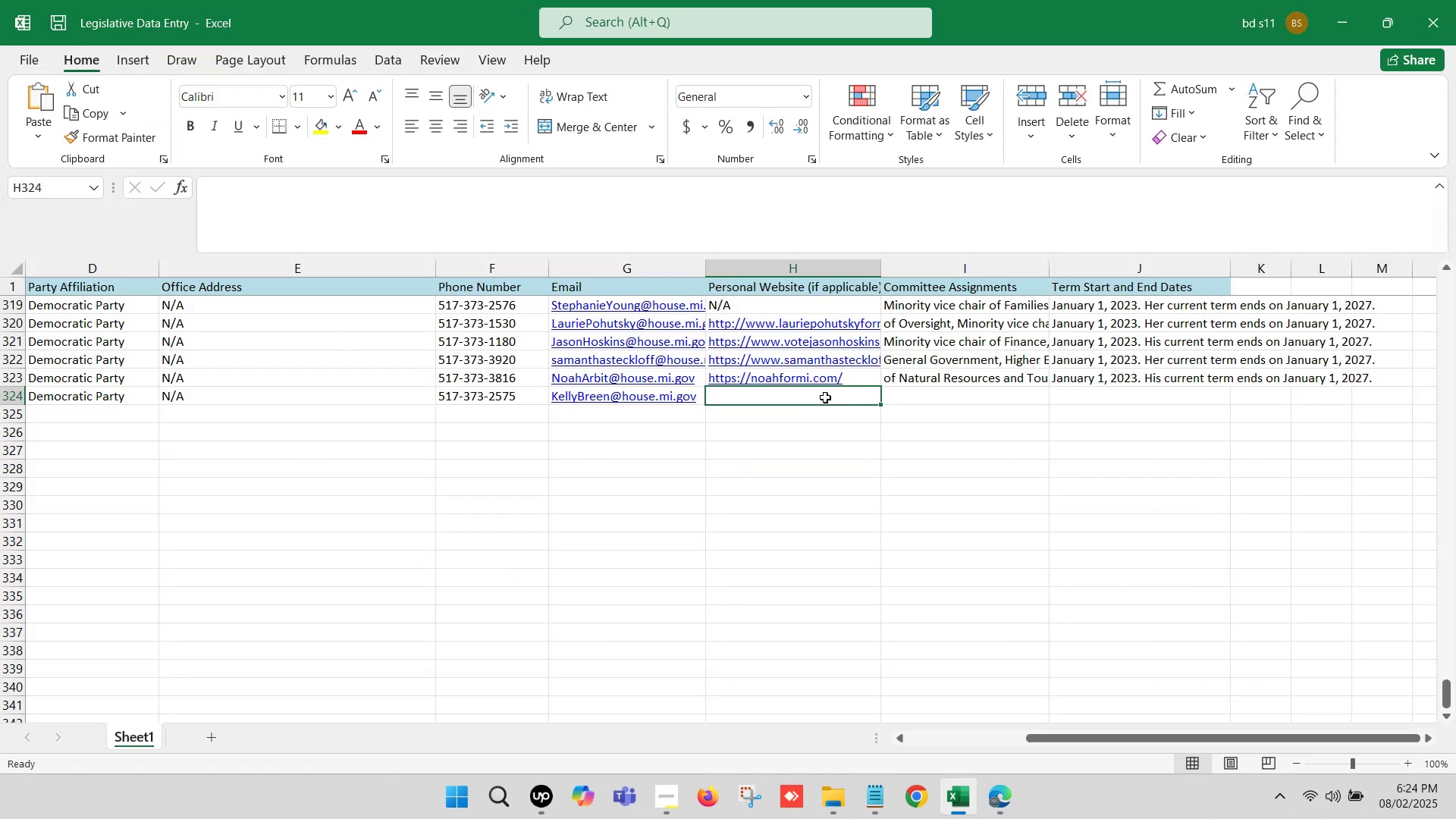 
double_click([825, 397])
 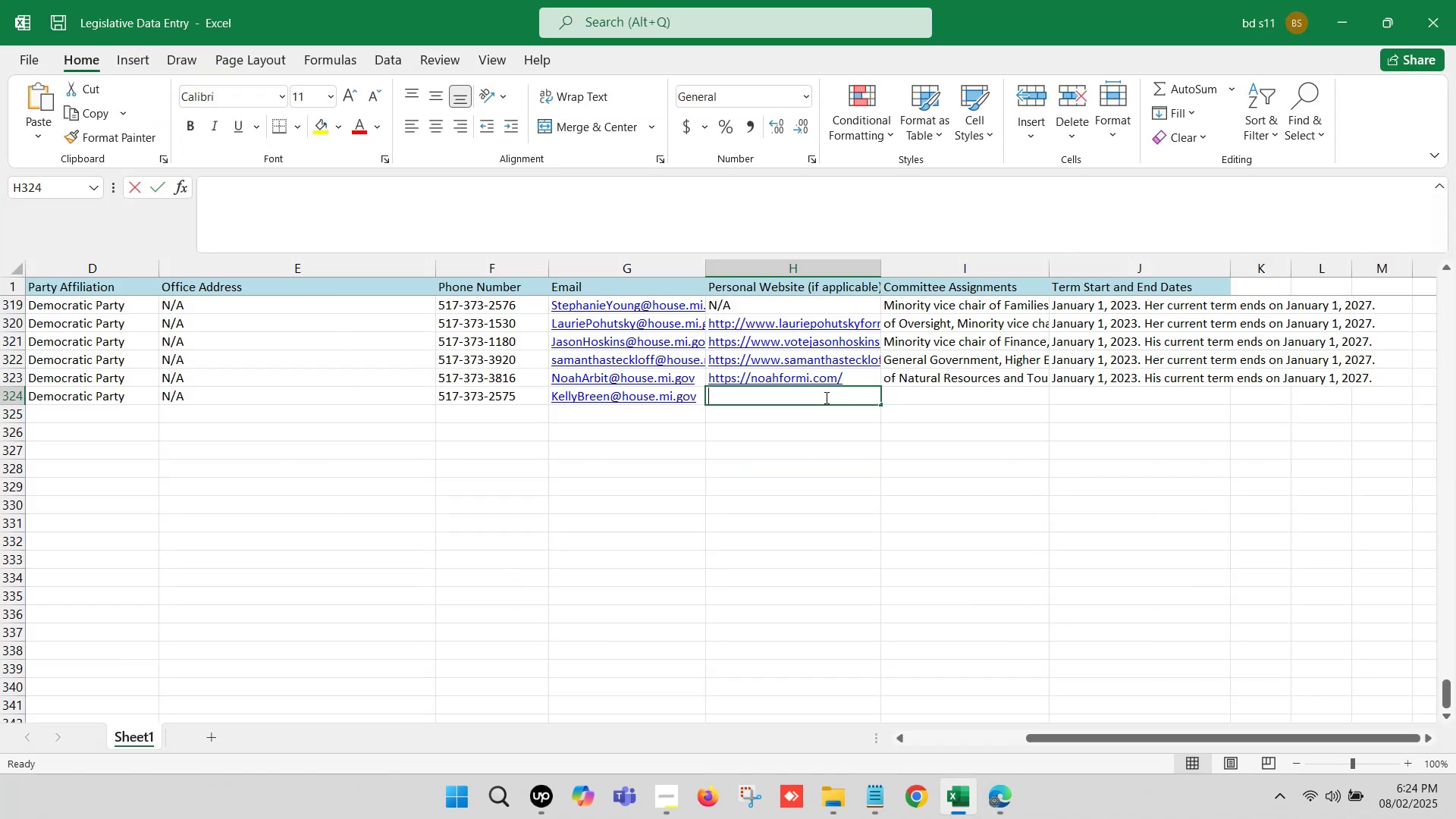 
key(Control+V)
 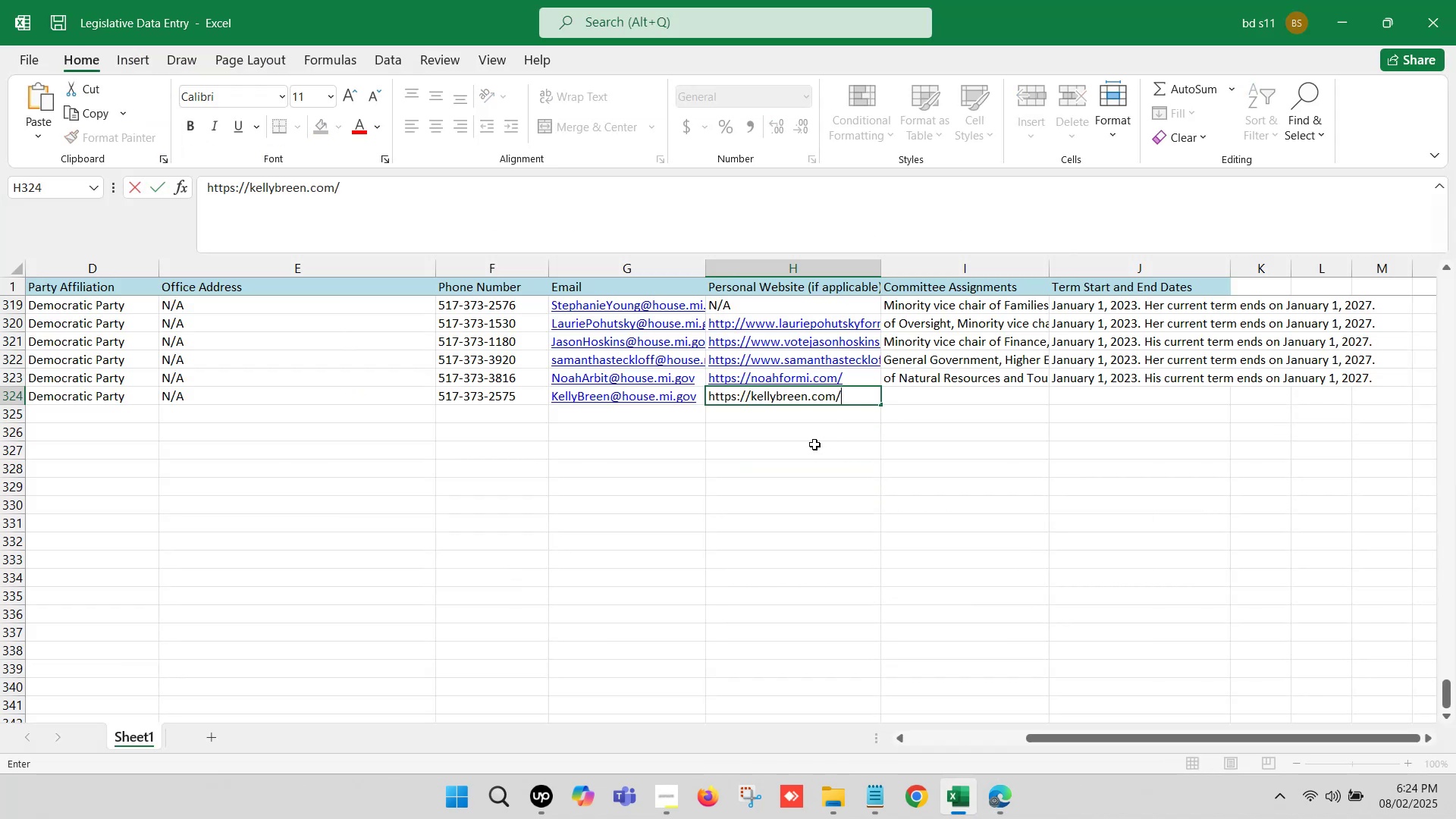 
triple_click([814, 444])
 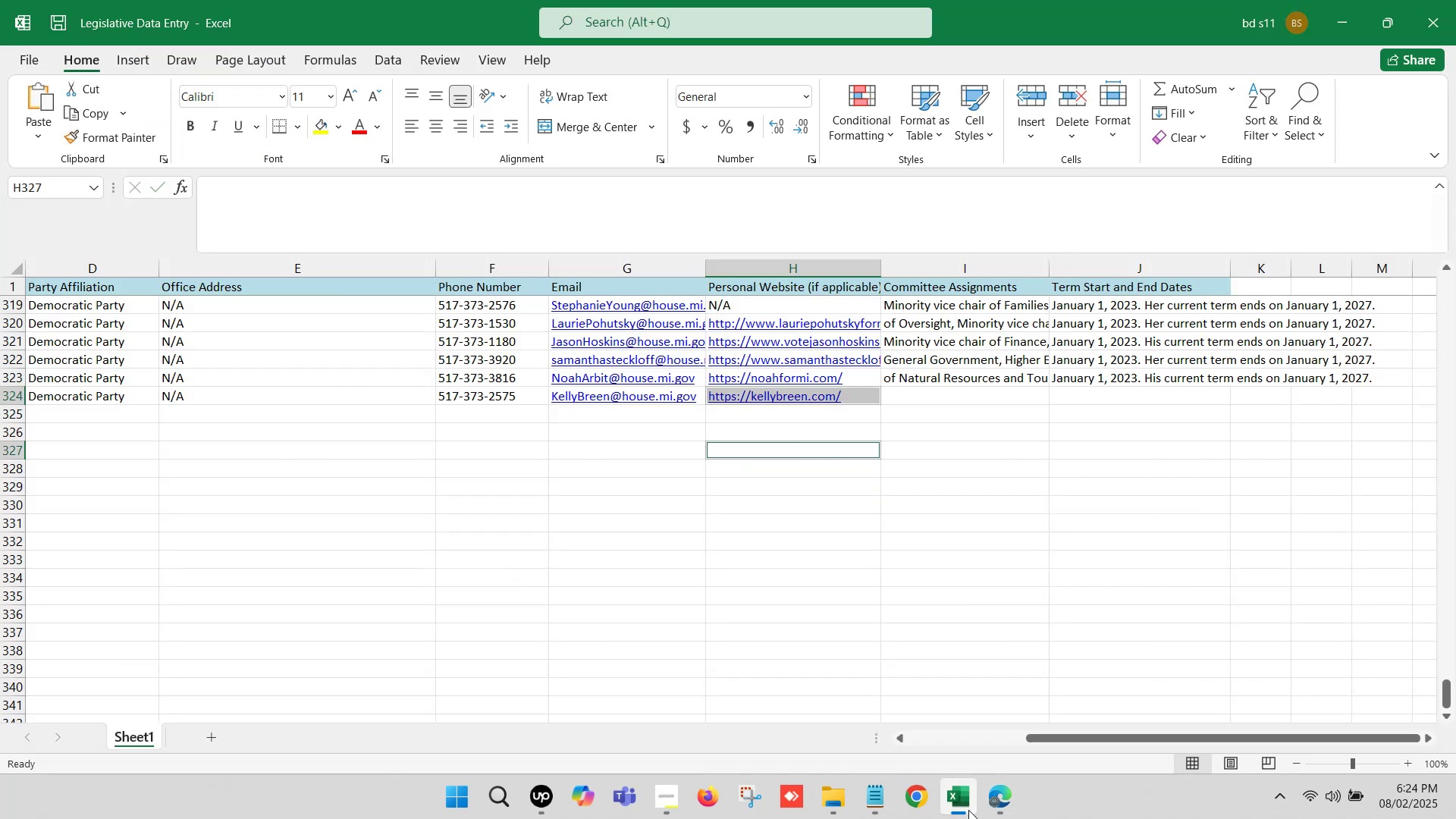 
left_click([968, 808])
 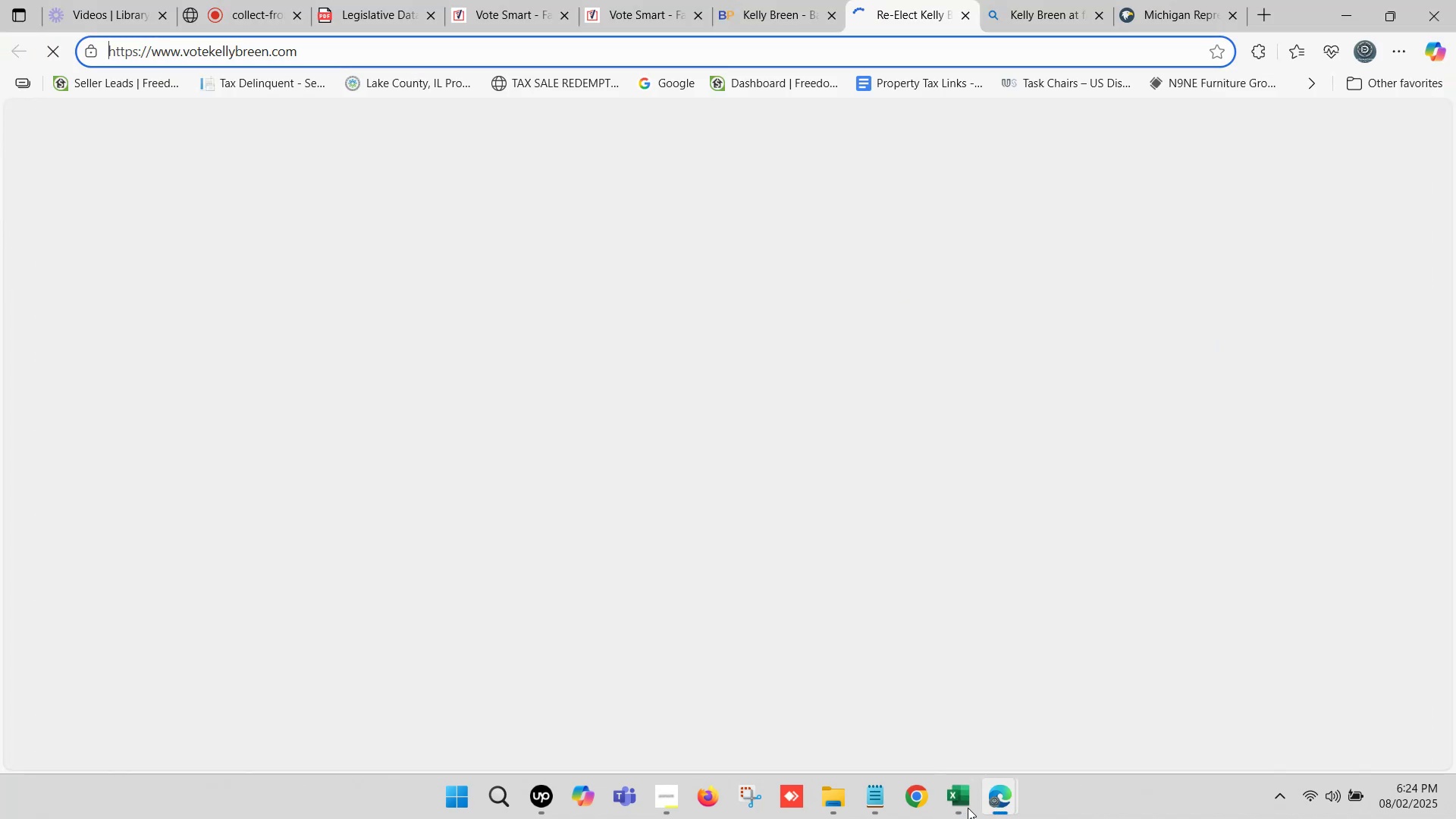 
left_click([519, 0])
 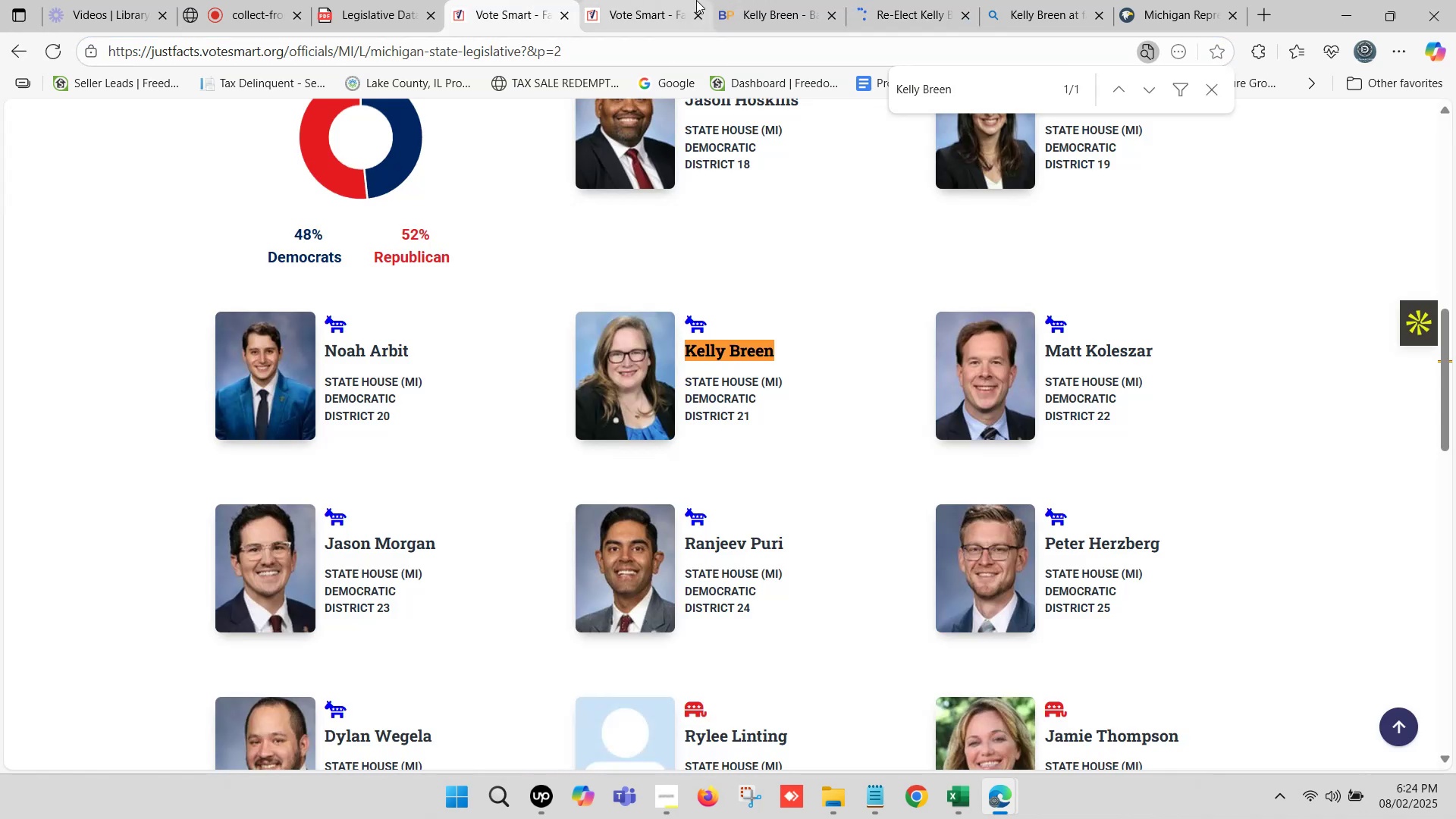 
double_click([804, 0])
 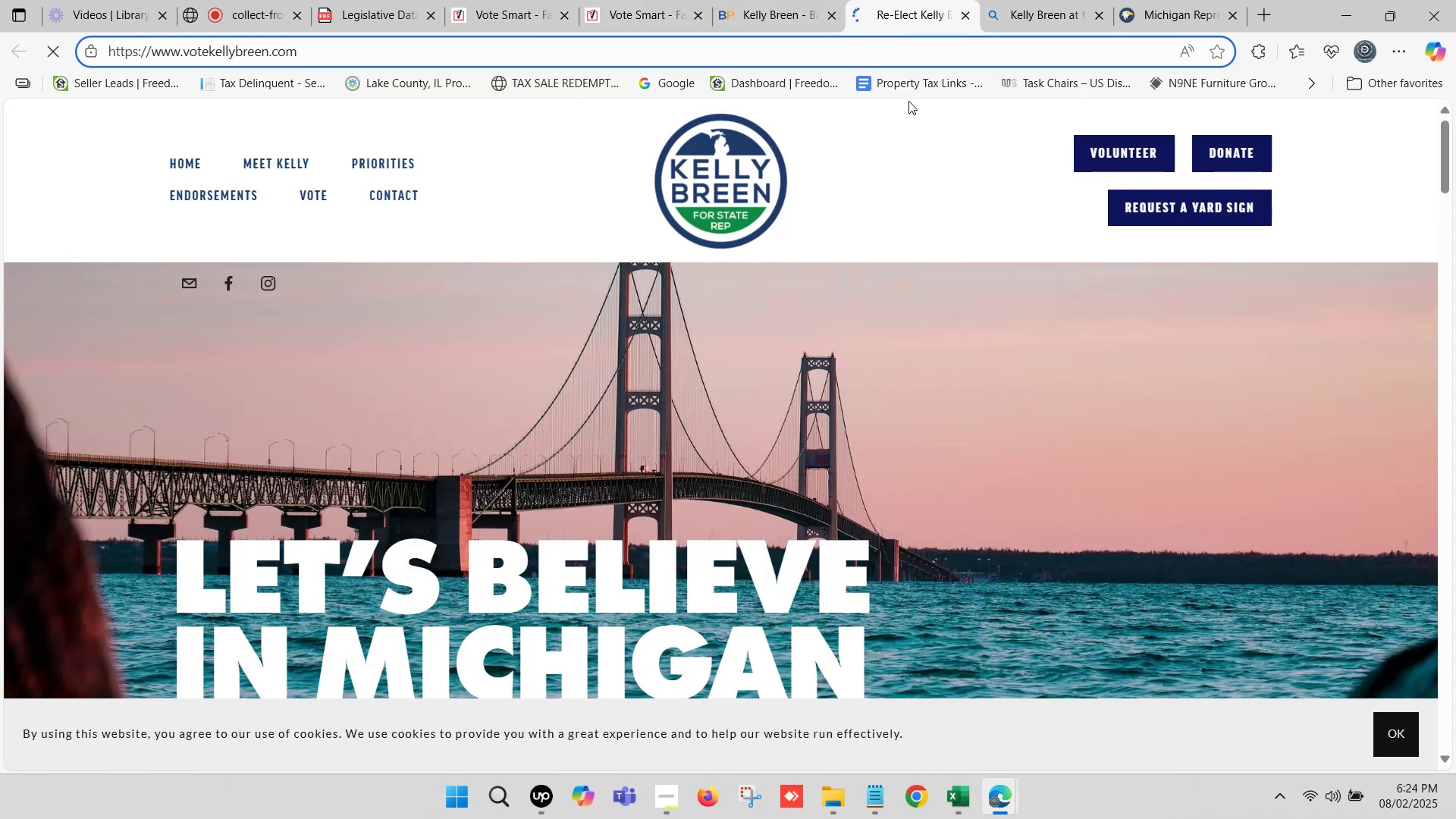 
left_click([1151, 0])
 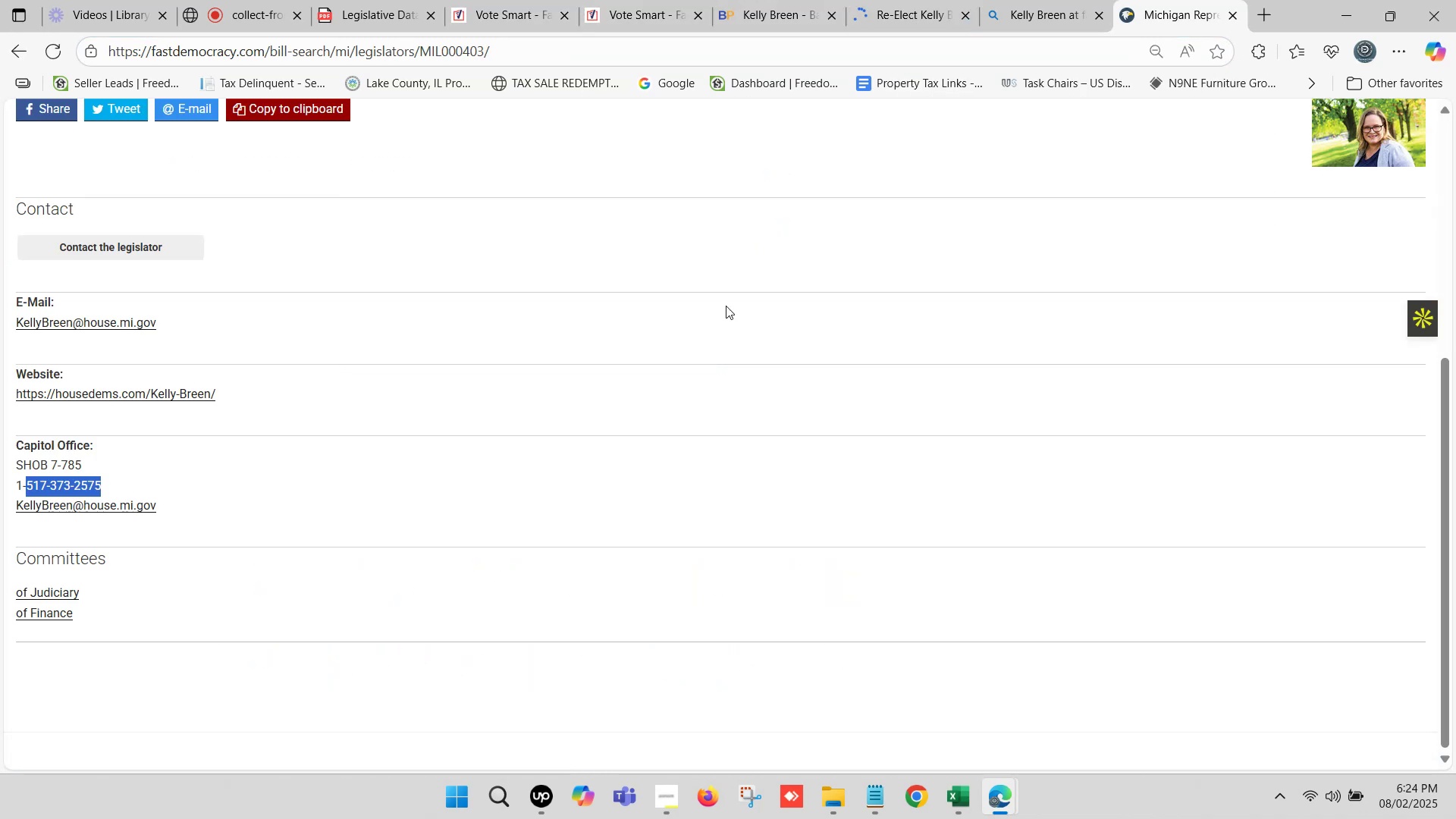 
scroll: coordinate [511, 402], scroll_direction: down, amount: 4.0
 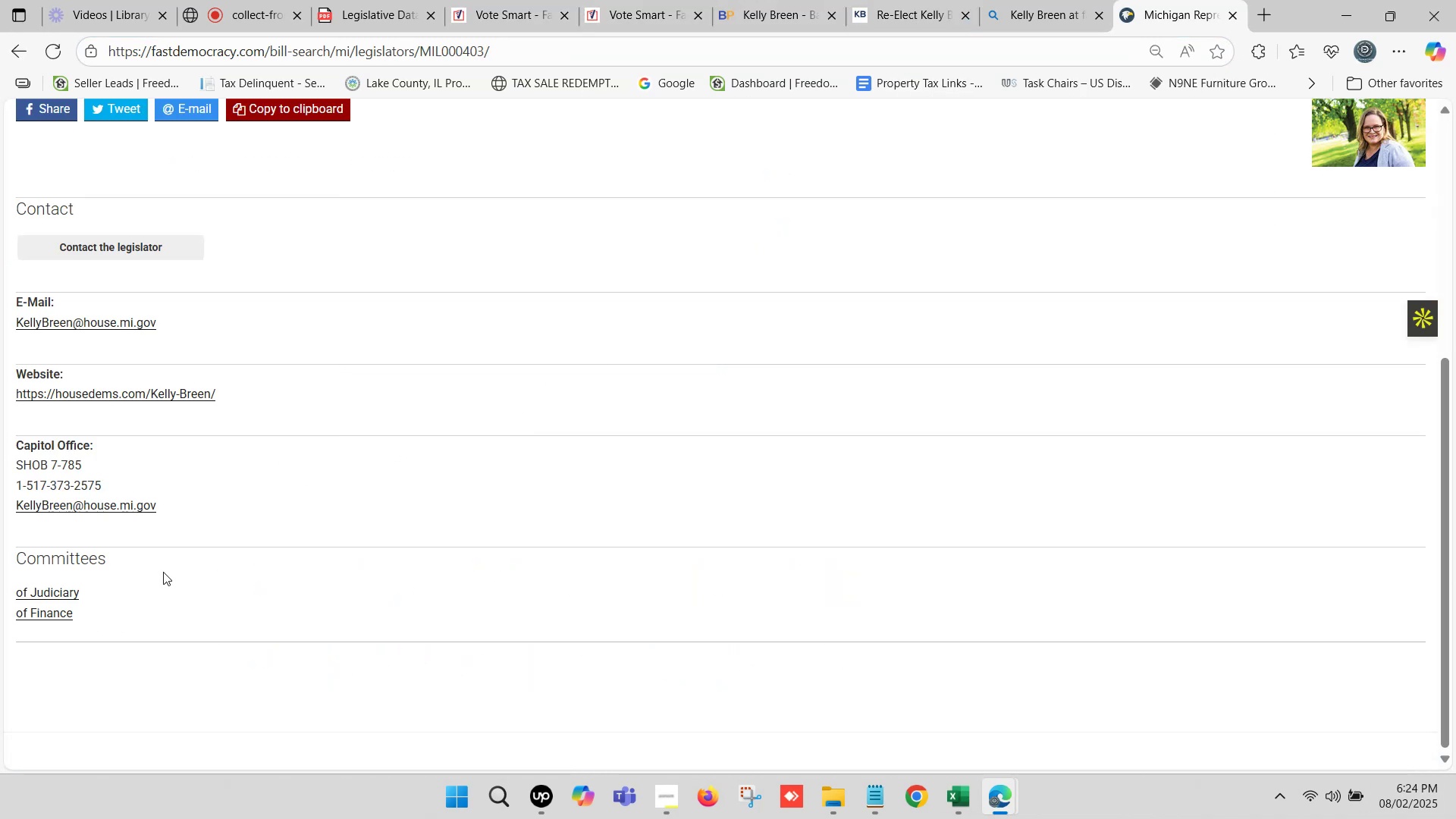 
key(Control+C)
 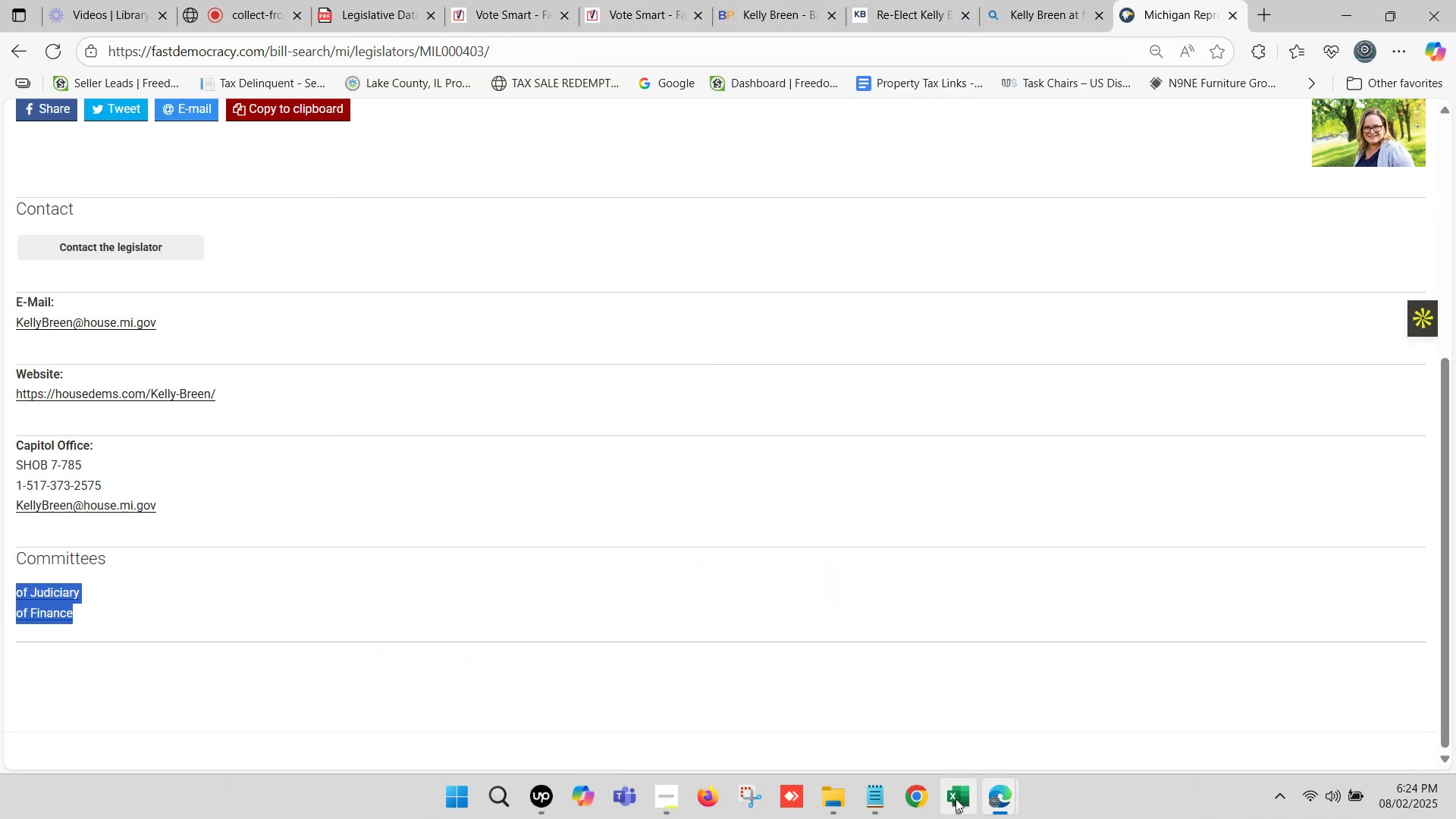 
left_click([950, 797])
 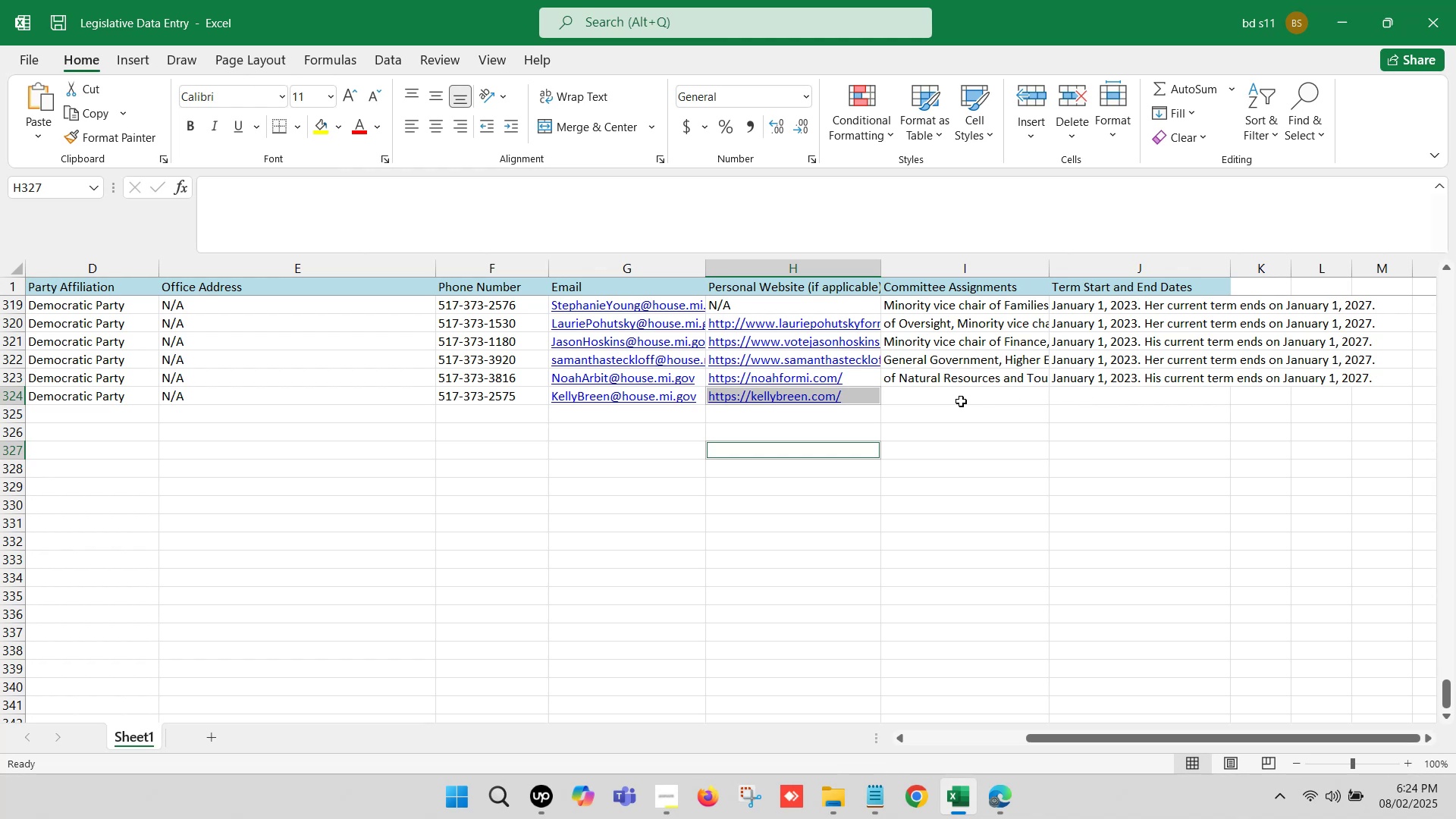 
double_click([957, 397])
 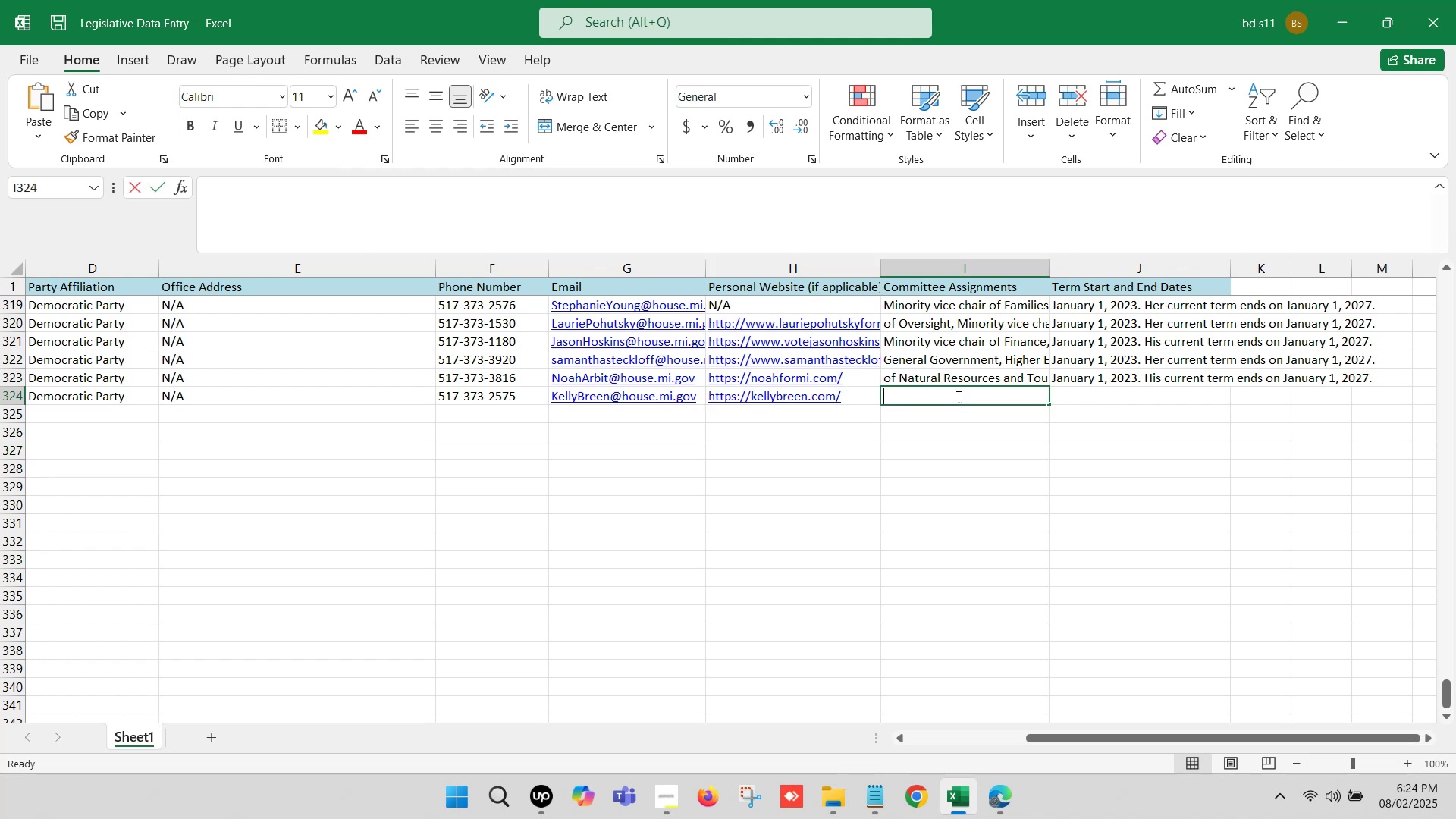 
key(Control+V)
 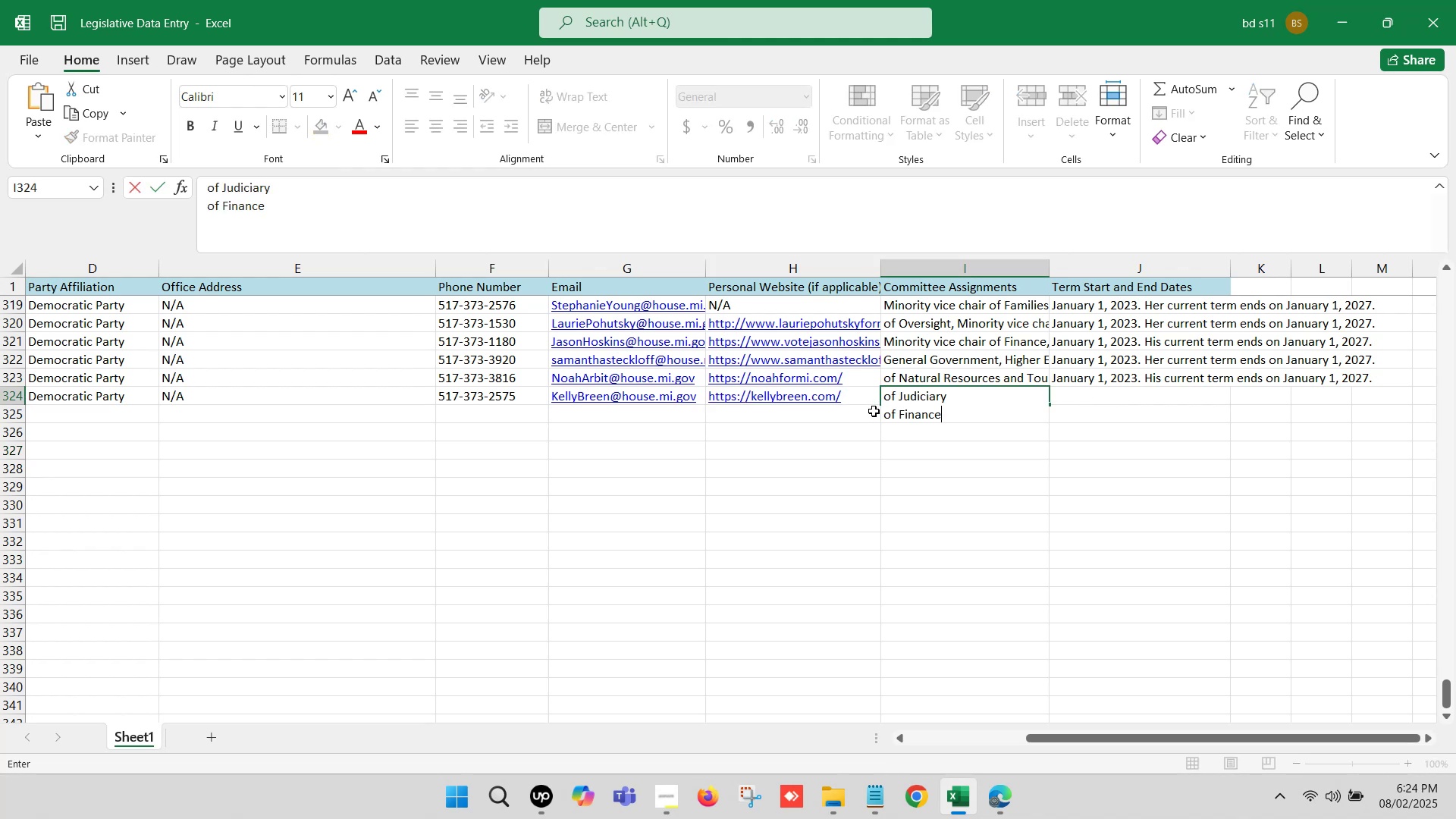 
left_click([874, 411])
 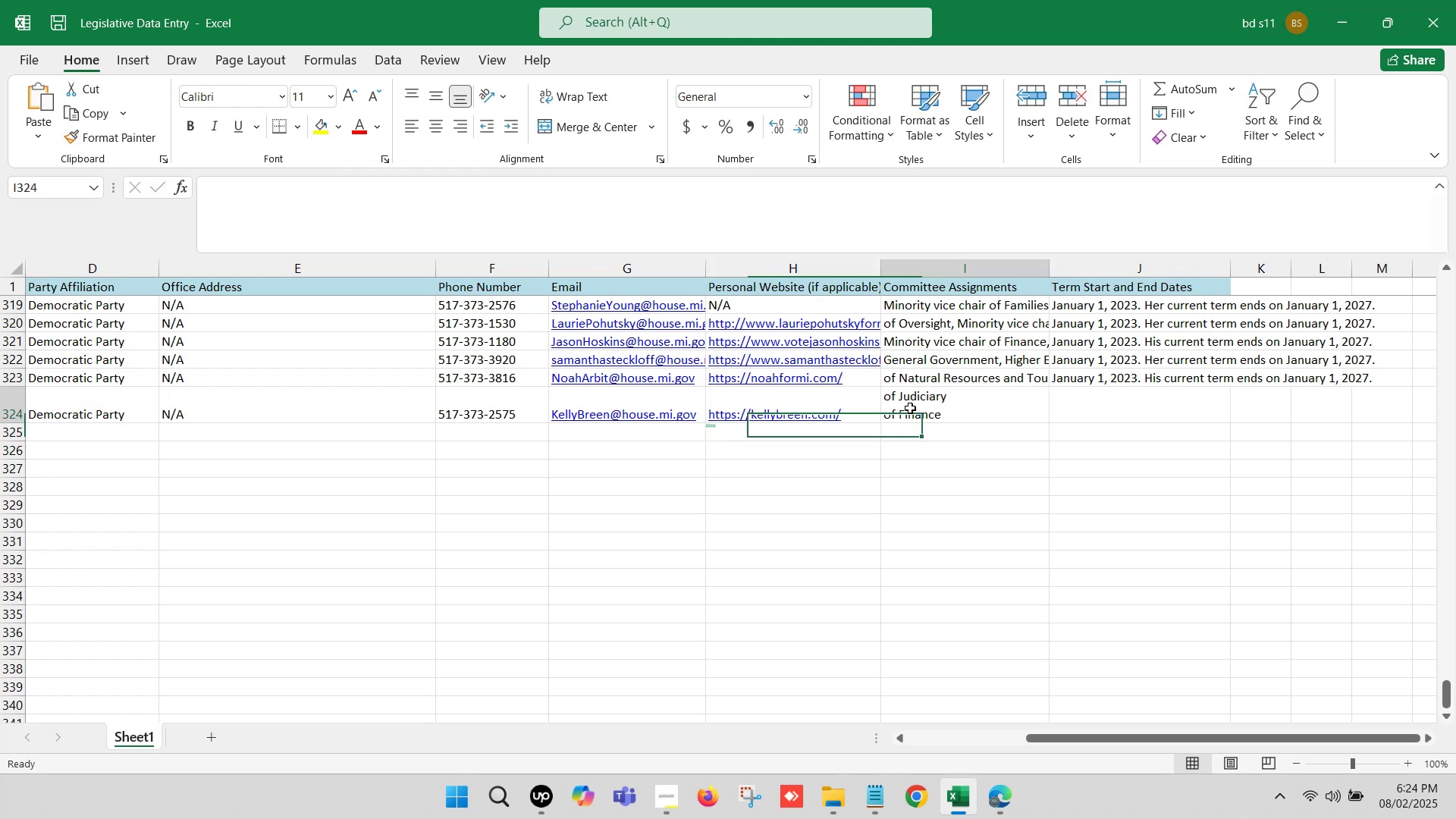 
double_click([910, 408])
 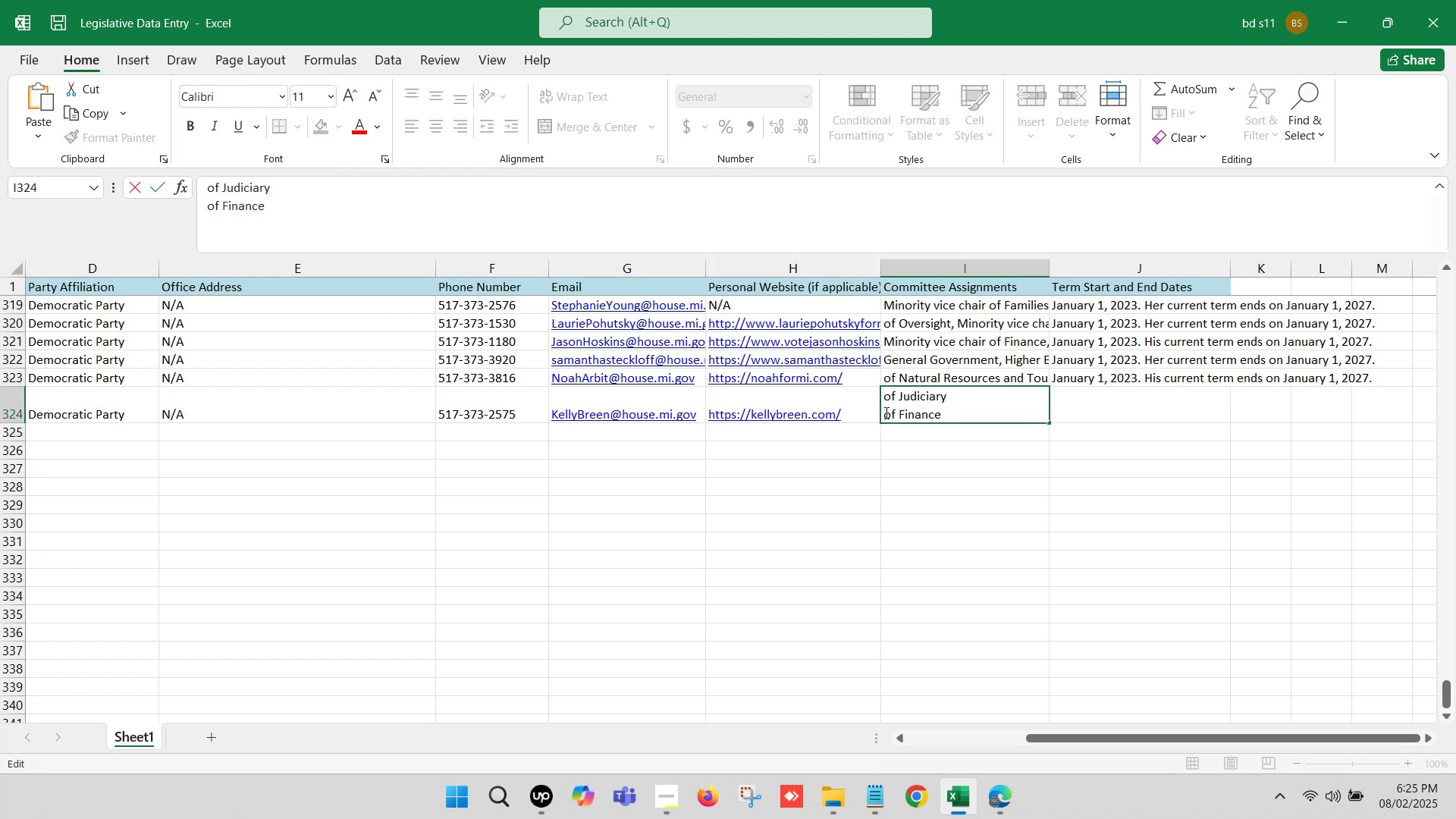 
left_click([885, 413])
 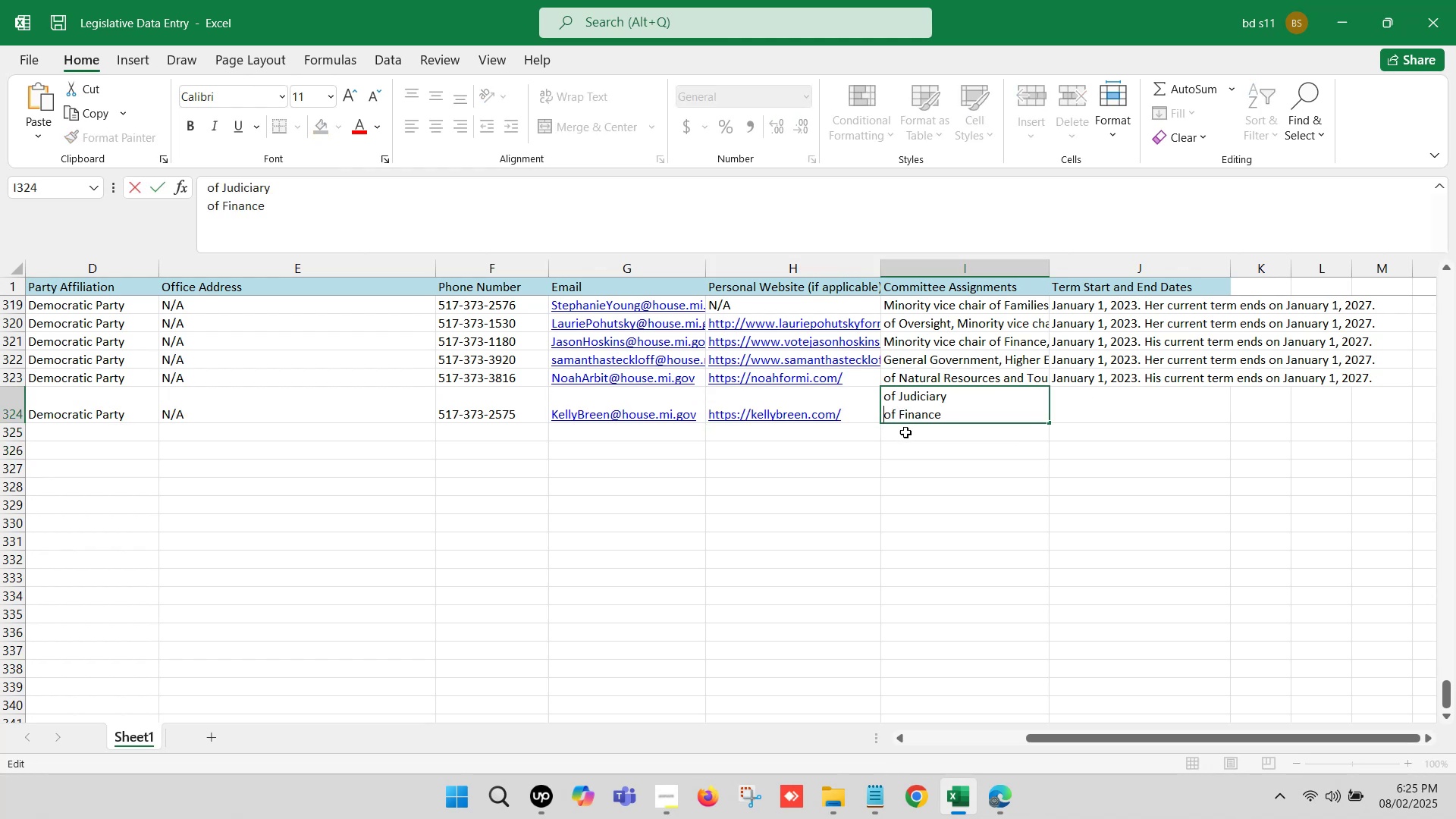 
key(Backspace)
 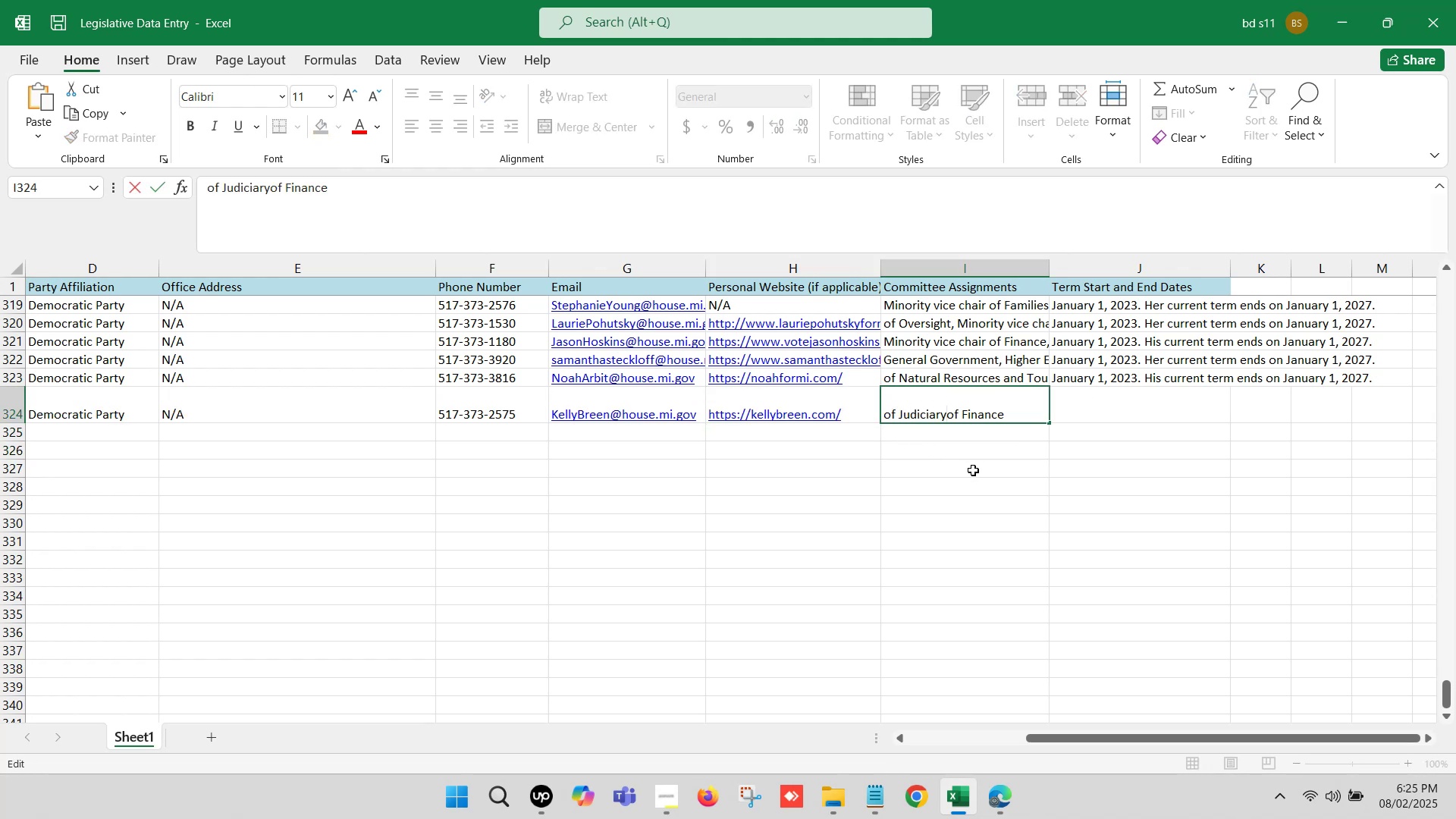 
key(Comma)
 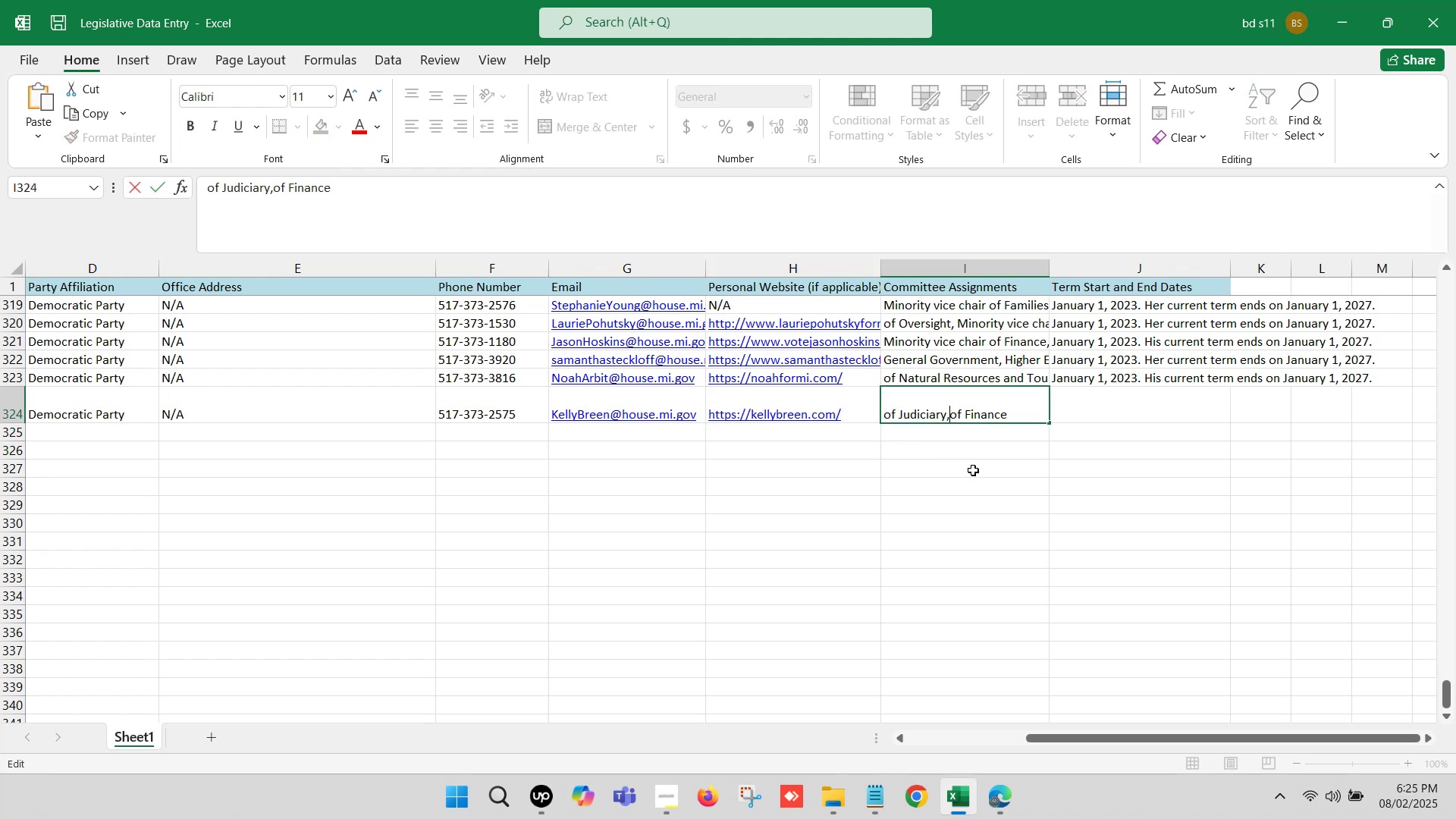 
key(Space)
 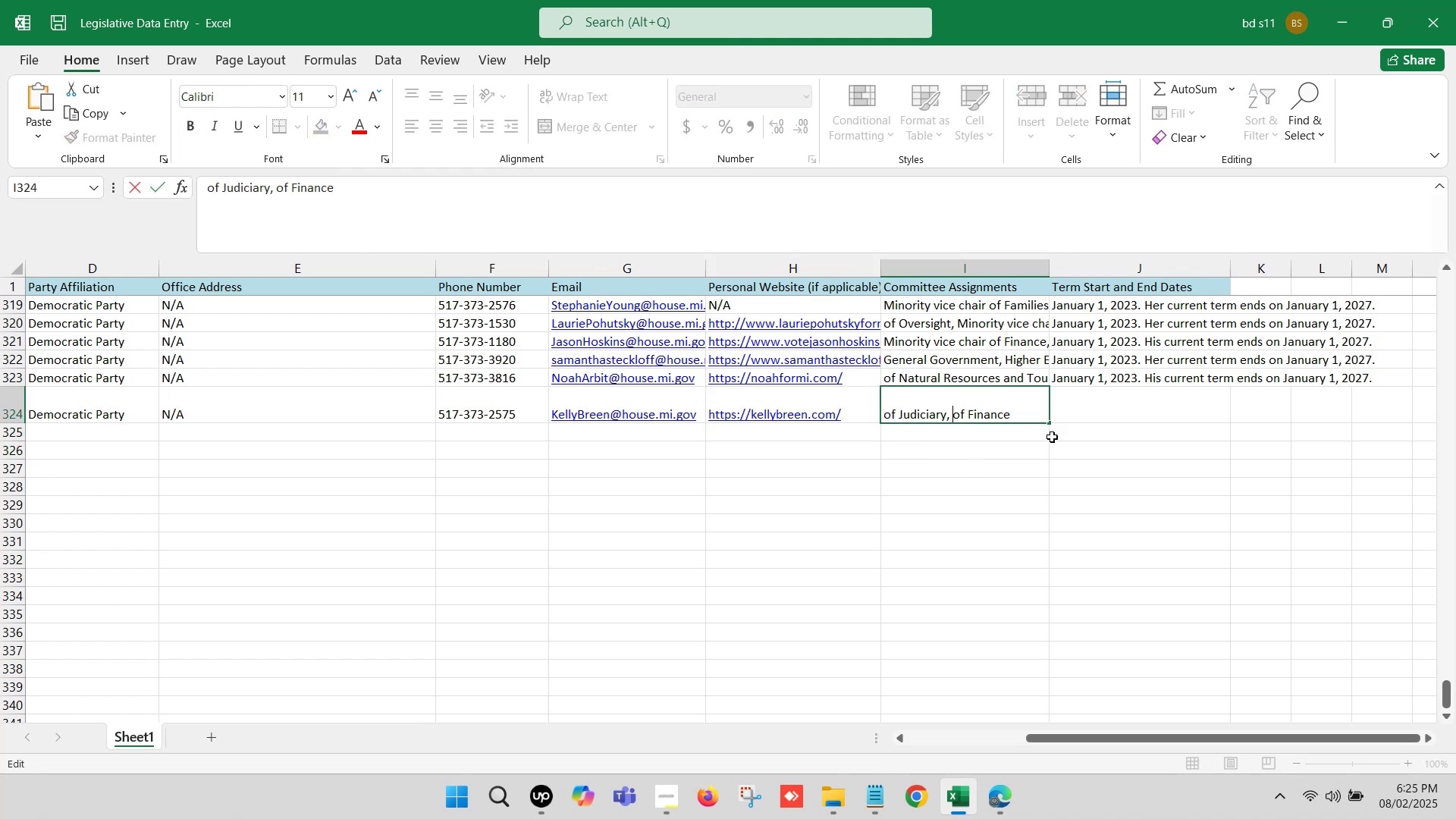 
left_click([883, 410])
 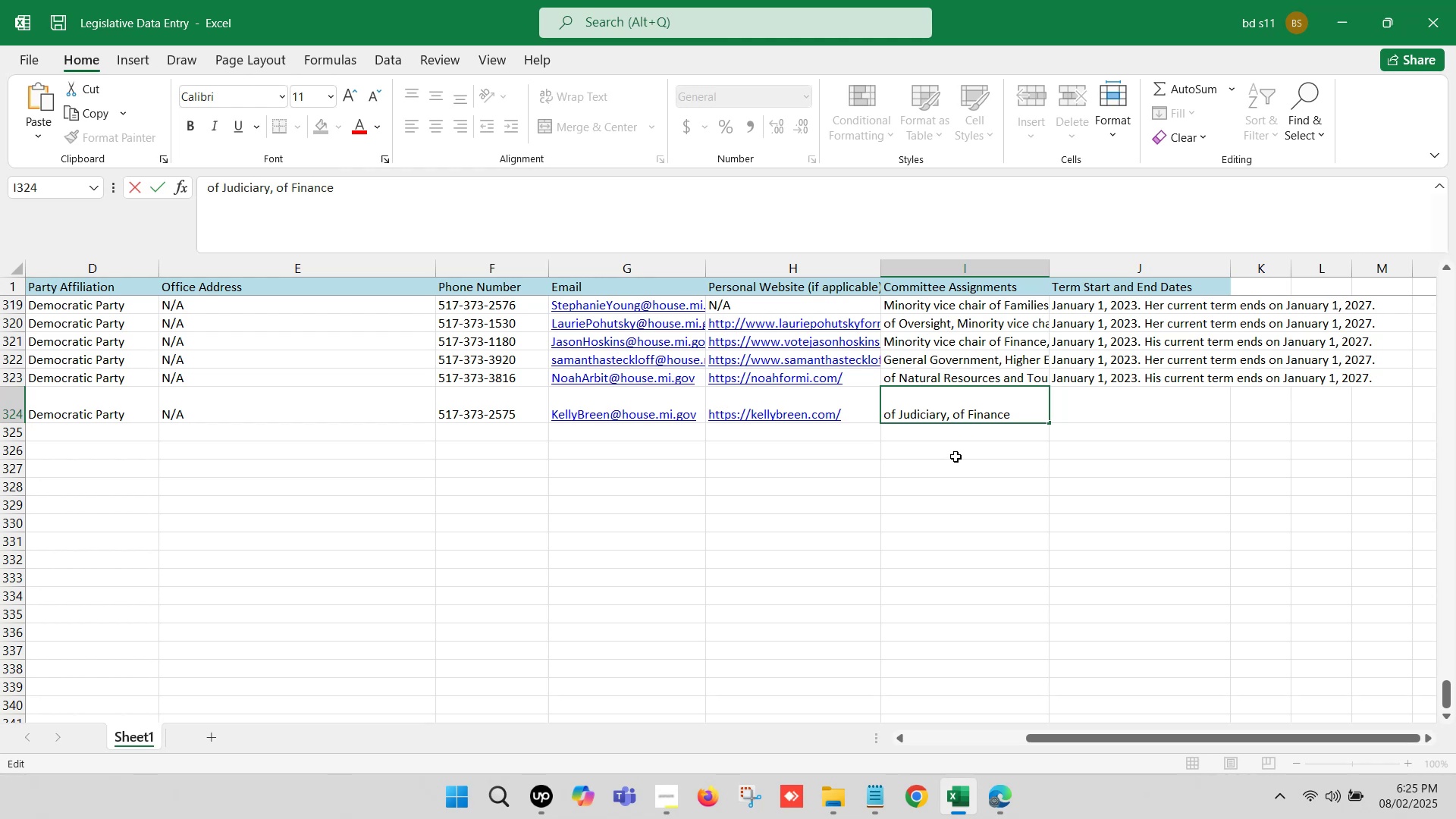 
key(Backspace)
 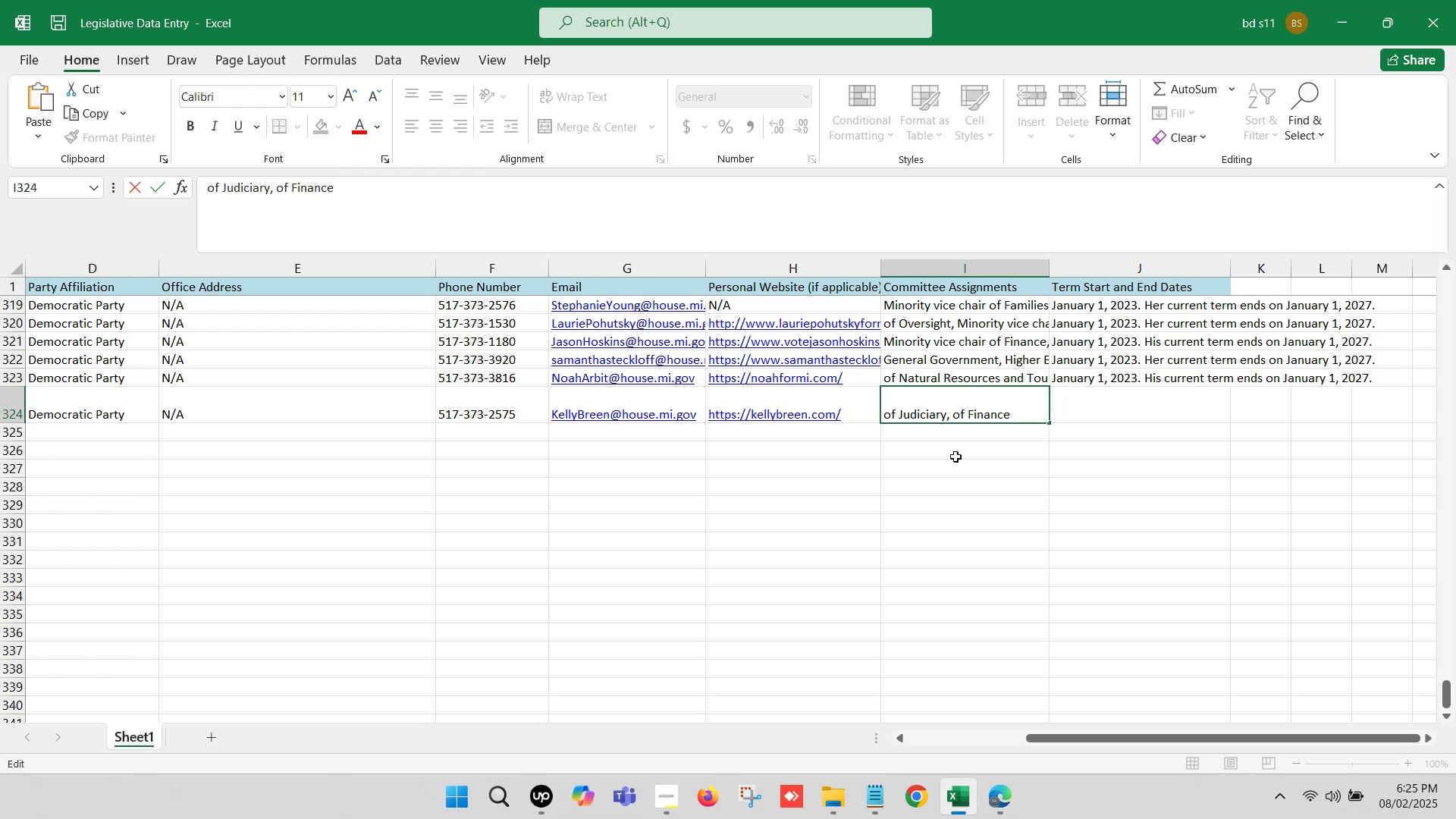 
left_click([956, 457])
 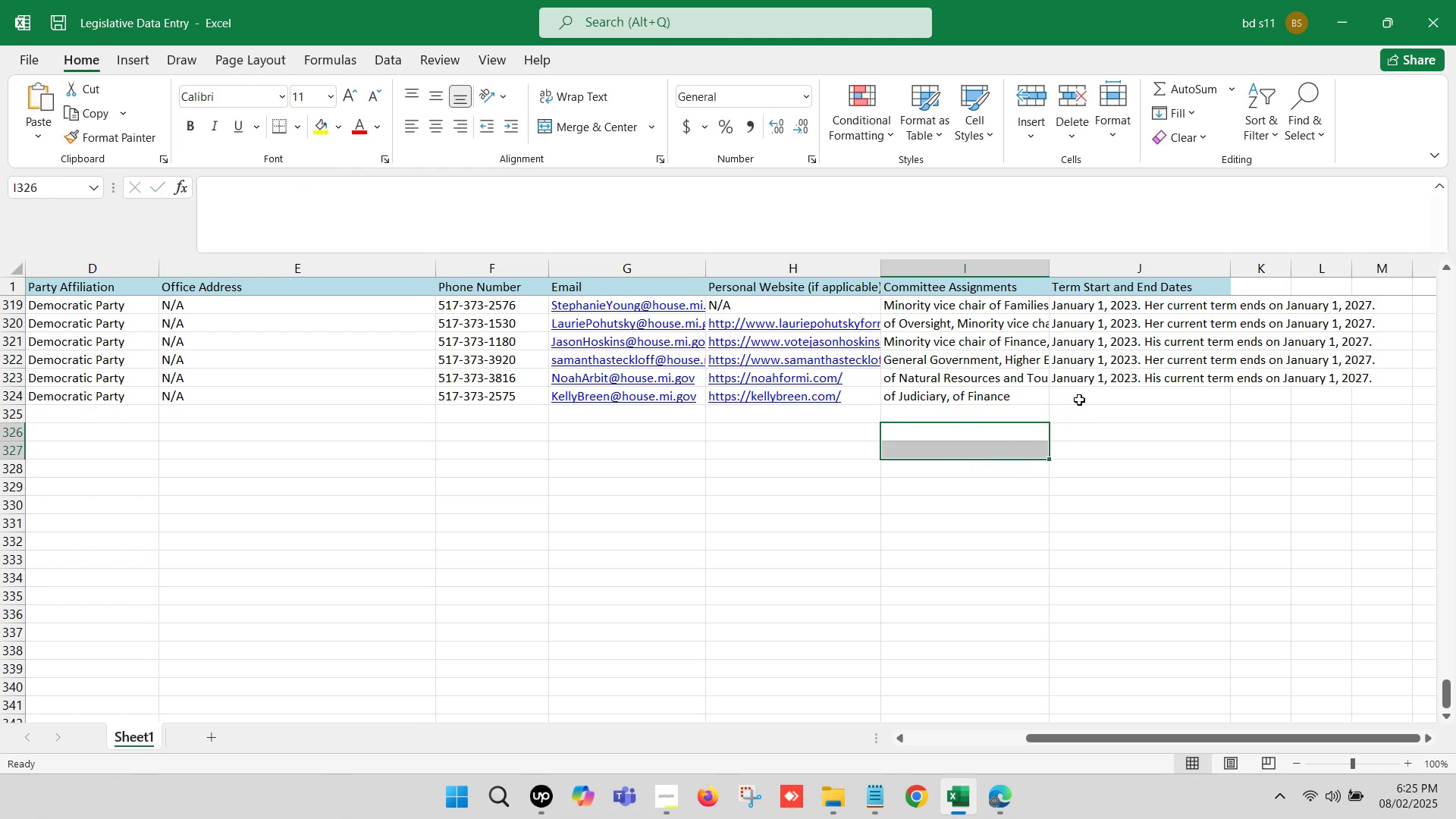 
left_click([1079, 394])
 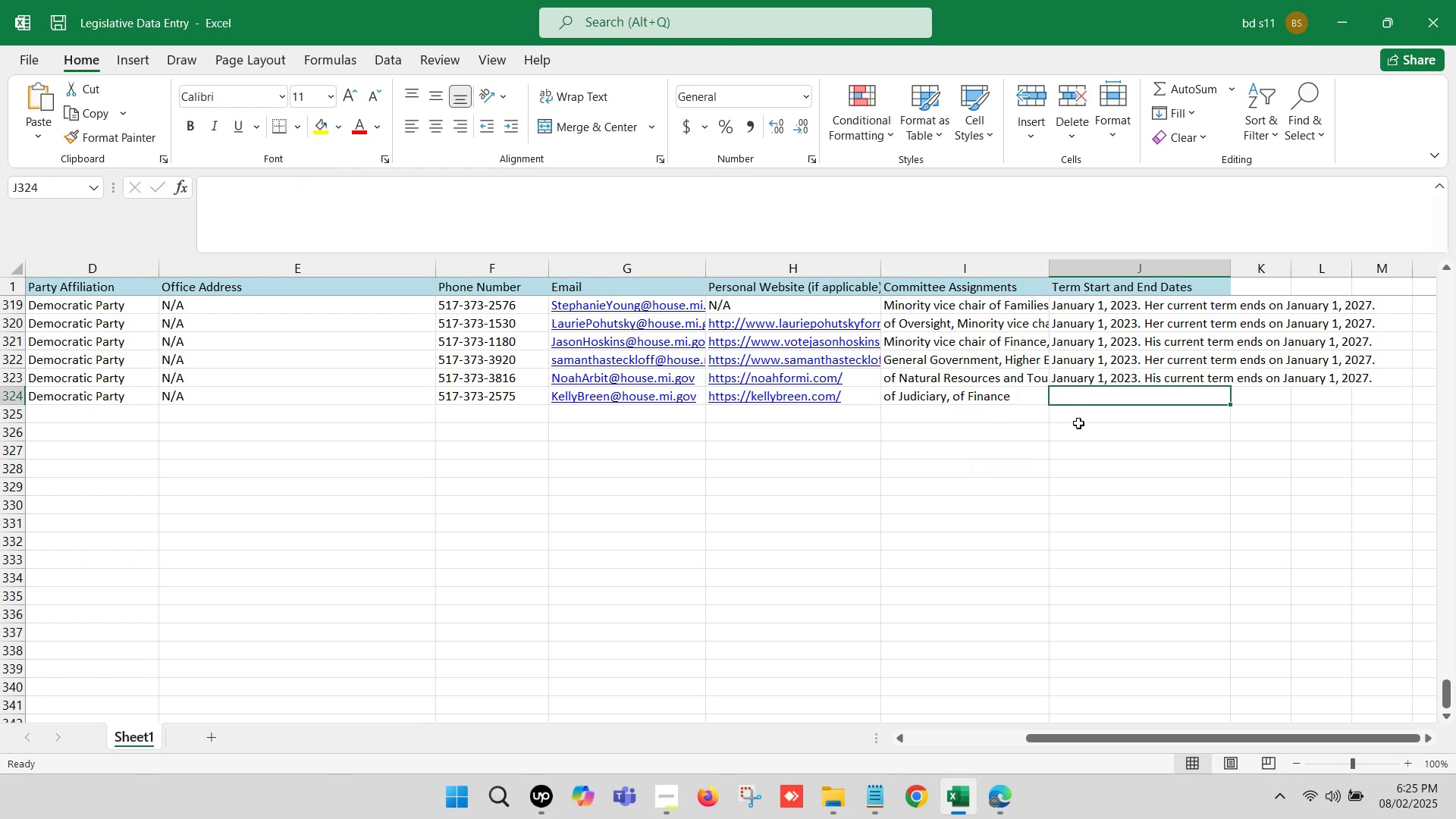 
wait(10.26)
 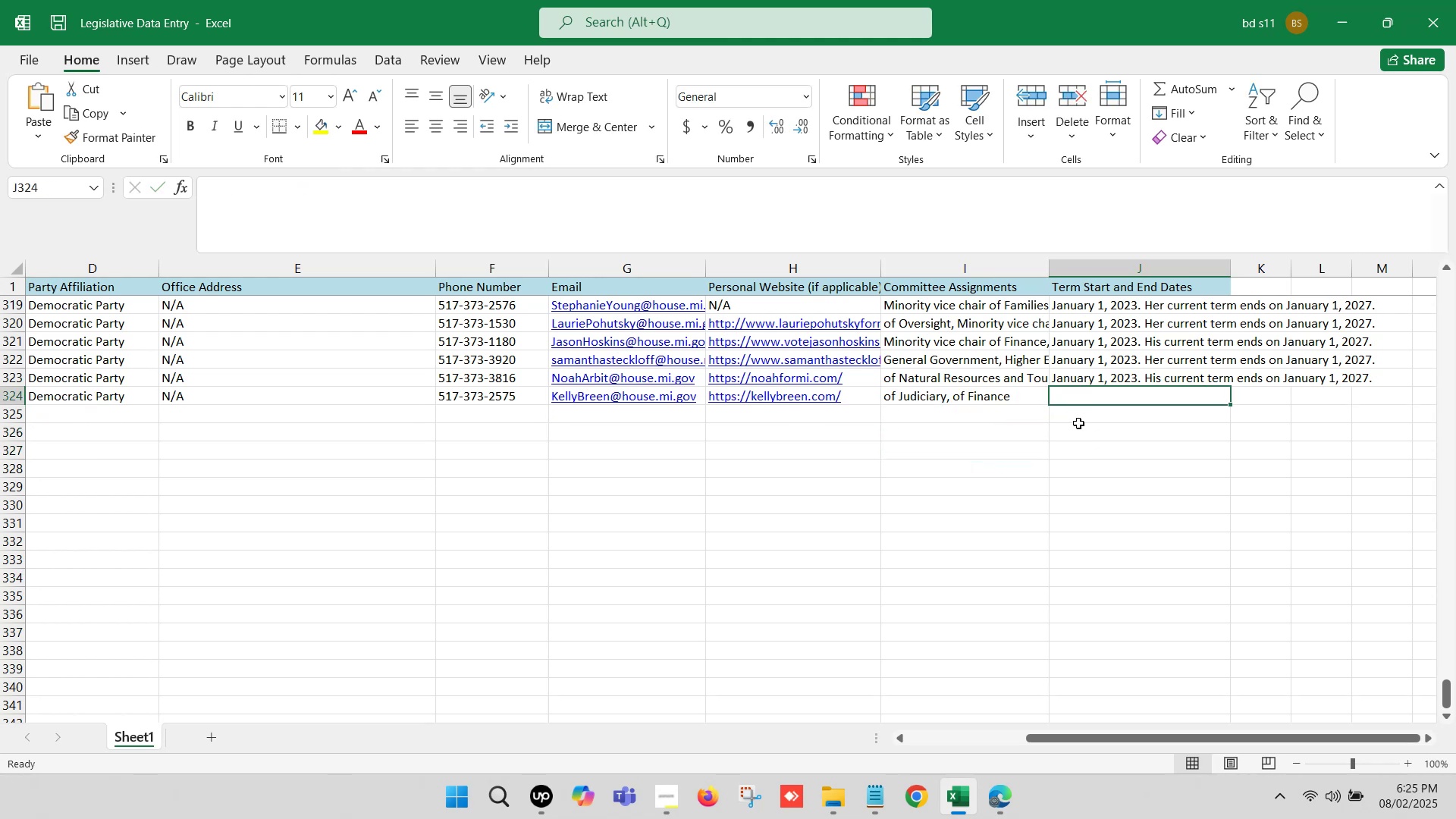 
left_click([964, 800])
 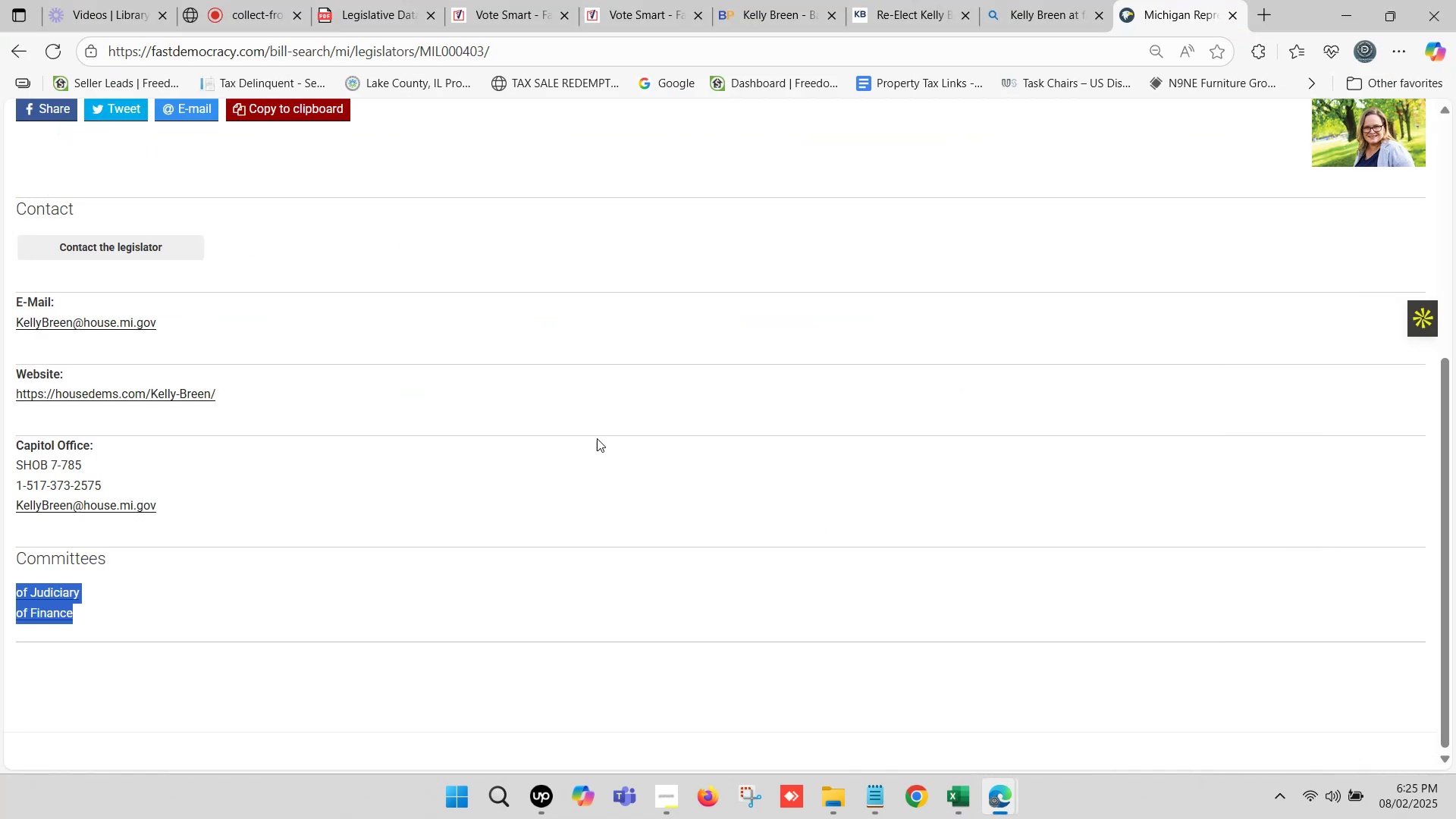 
scroll: coordinate [713, 438], scroll_direction: none, amount: 0.0
 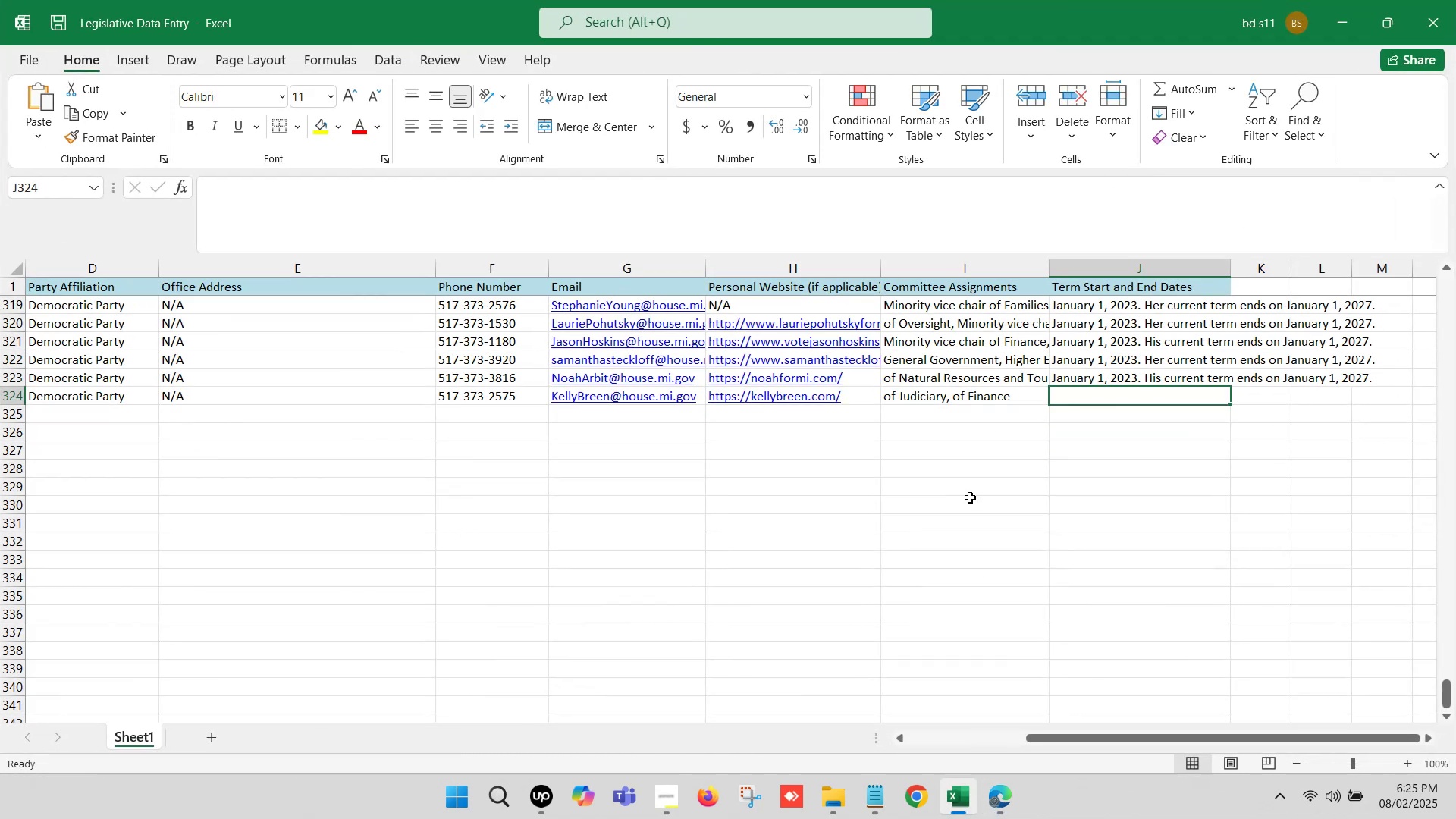 
left_click([950, 804])
 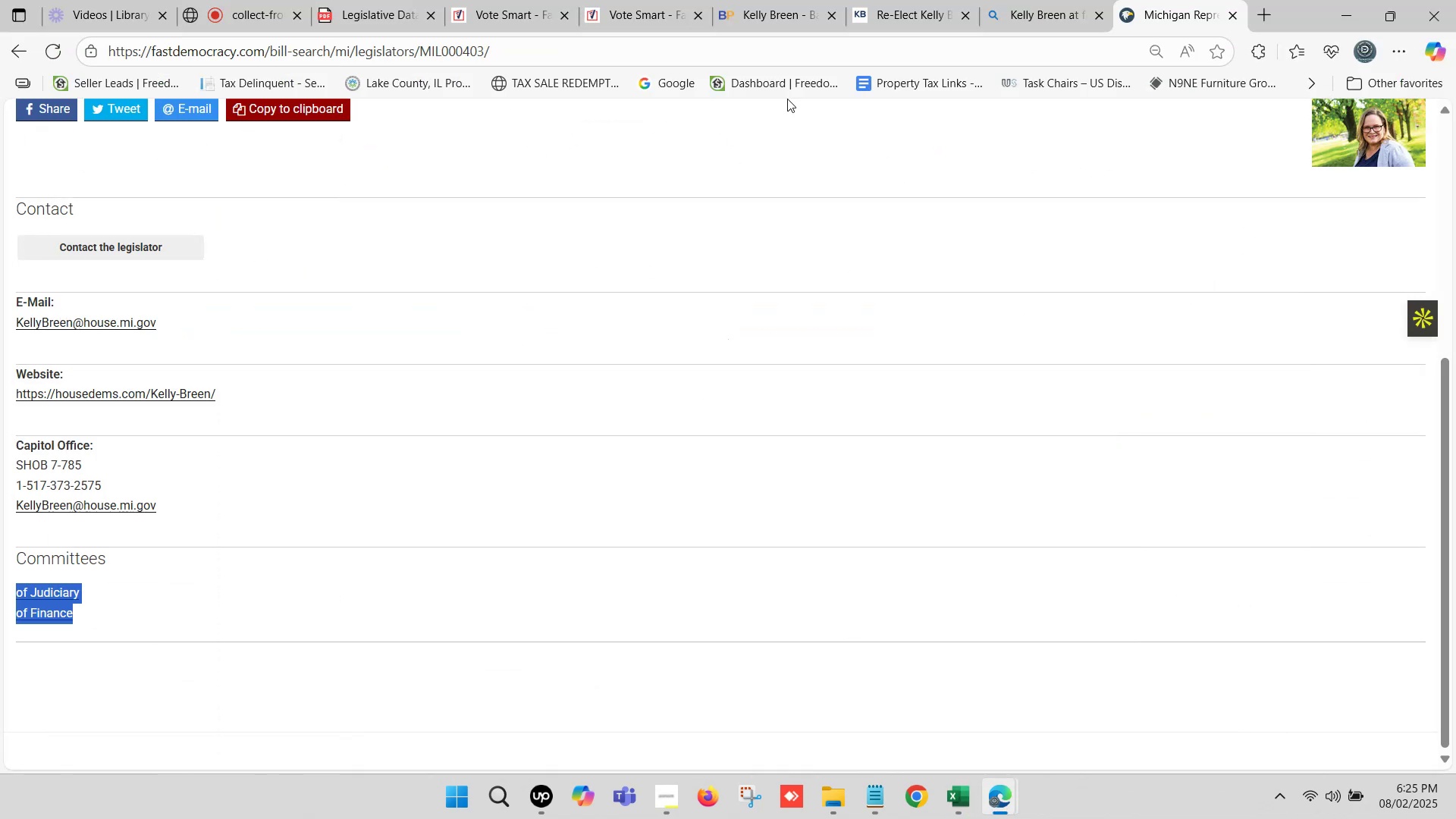 
left_click([841, 0])
 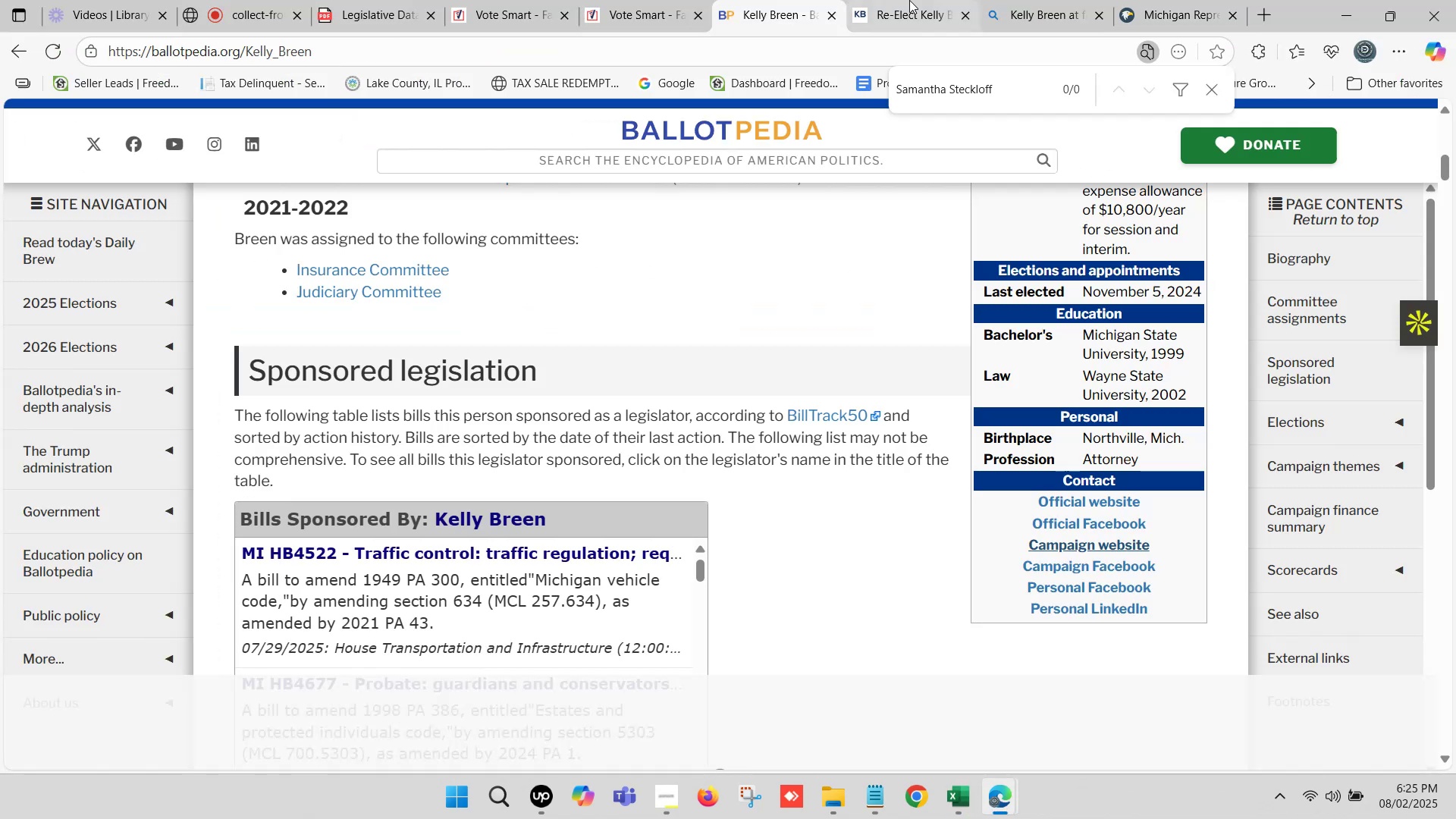 
left_click([910, 0])
 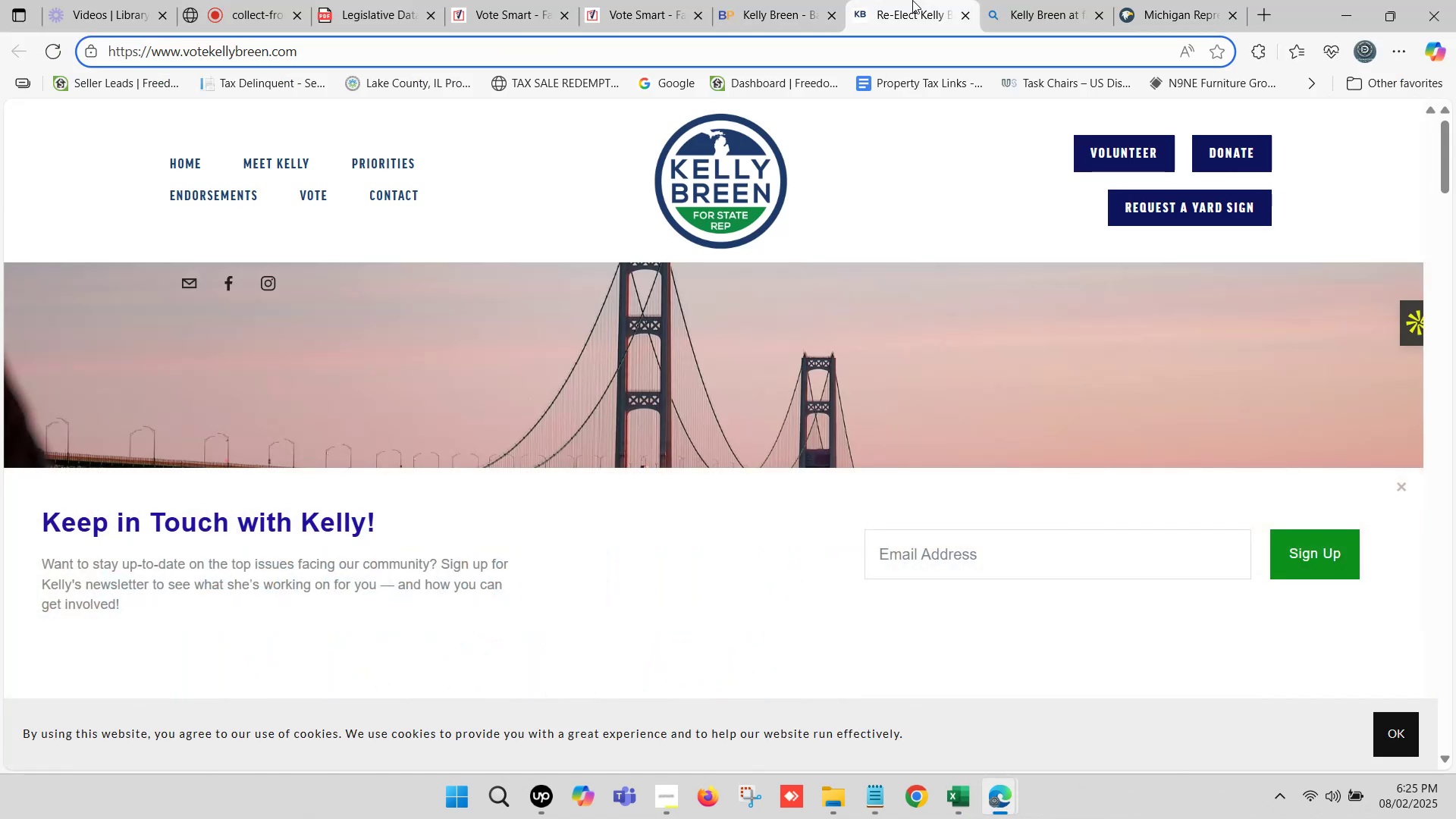 
wait(8.33)
 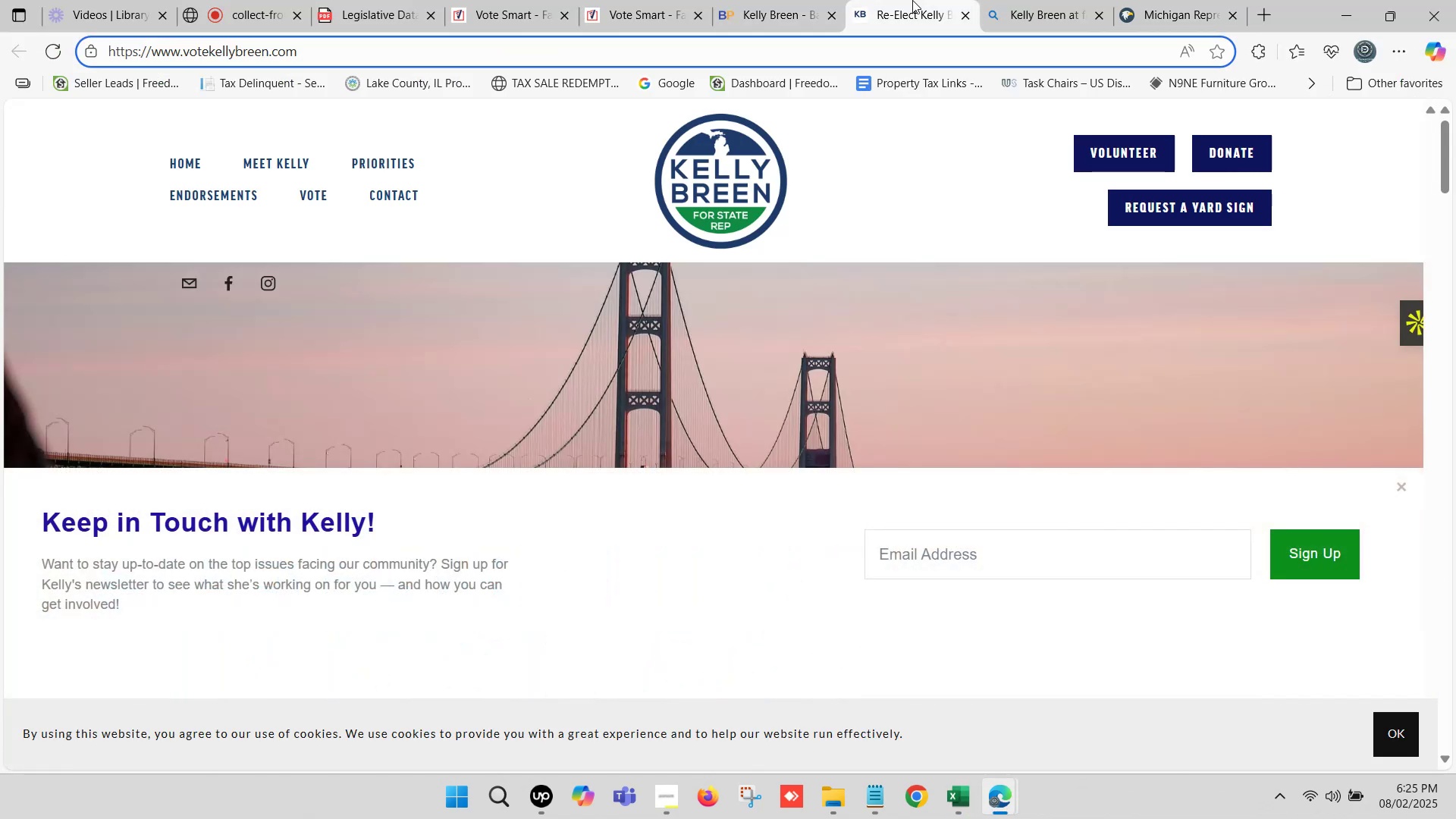 
double_click([1156, 0])
 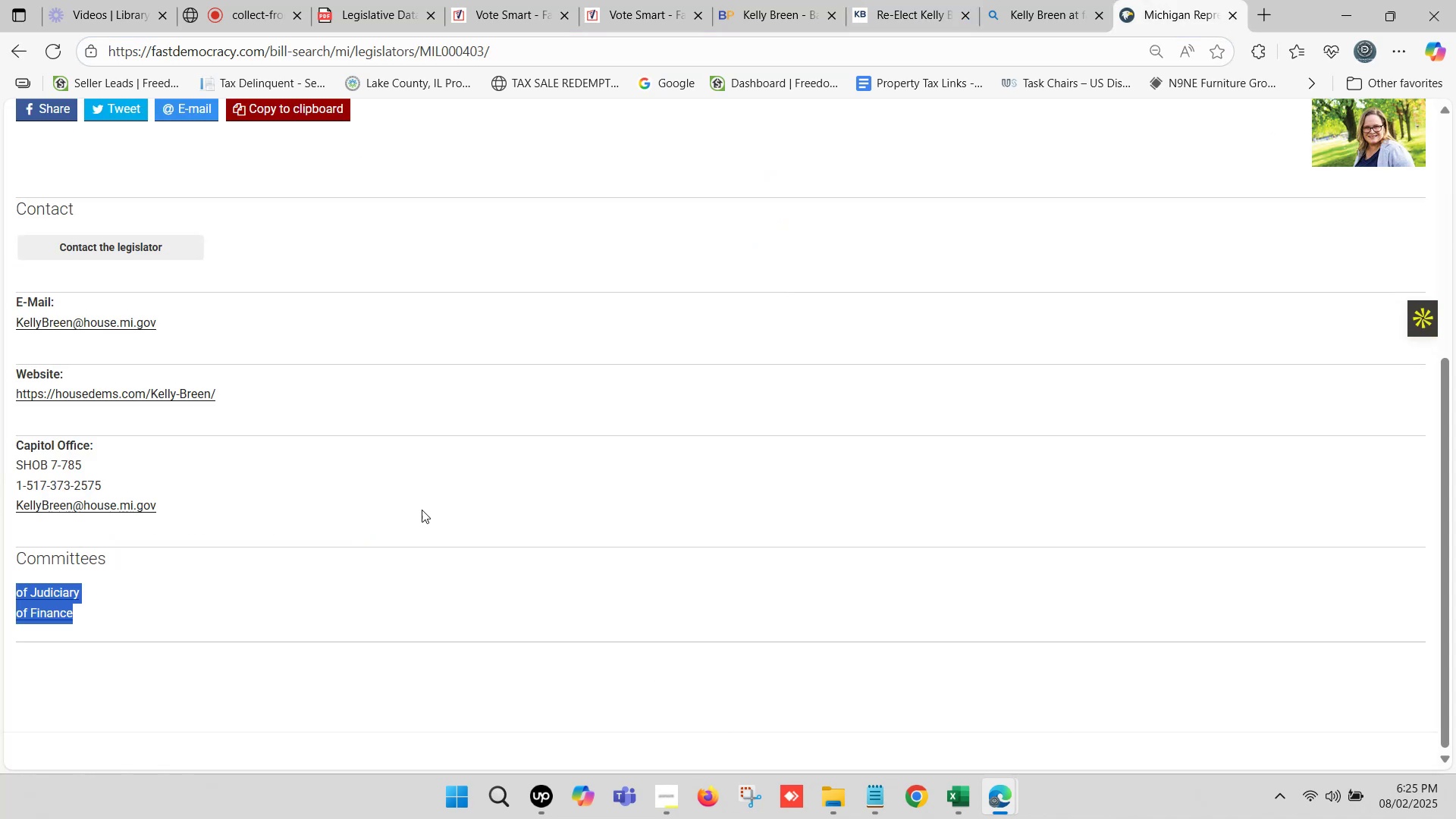 
scroll: coordinate [211, 601], scroll_direction: down, amount: 1.0
 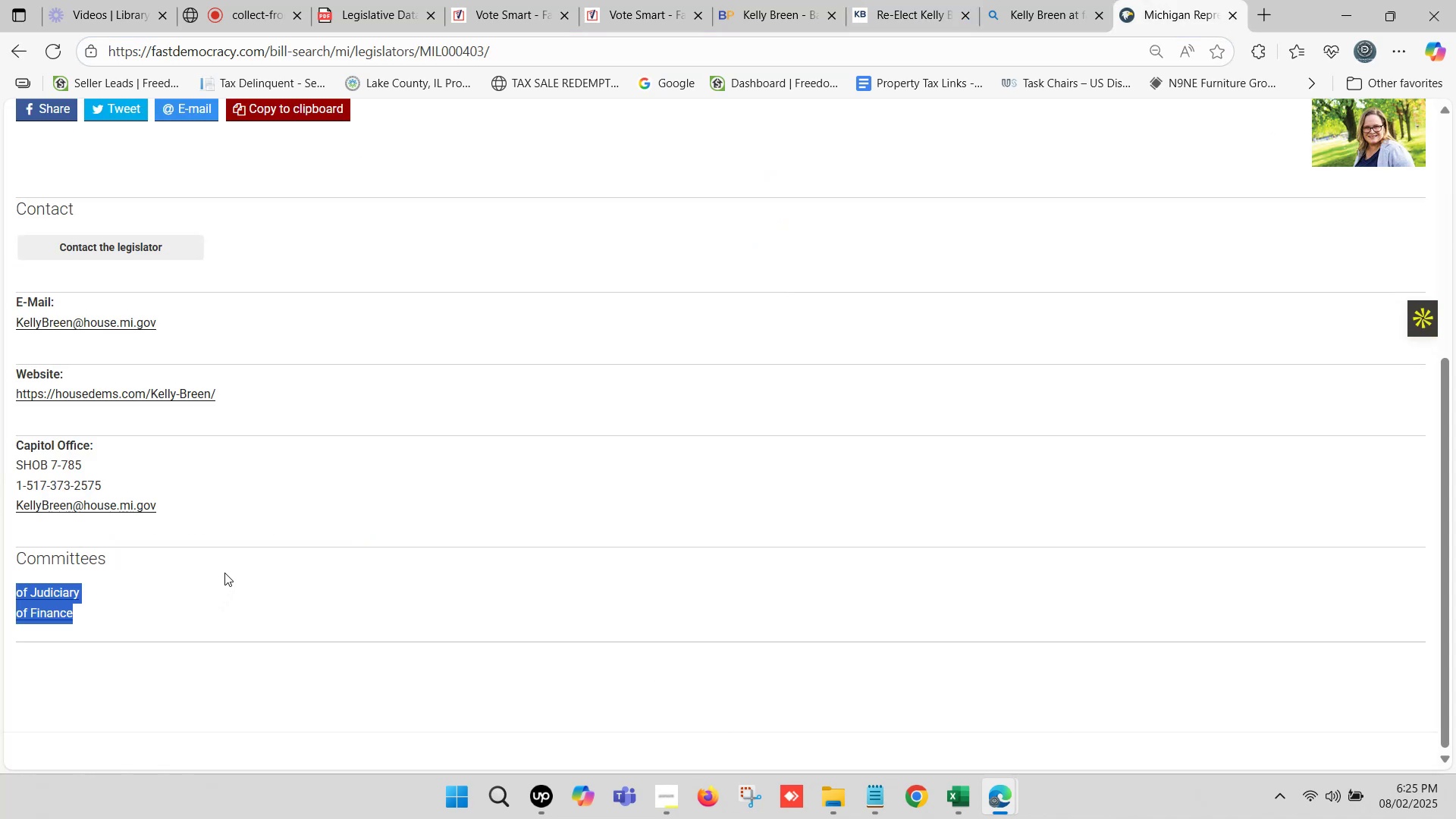 
scroll: coordinate [228, 559], scroll_direction: up, amount: 2.0
 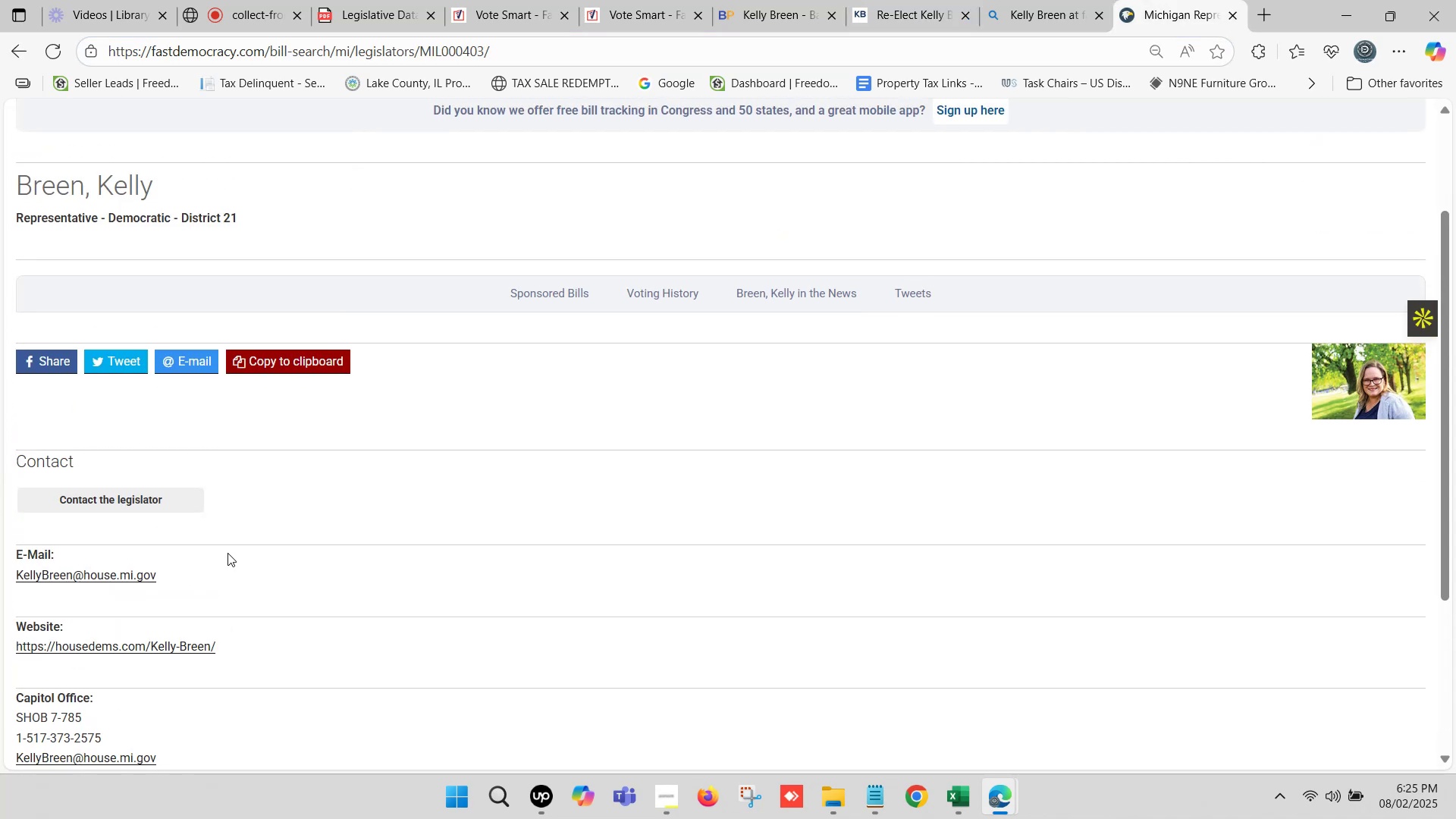 
scroll: coordinate [230, 548], scroll_direction: down, amount: 1.0
 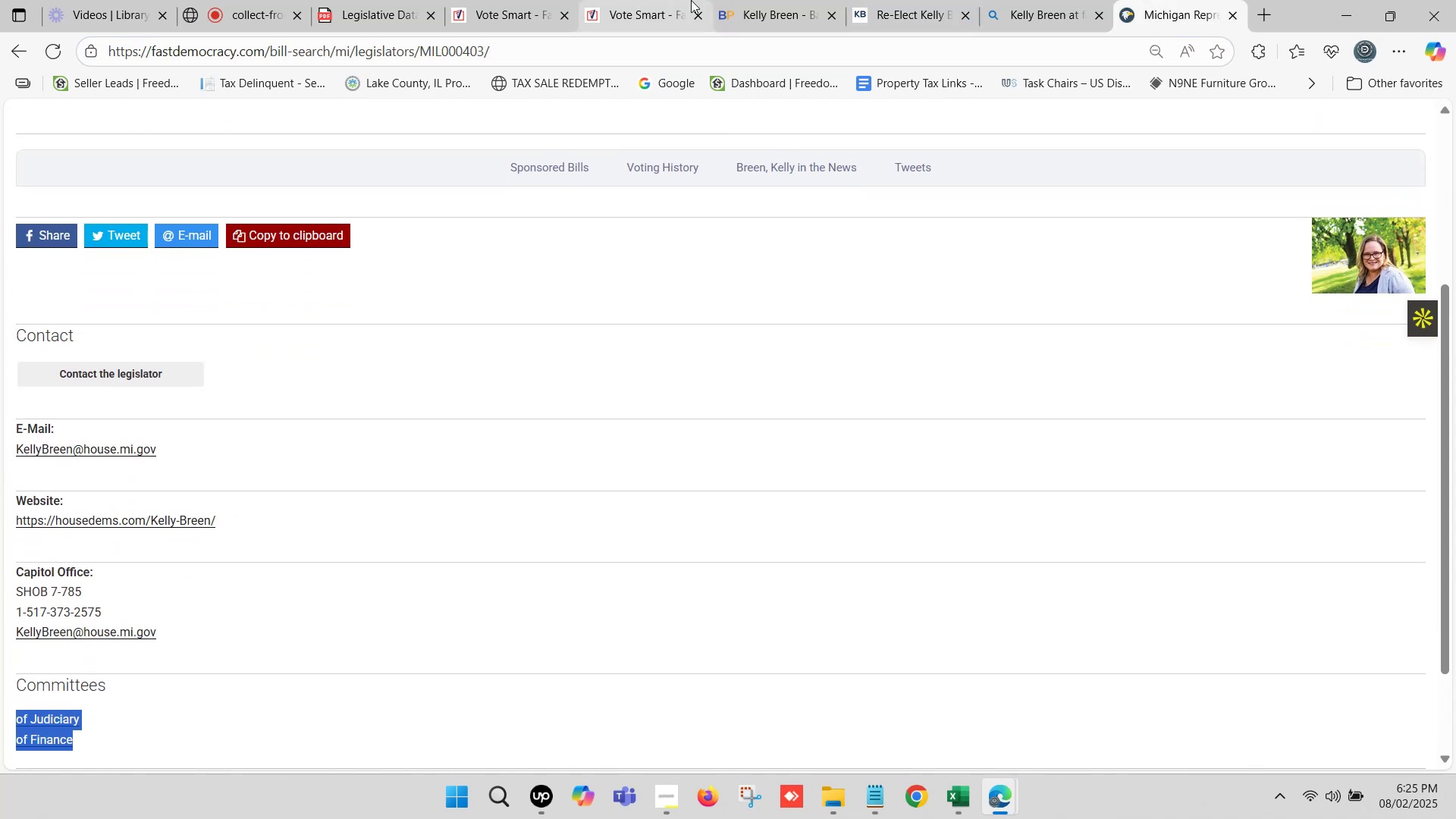 
left_click([715, 0])
 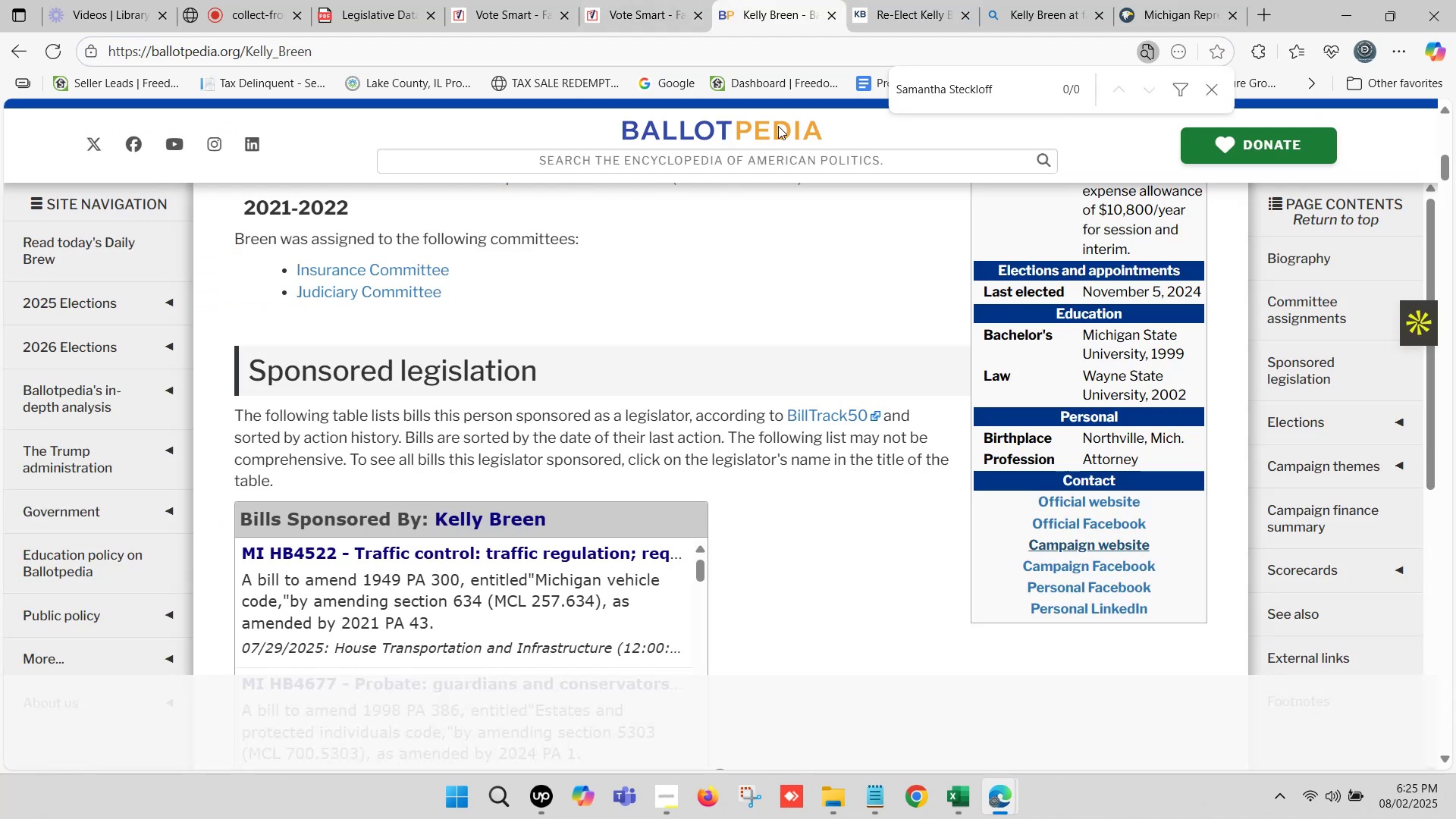 
scroll: coordinate [692, 428], scroll_direction: up, amount: 9.0
 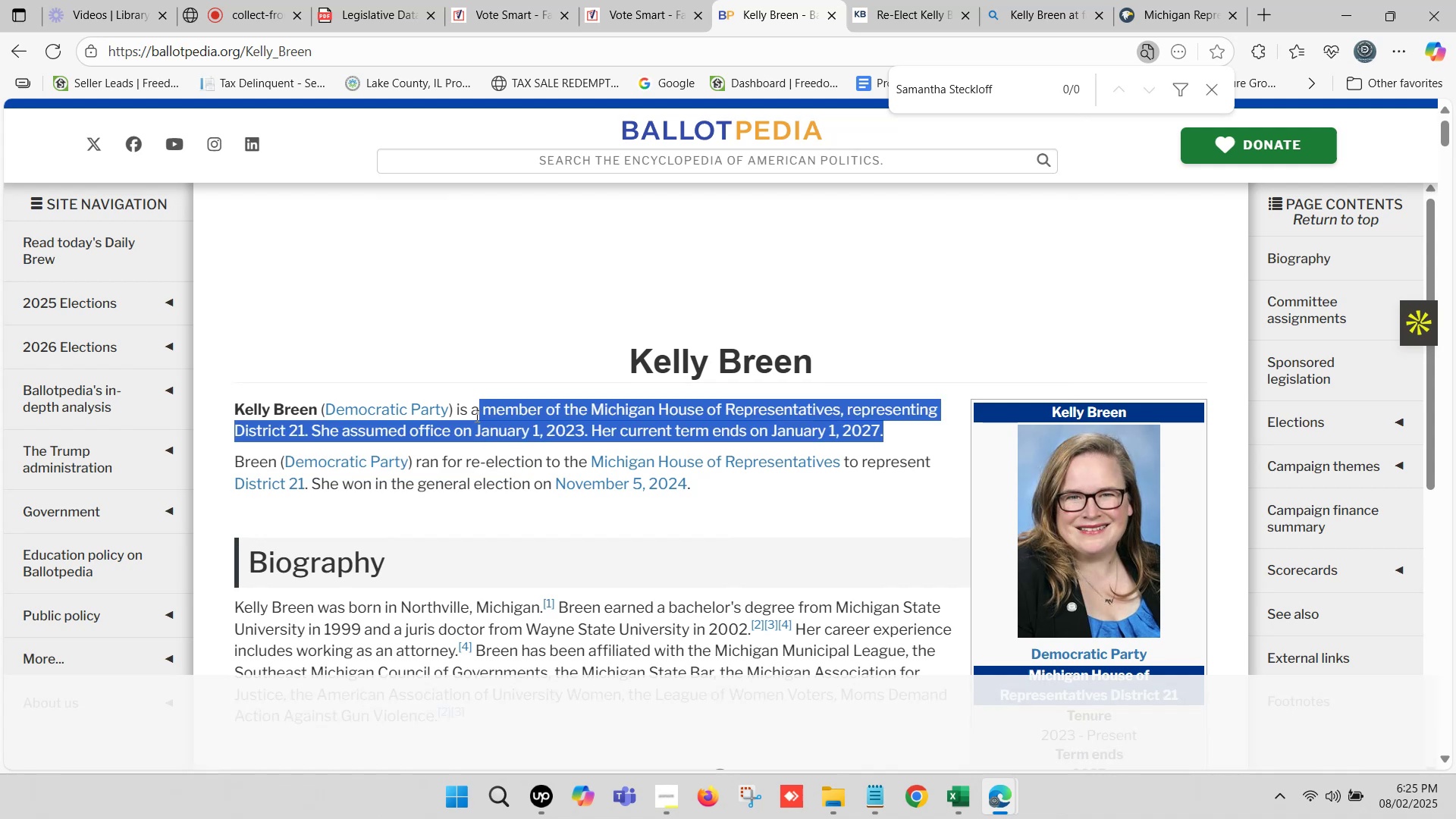 
key(Control+C)
 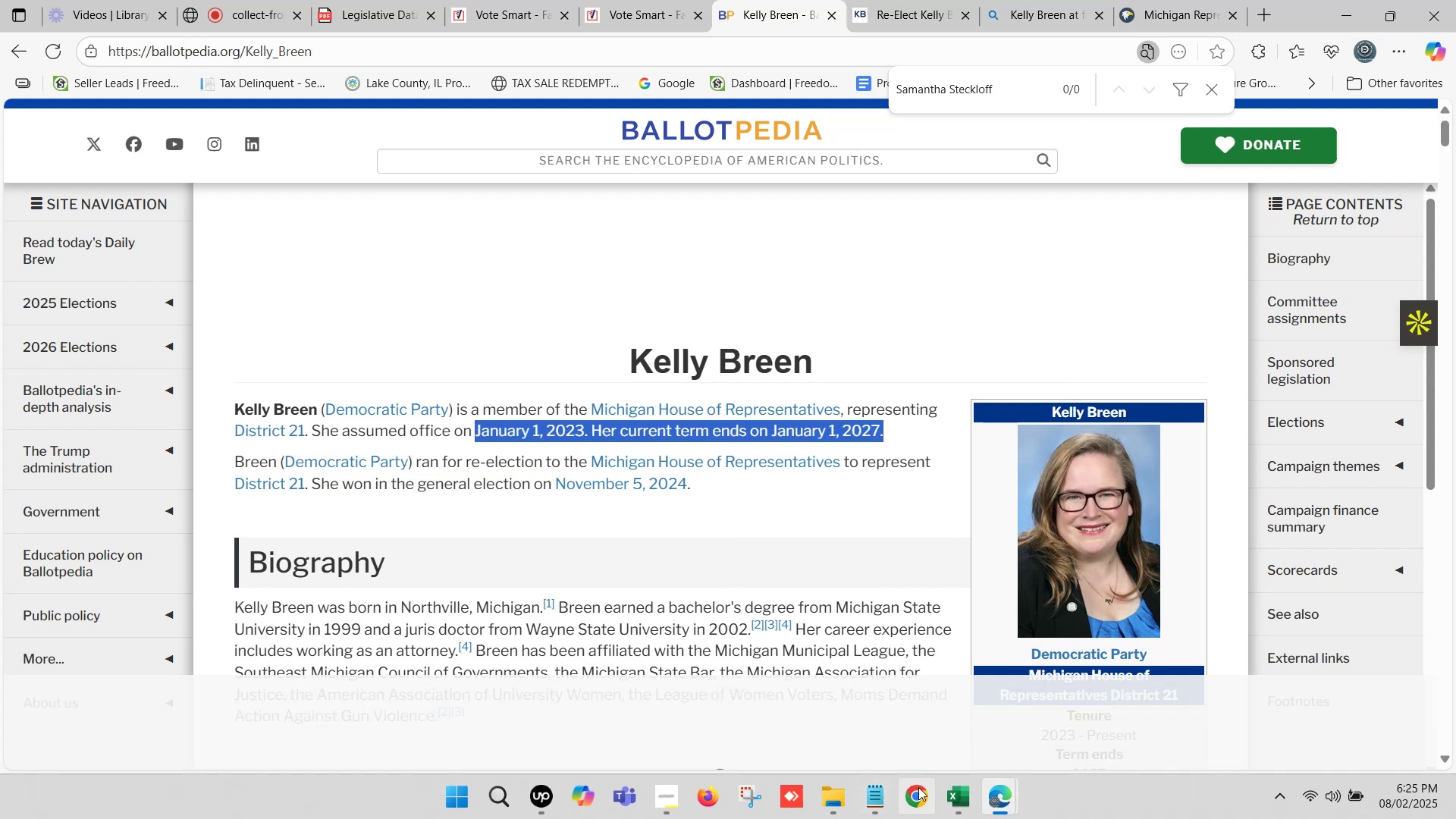 
left_click([956, 798])
 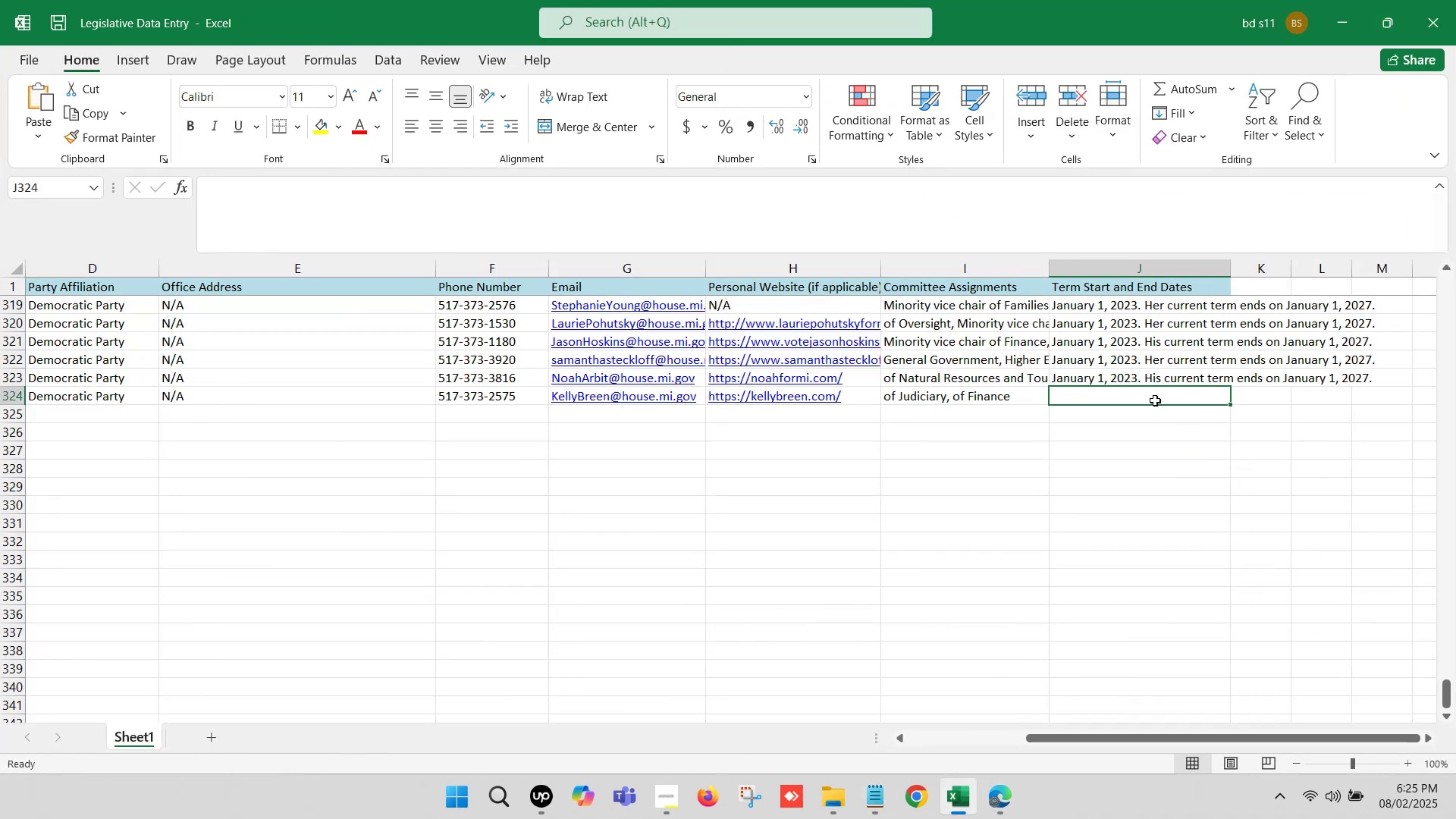 
left_click([1128, 397])
 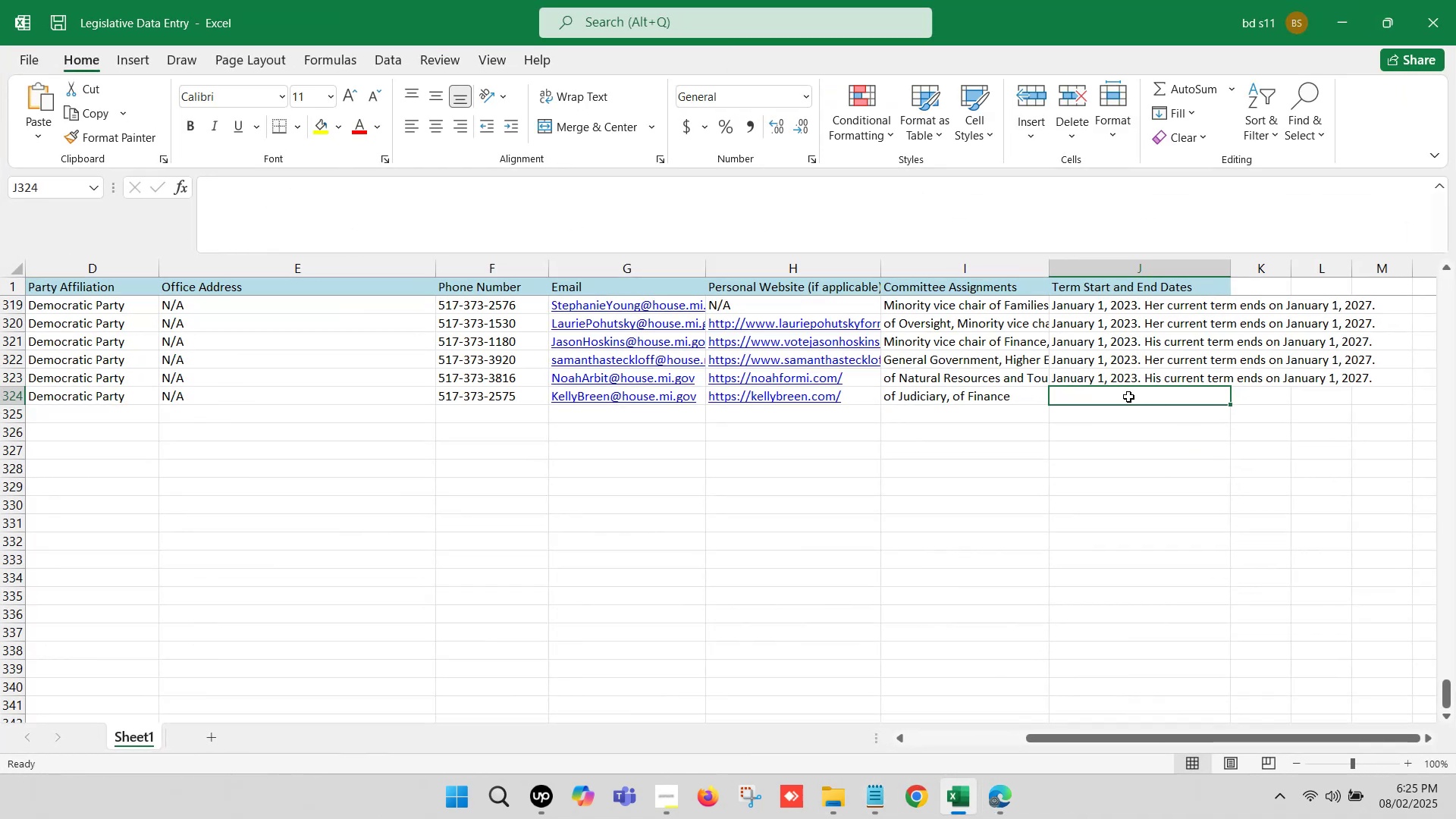 
double_click([1128, 397])
 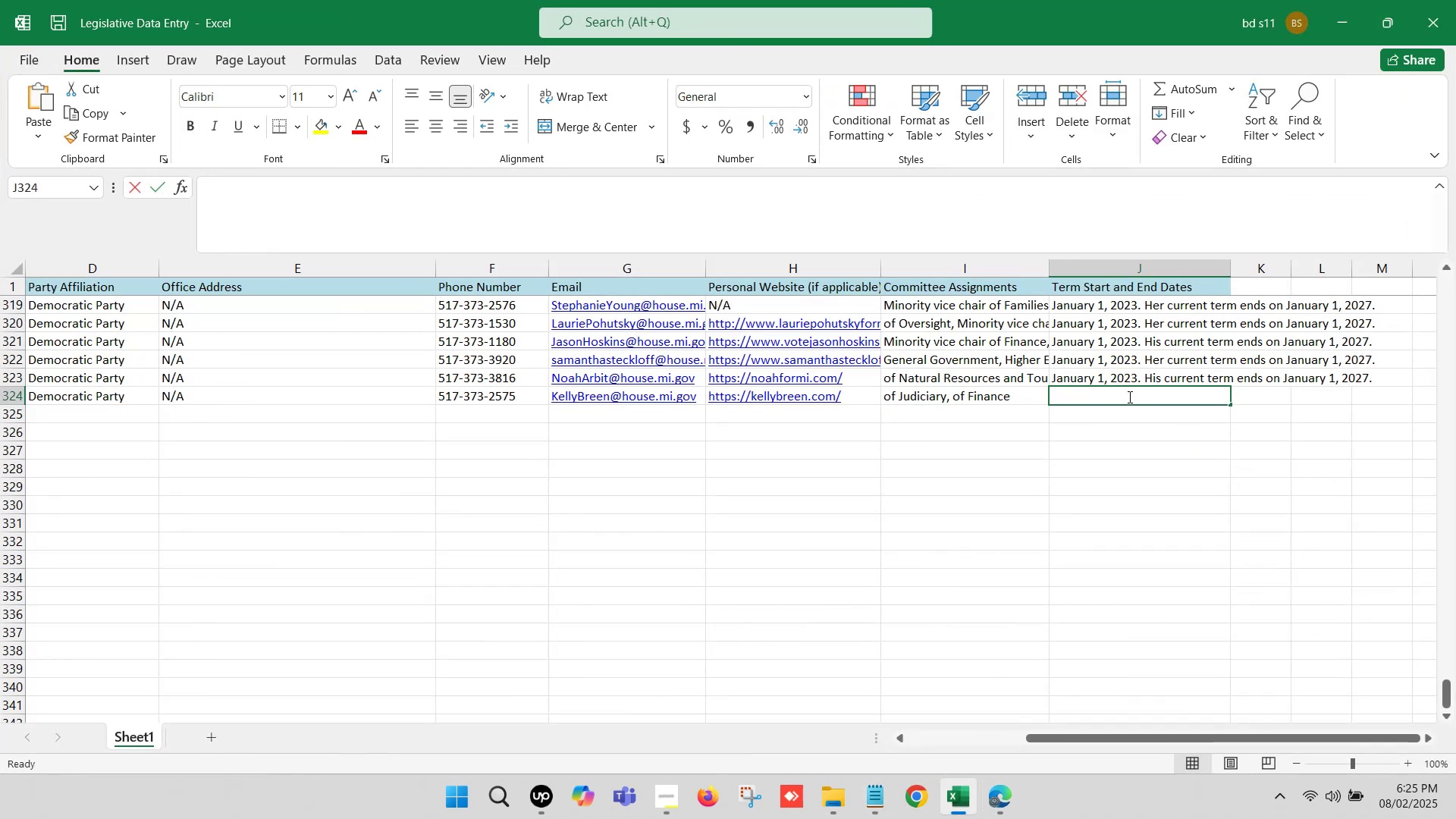 
key(Control+V)
 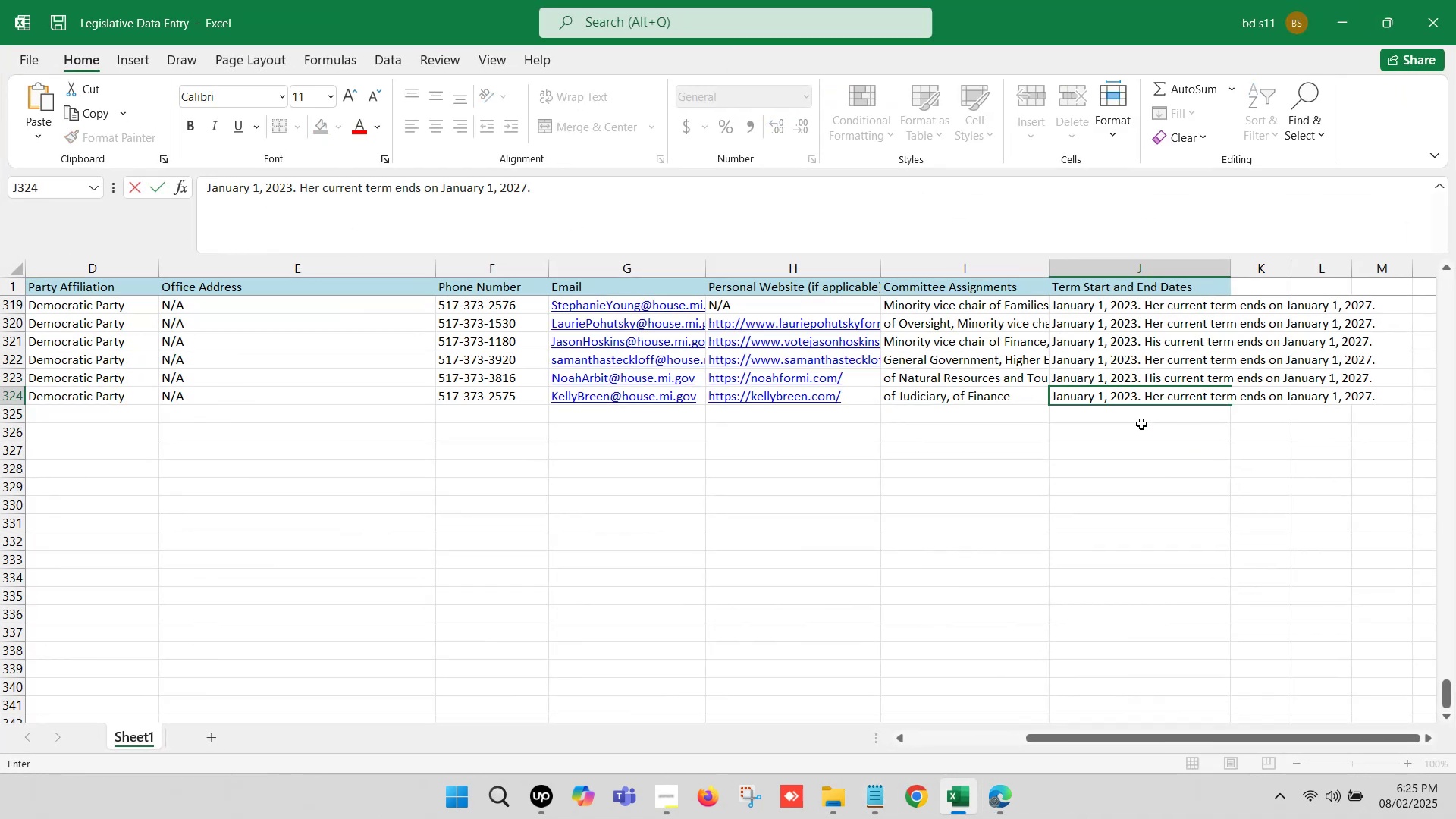 
left_click([1141, 424])
 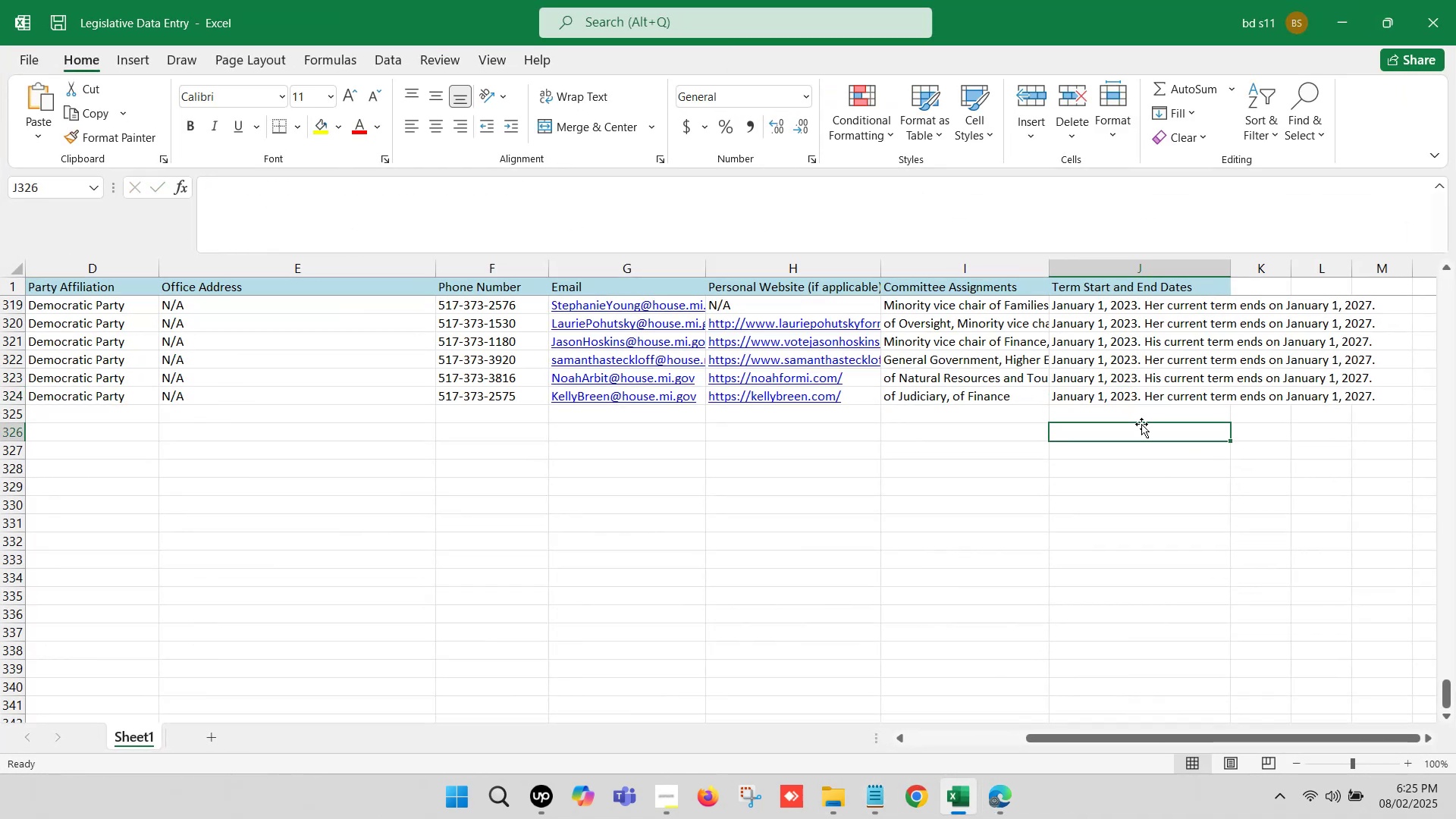 
hold_key(key=ArrowLeft, duration=1.22)
 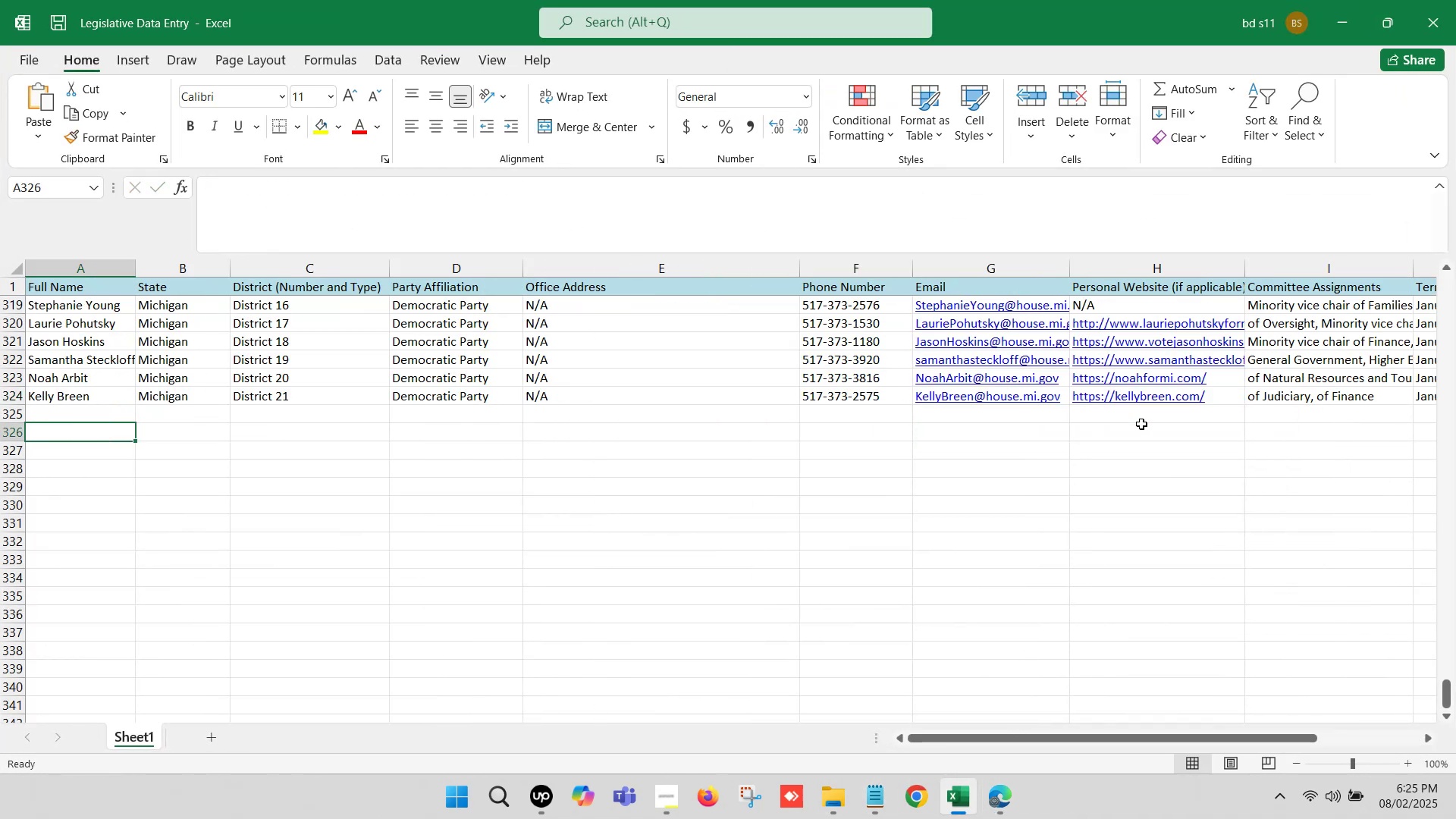 
key(Control+S)
 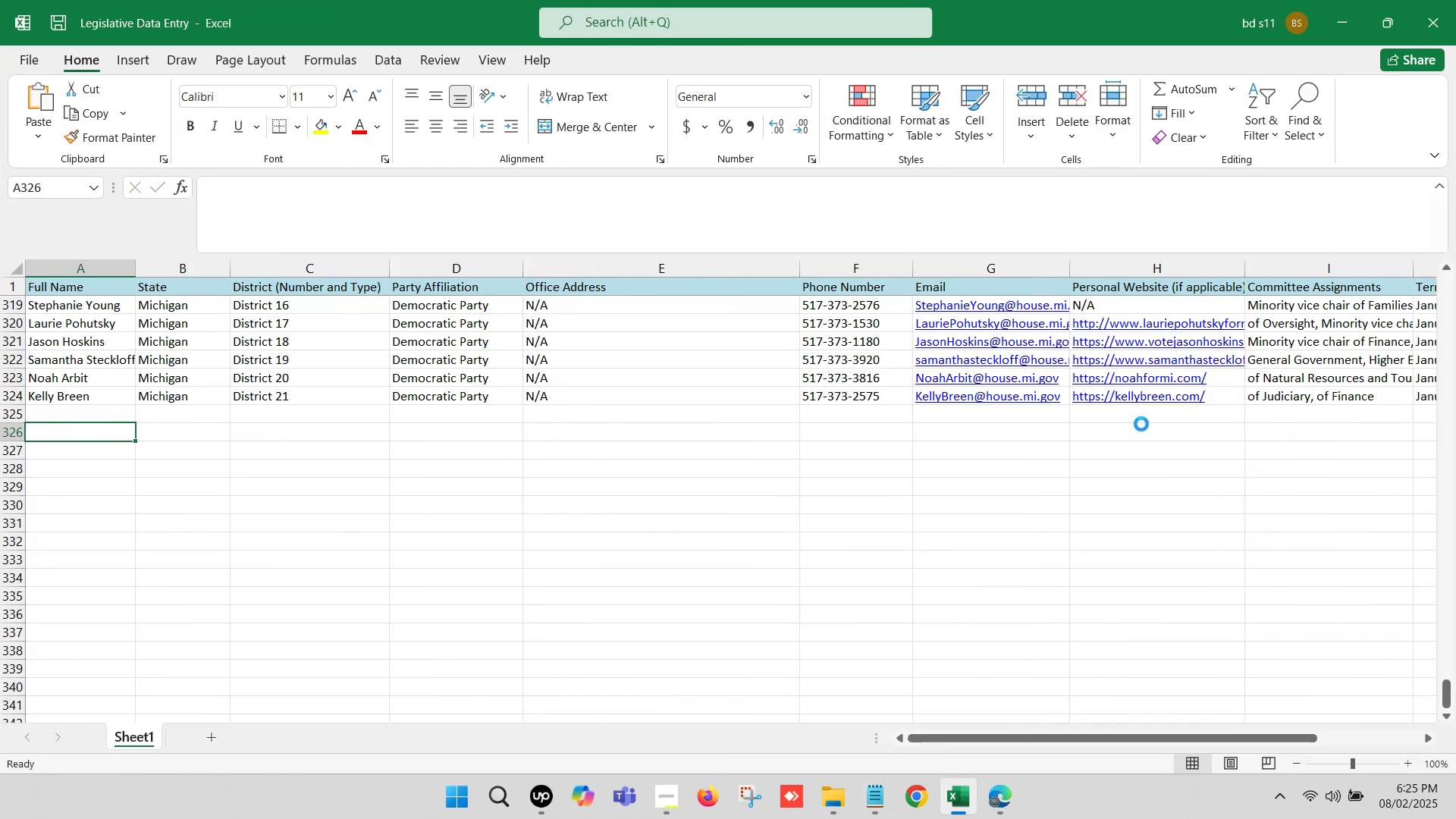 
key(Control+S)
 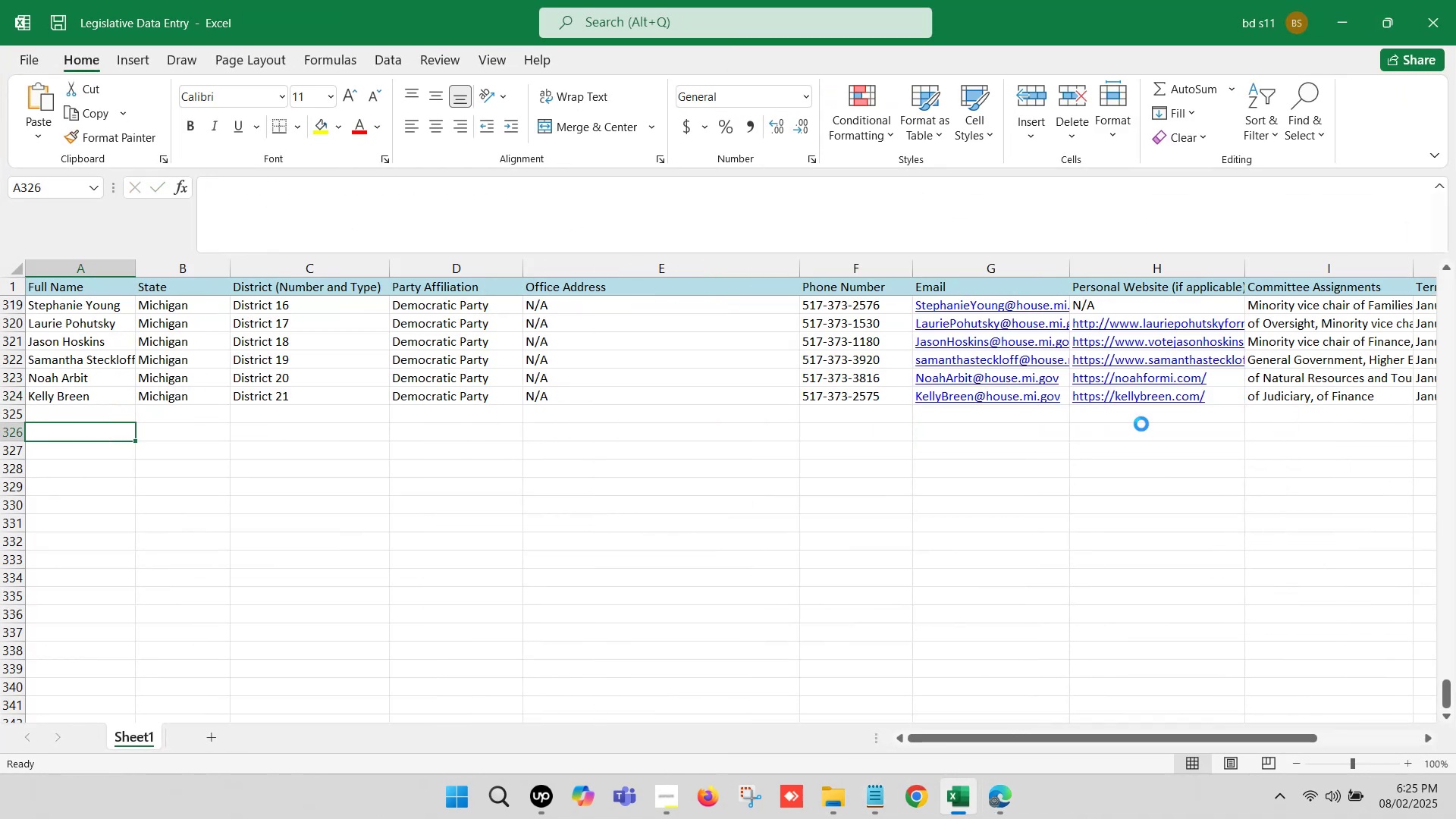 
key(Control+S)
 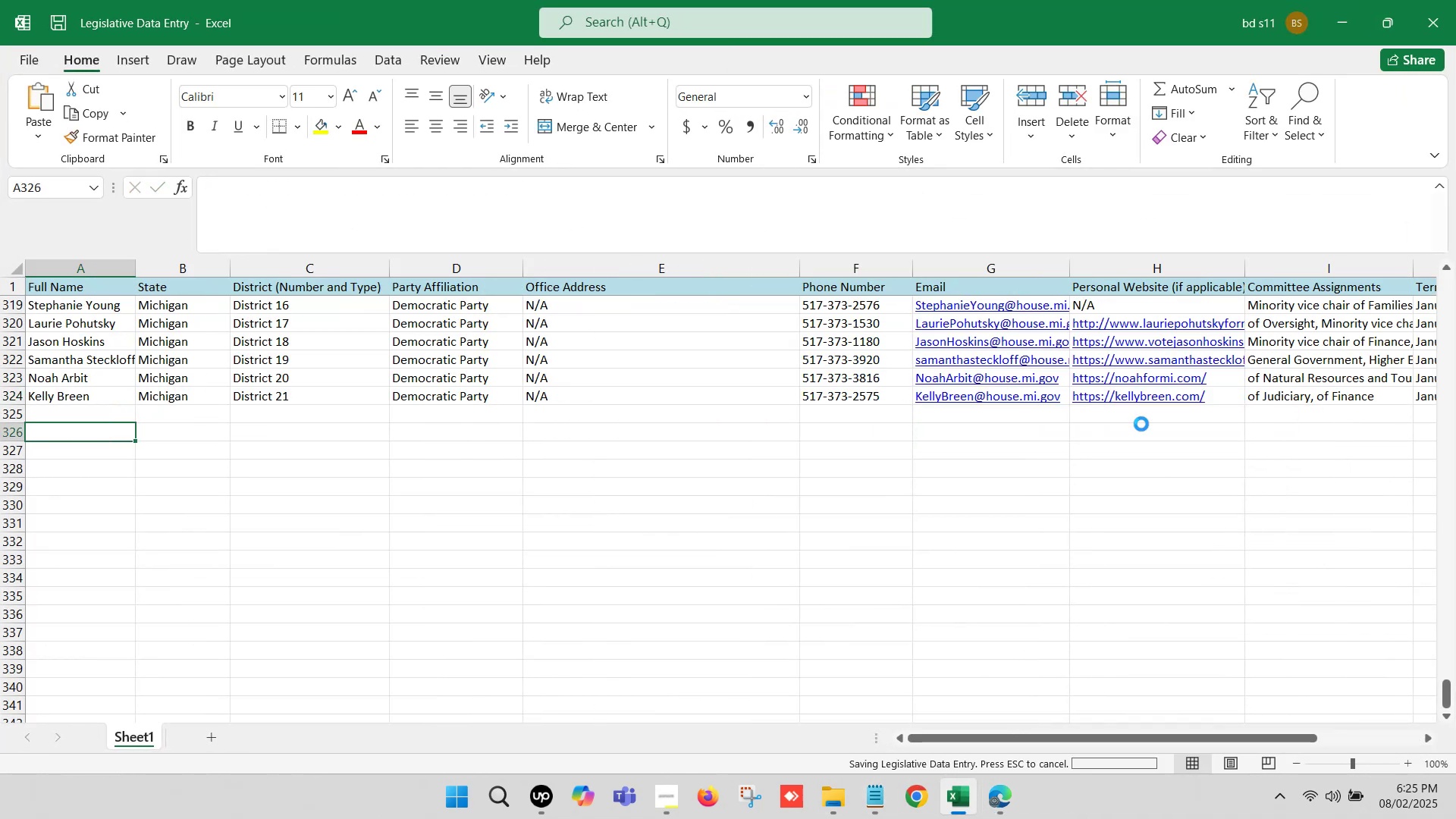 
key(Control+S)
 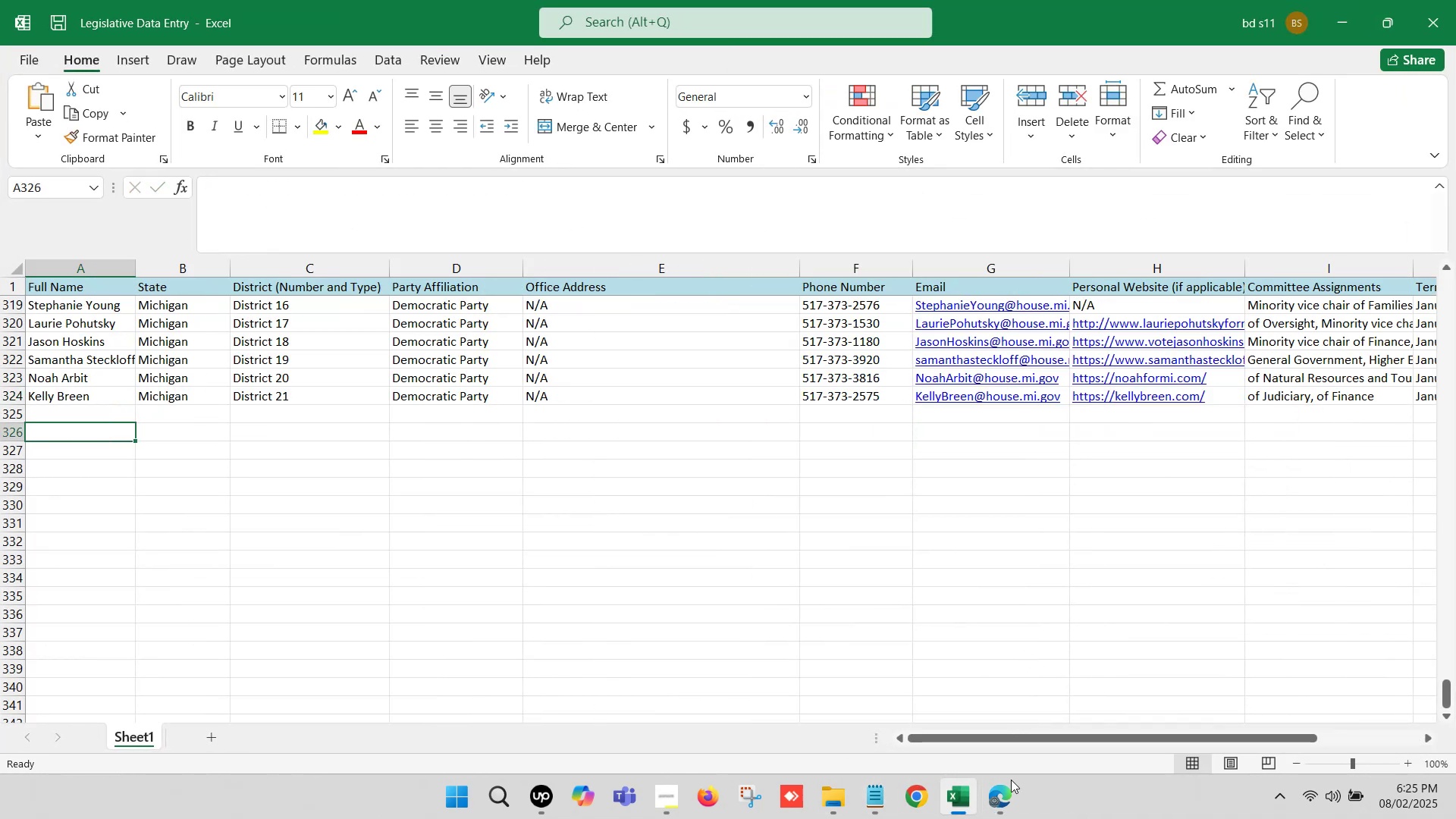 
left_click([1010, 805])
 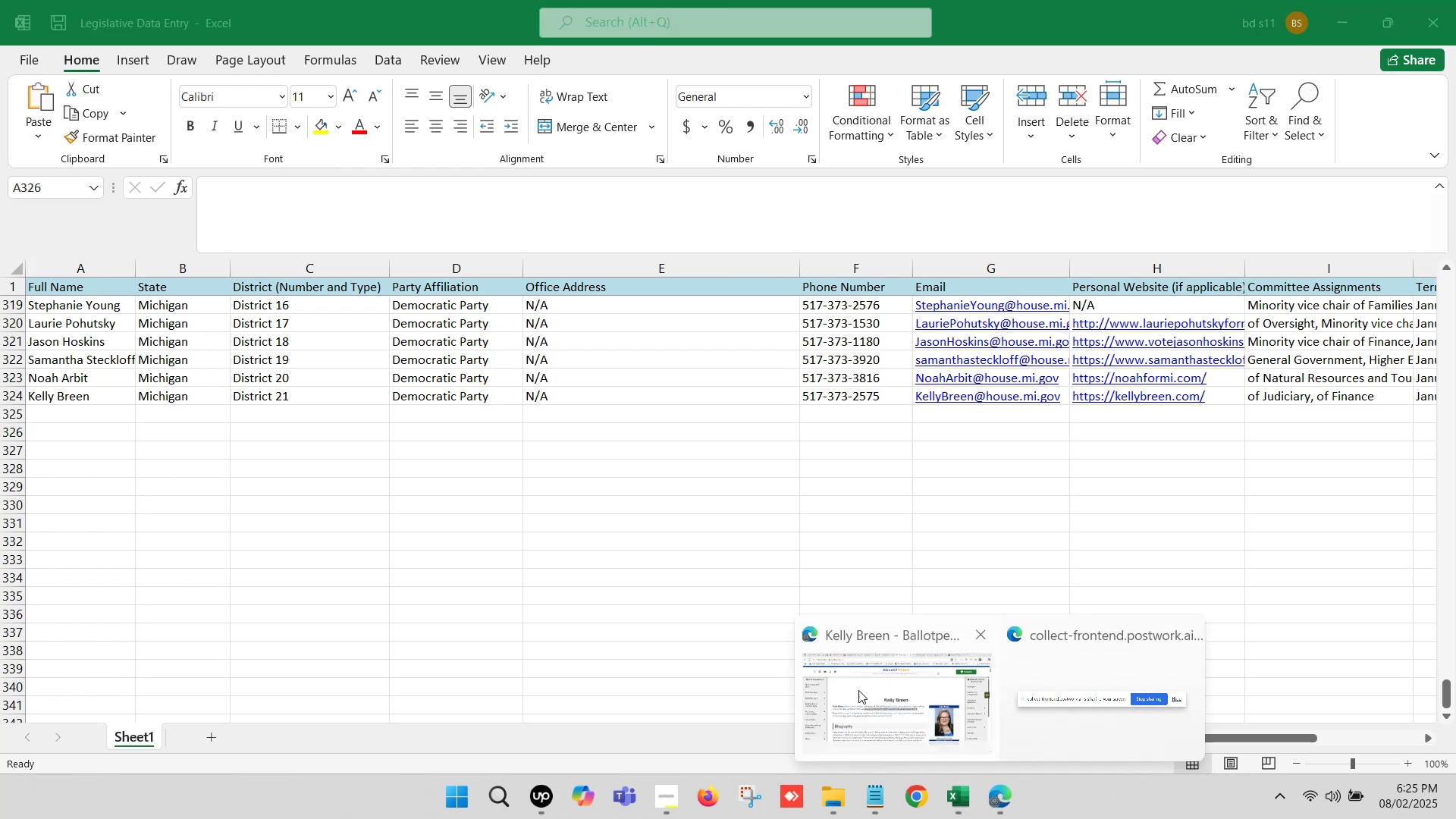 
left_click([858, 690])
 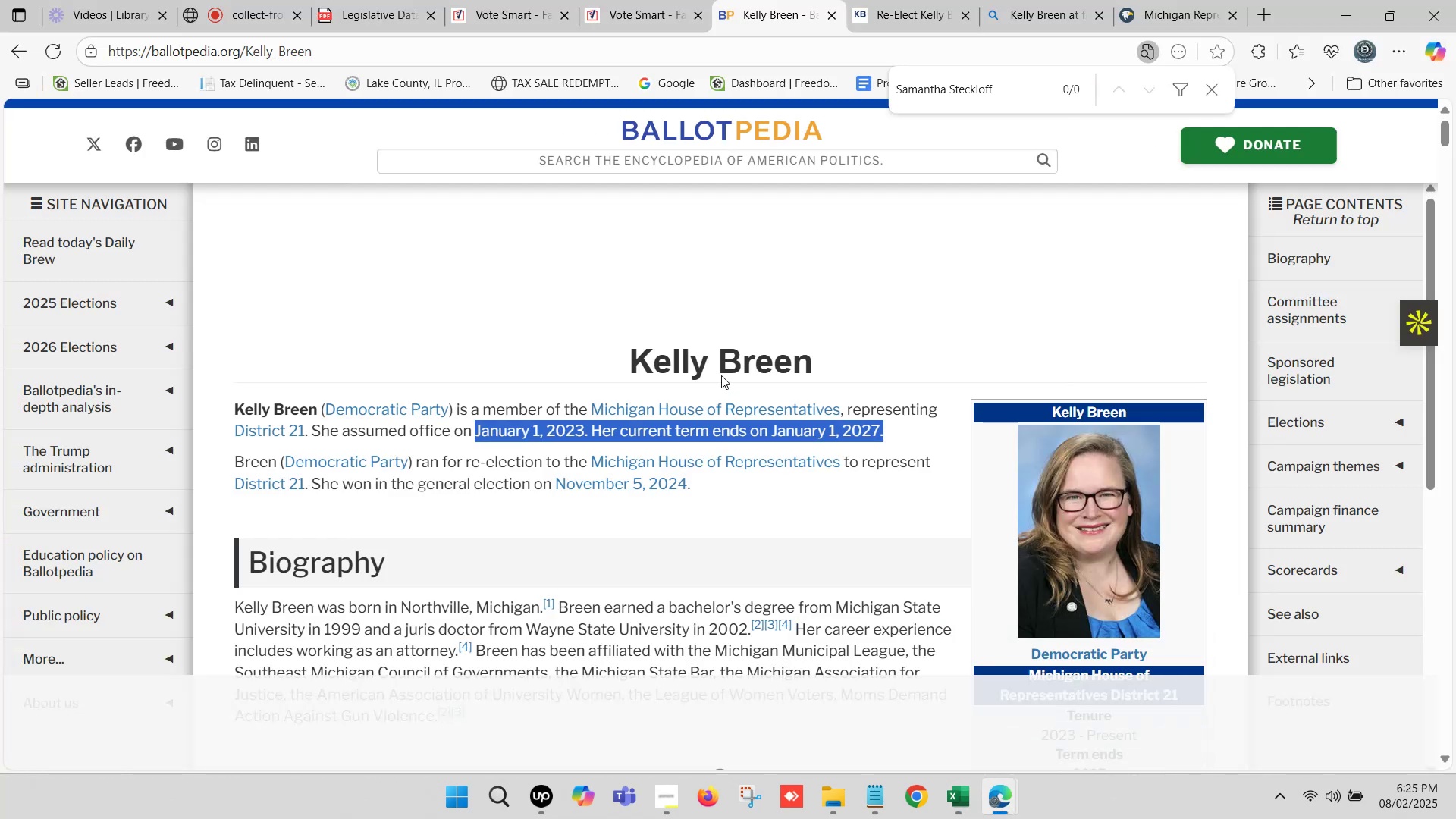 
scroll: coordinate [957, 344], scroll_direction: up, amount: 9.0
 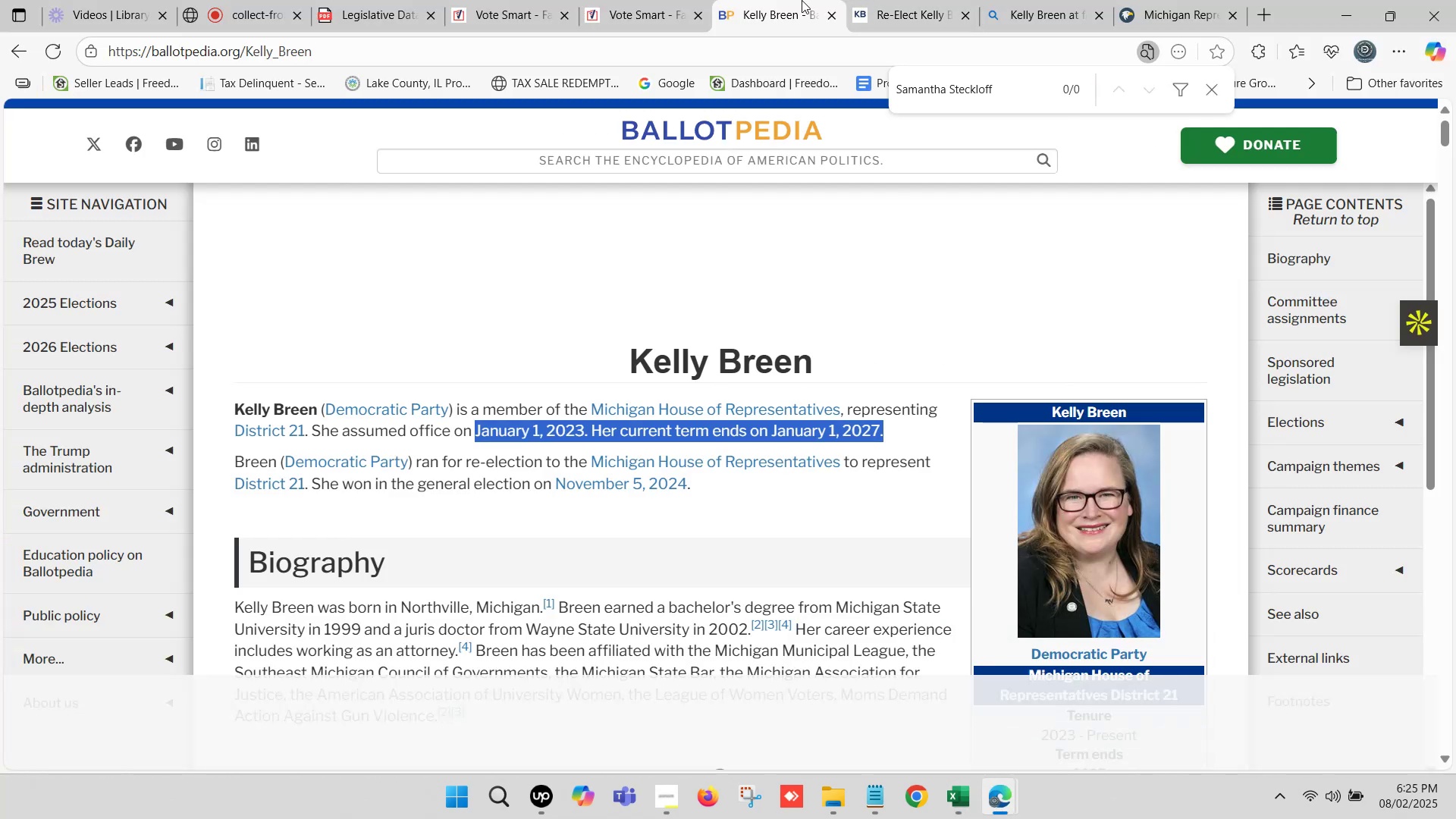 
double_click([654, 5])
 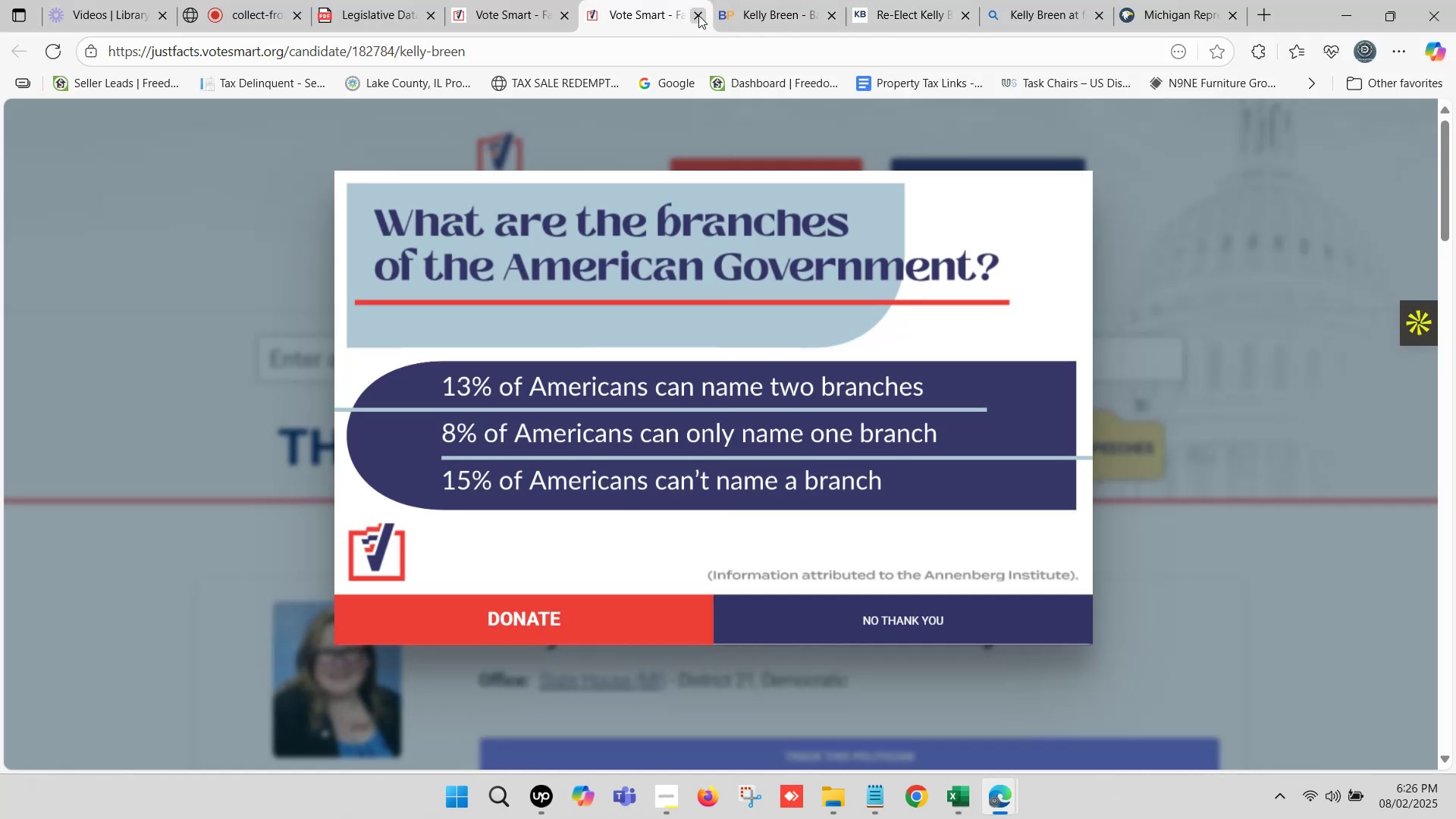 
left_click([700, 14])
 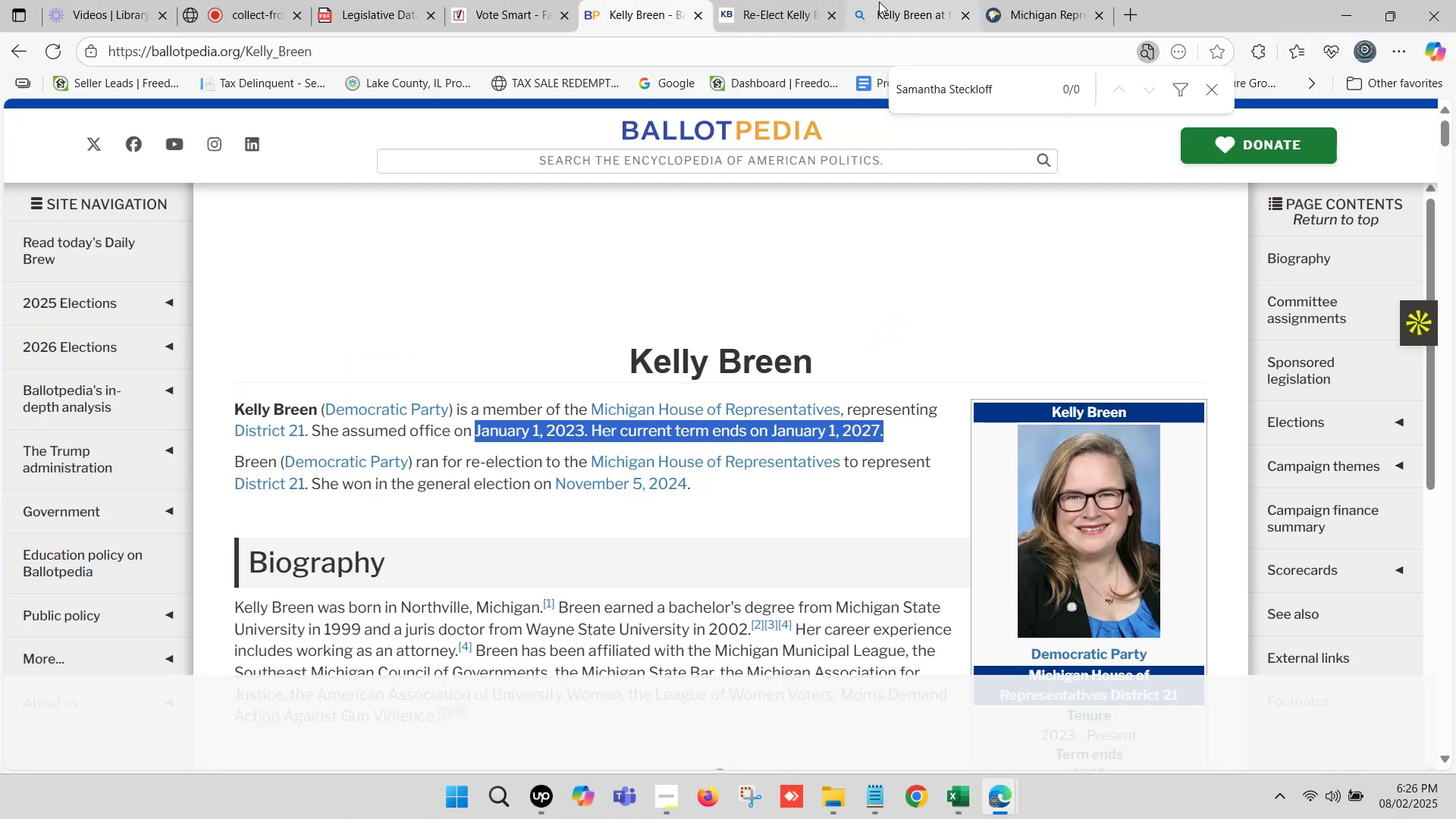 
left_click([916, 0])
 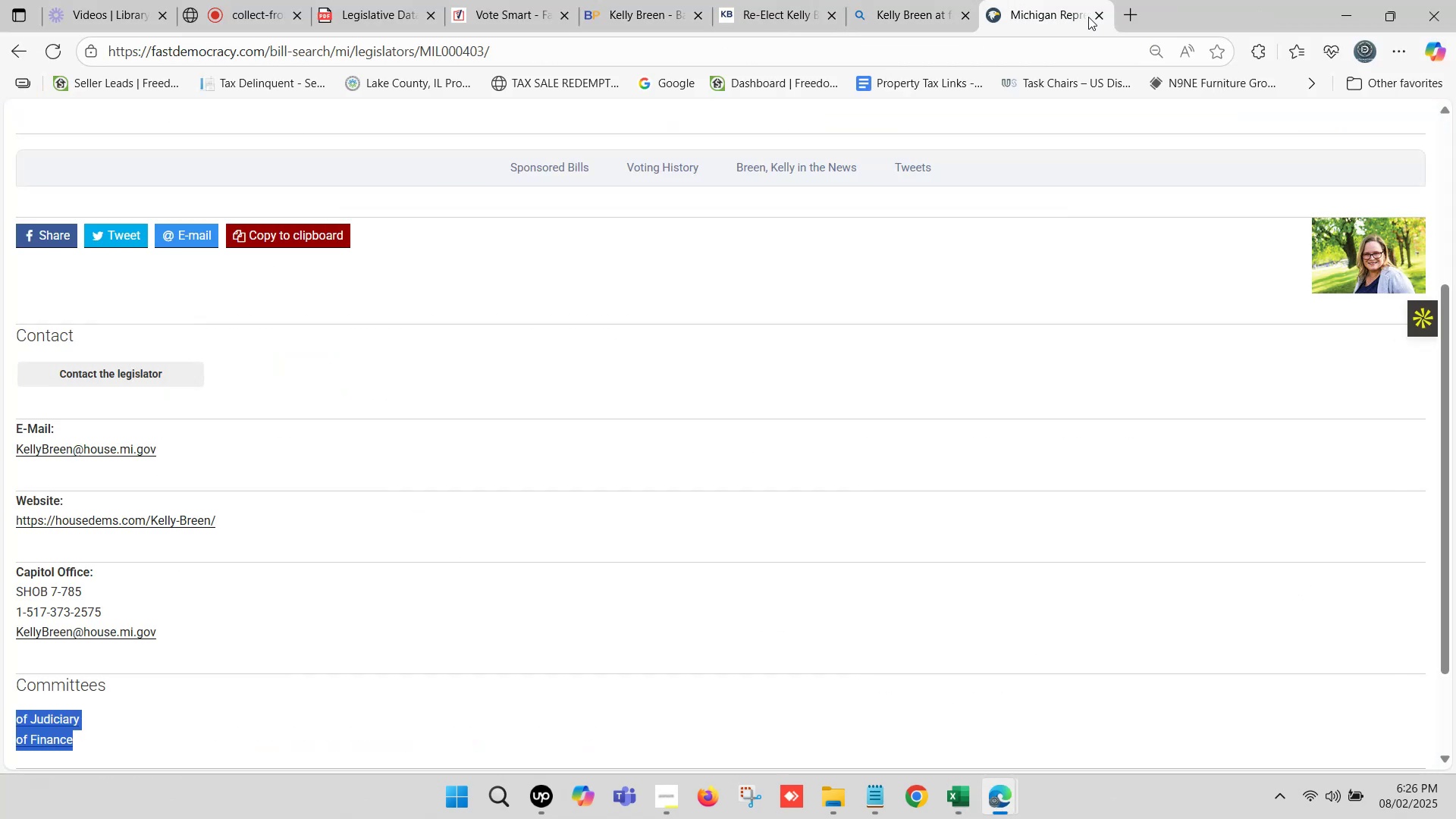 
left_click([1100, 17])
 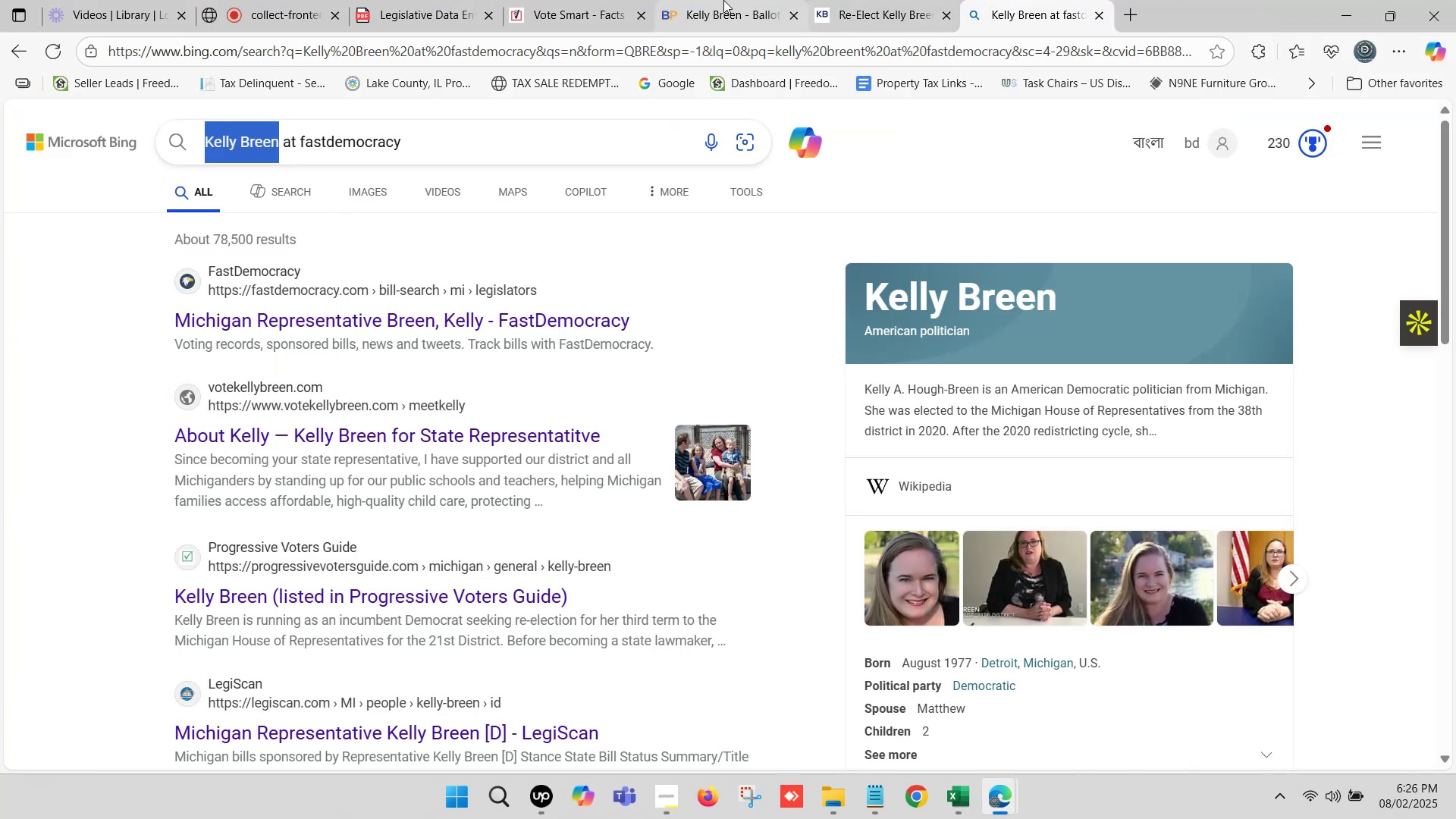 
left_click([721, 0])
 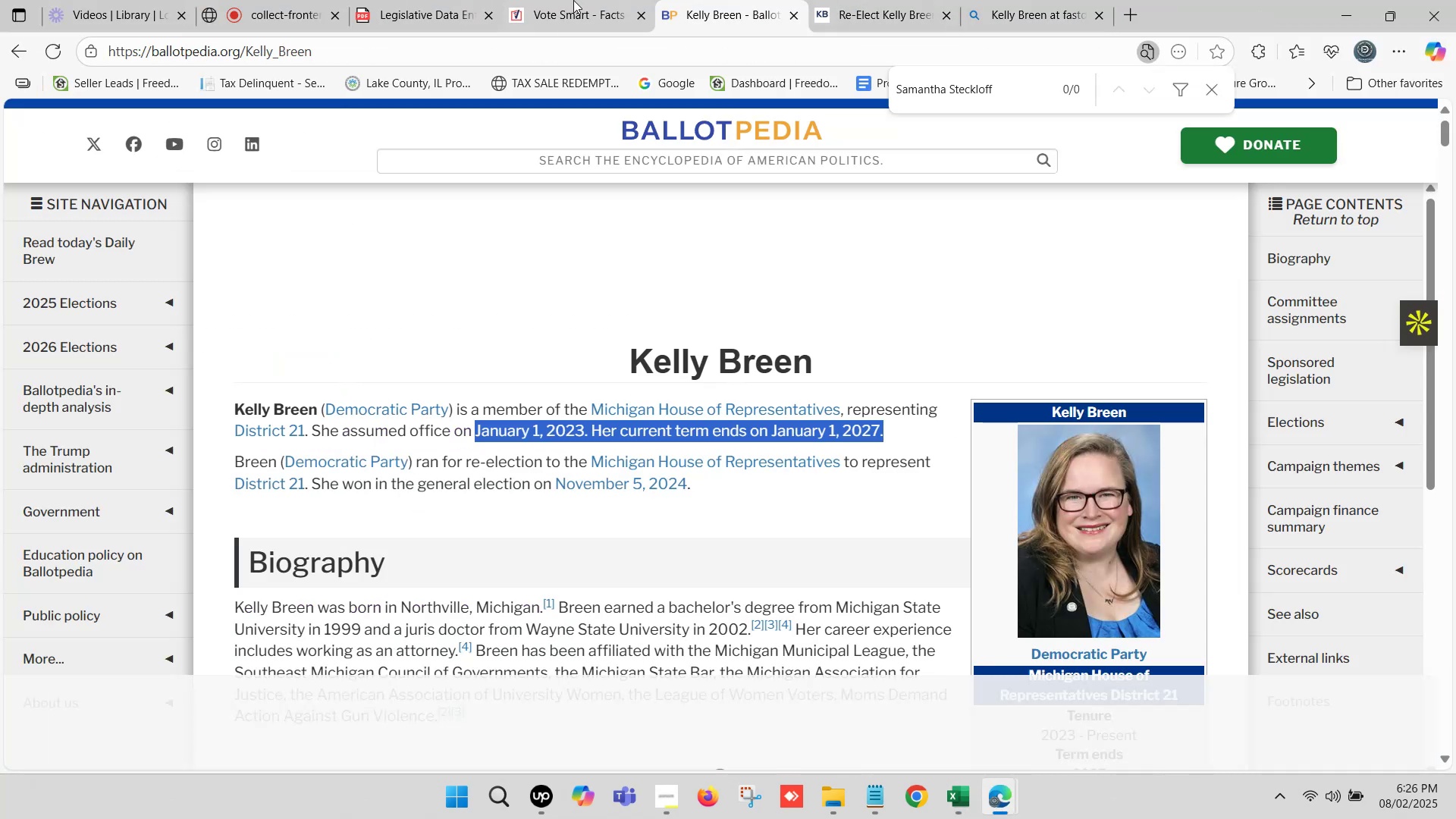 
left_click([543, 0])
 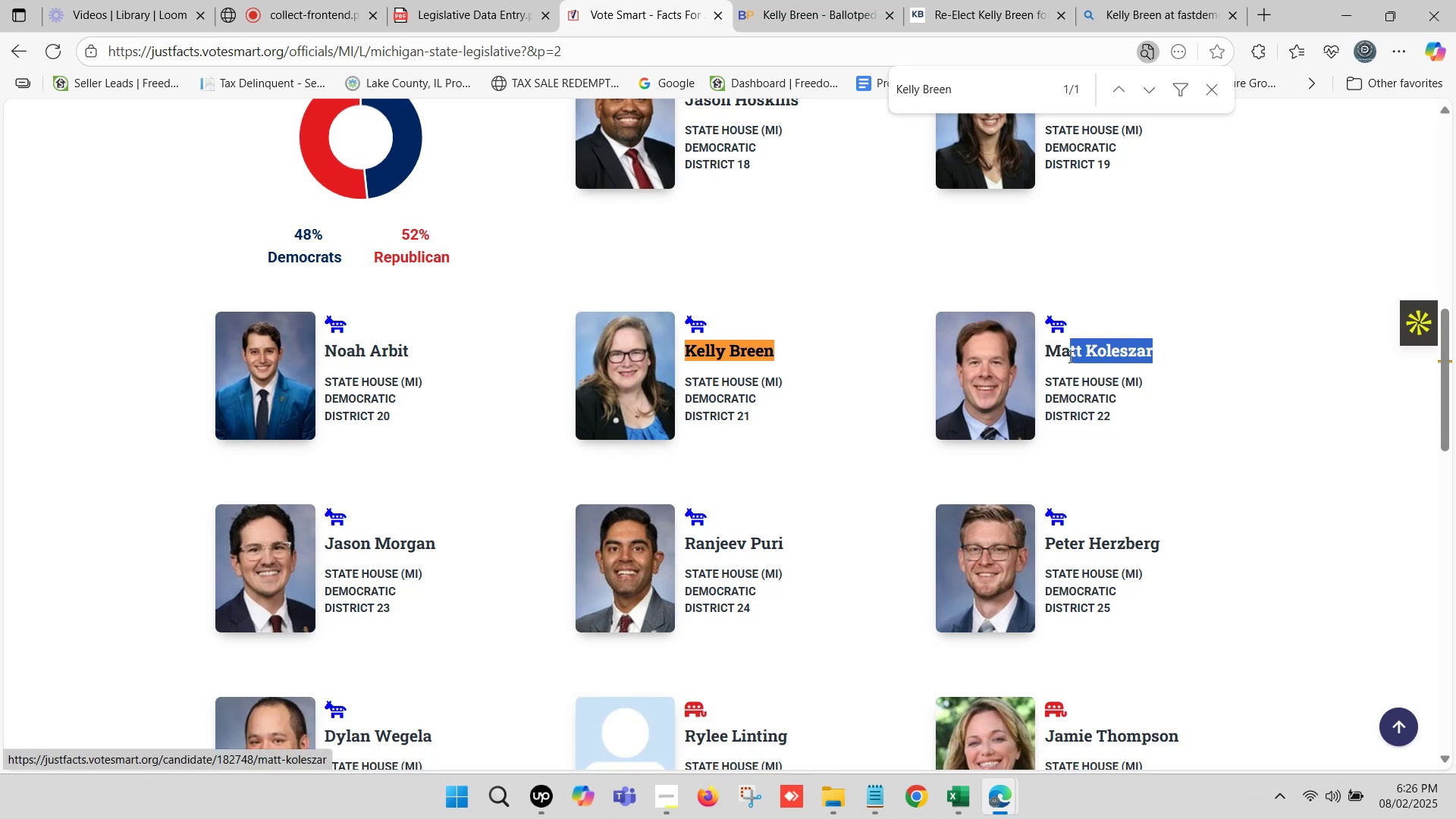 
key(Control+C)
 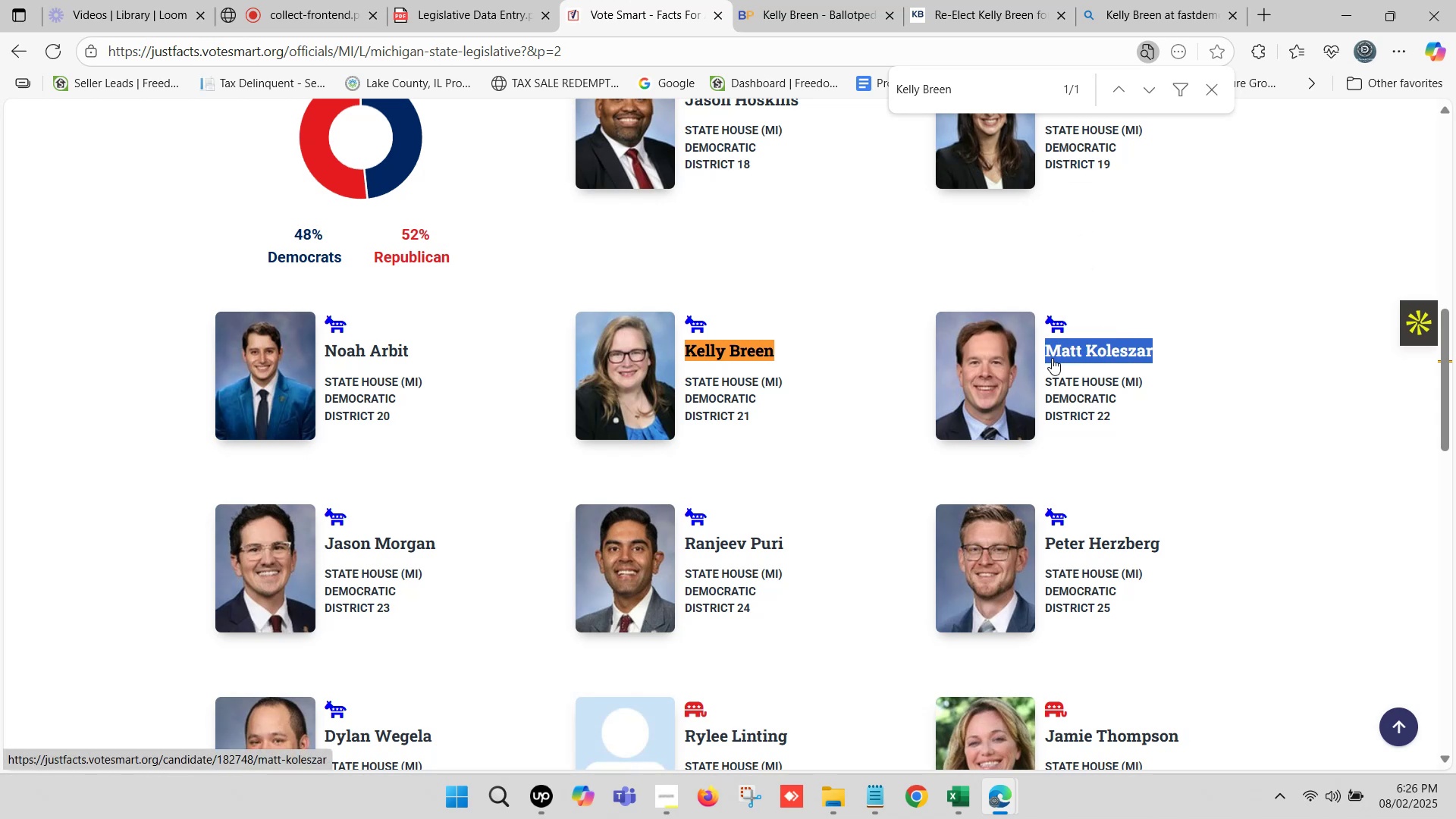 
key(Control+F)
 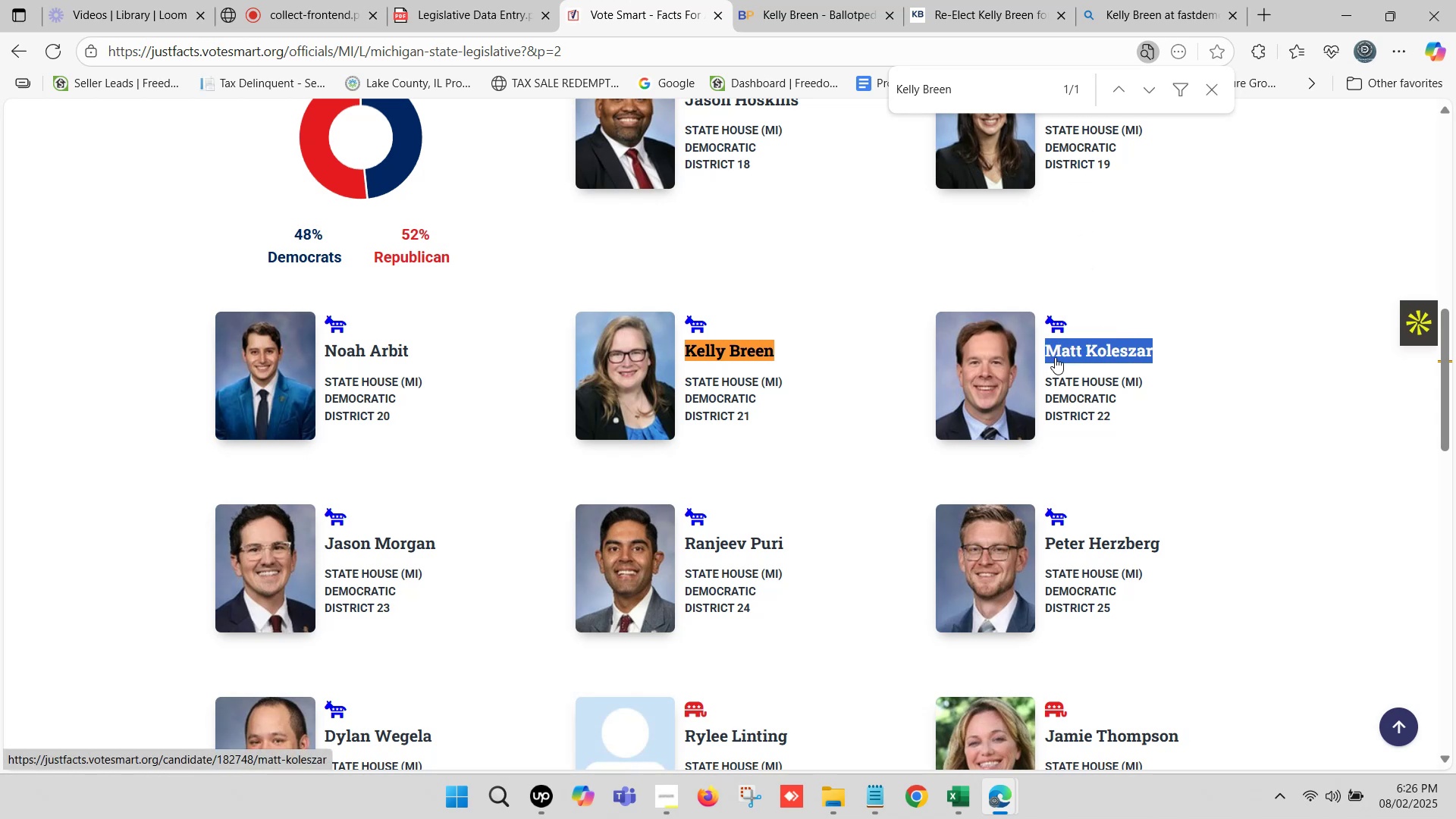 
key(Control+V)
 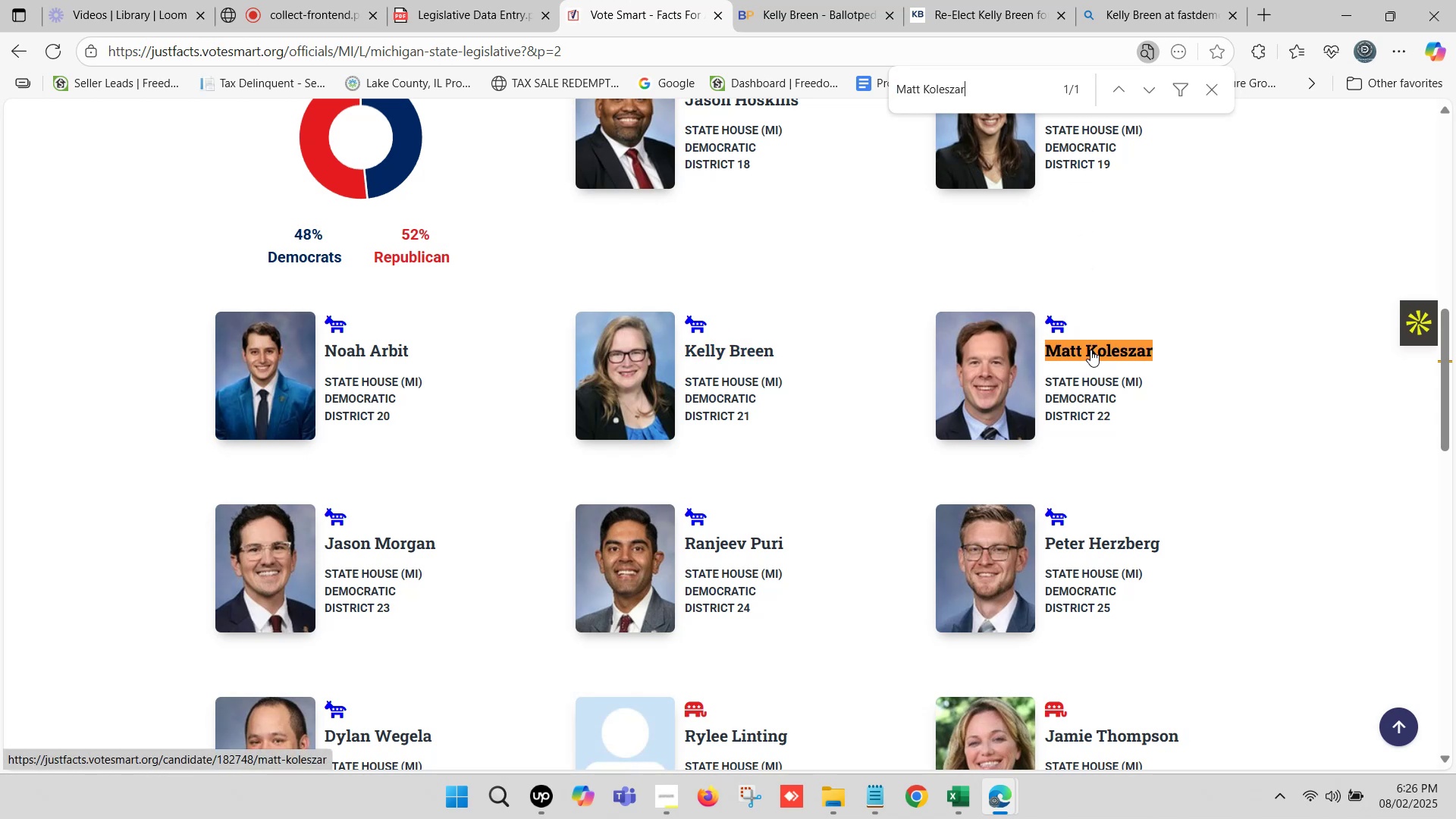 
hold_key(key=ControlLeft, duration=1.05)
 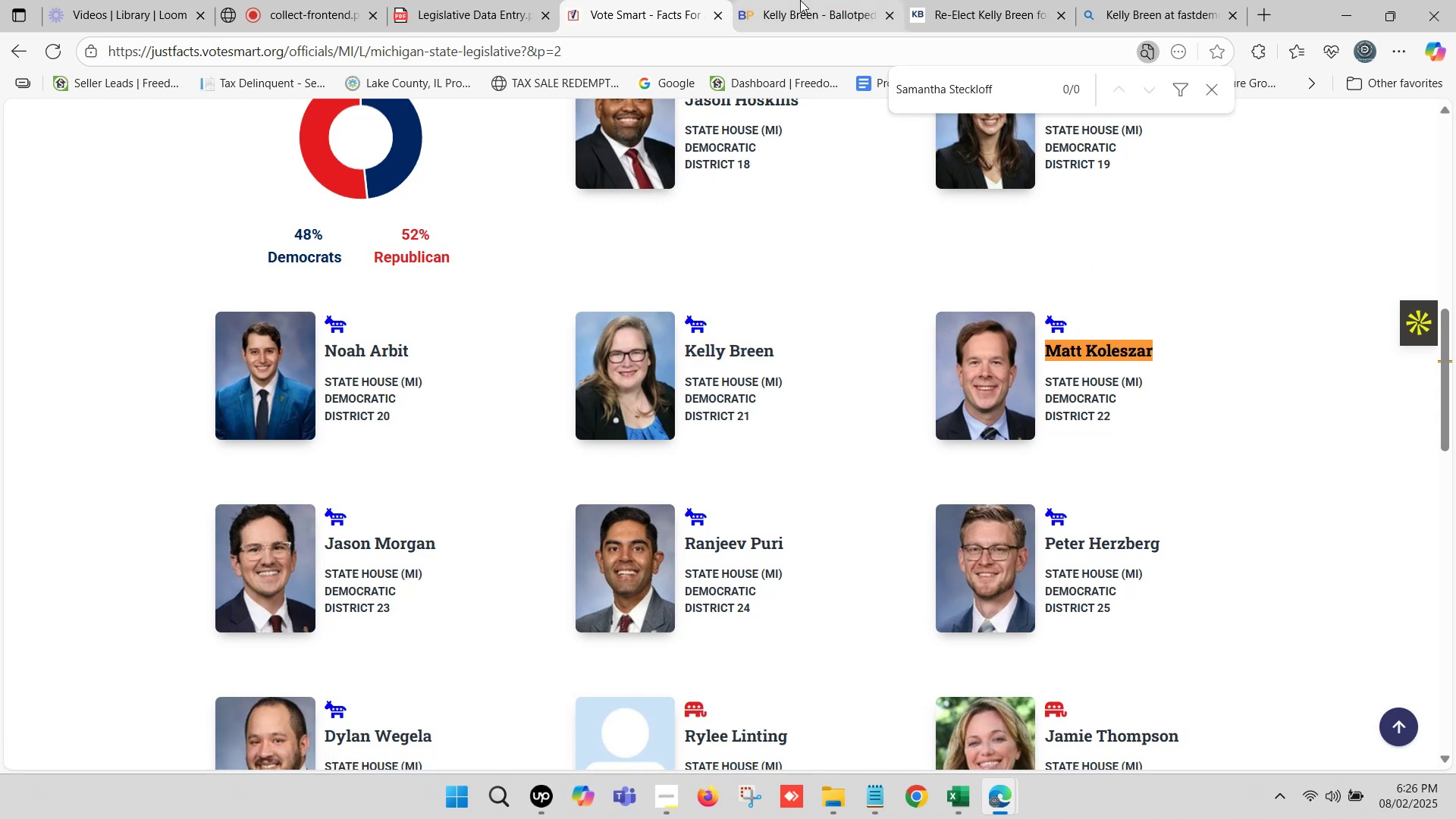 
left_click([800, 0])
 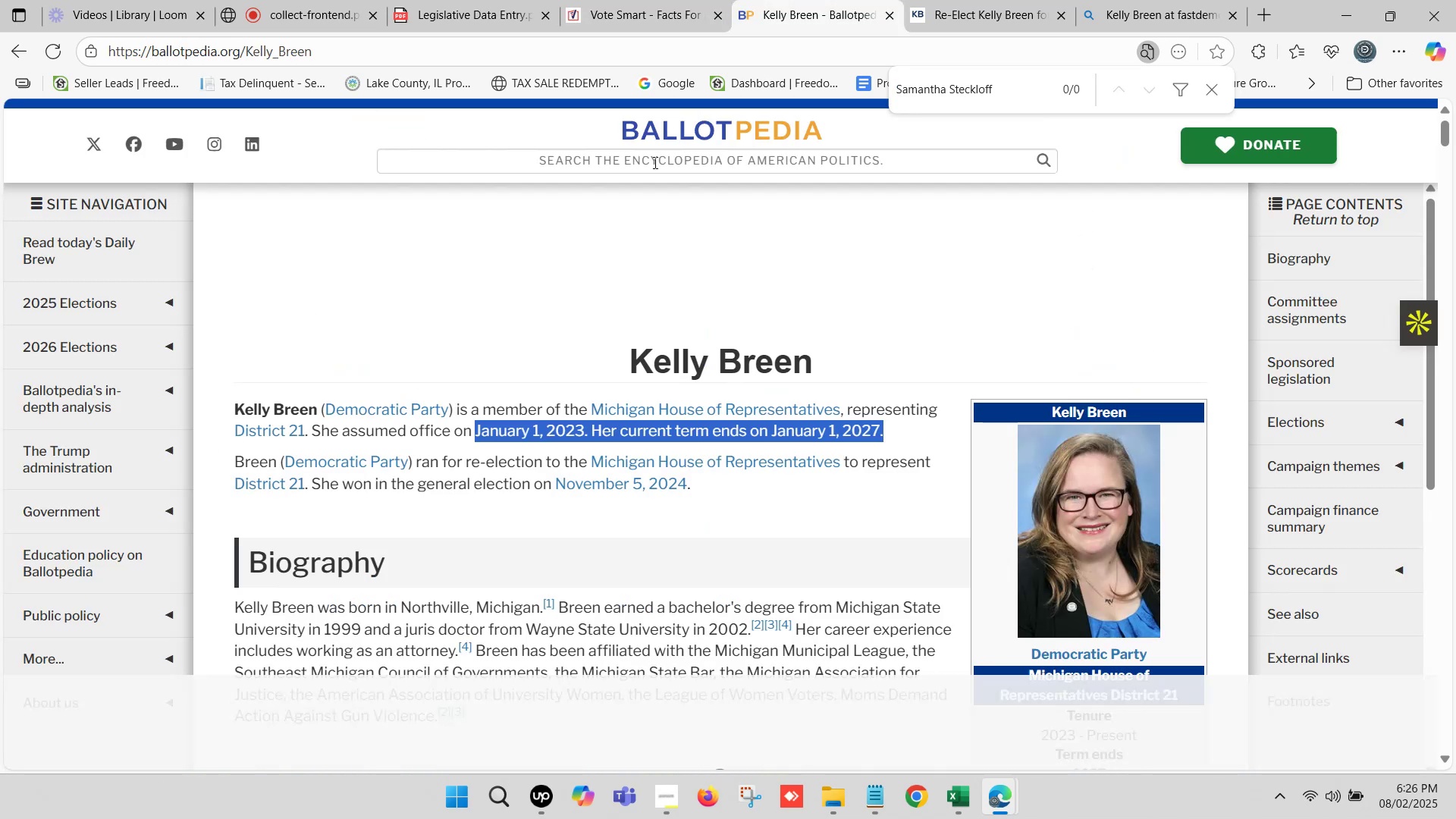 
left_click([654, 162])
 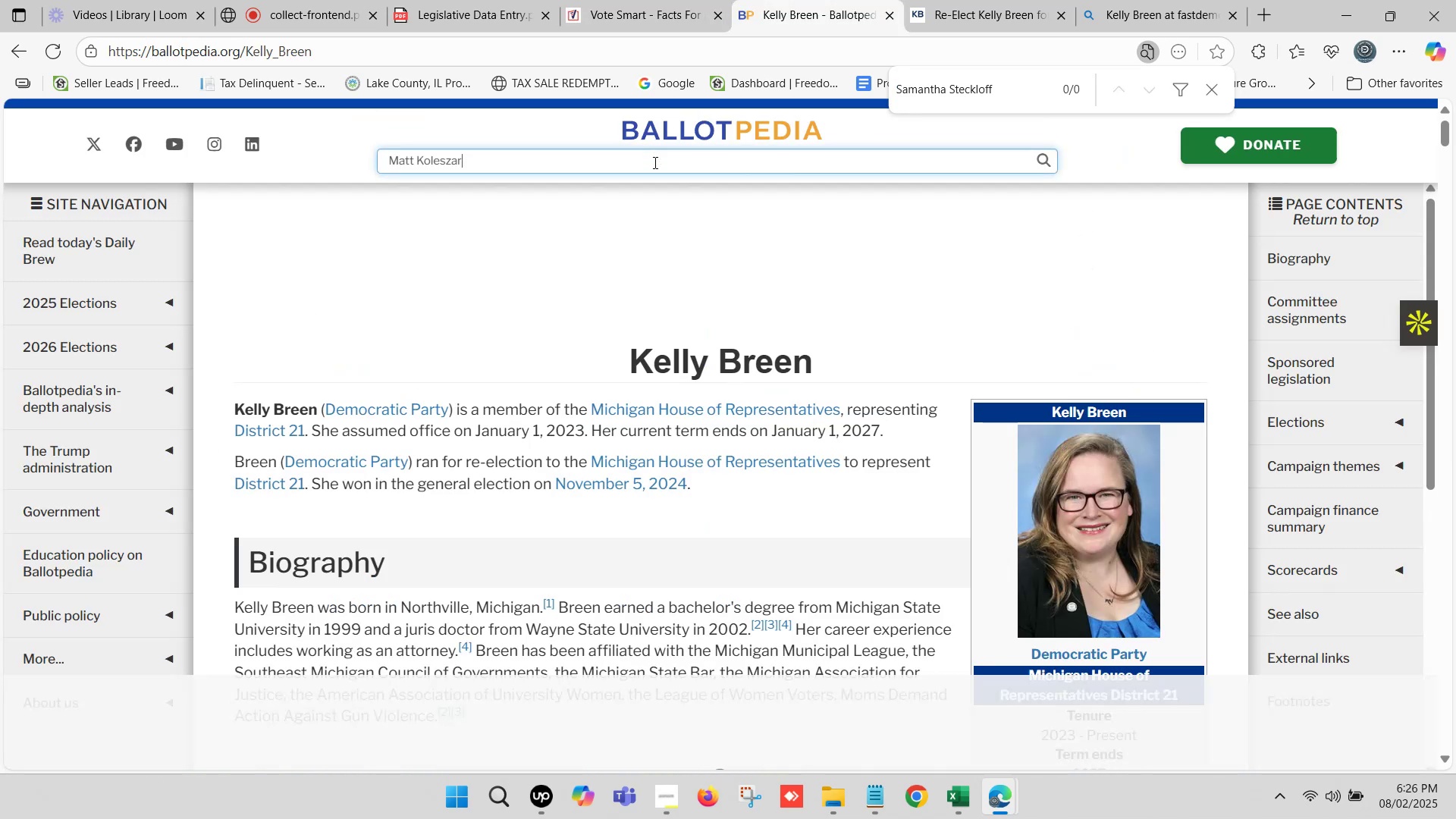 
key(Control+ControlLeft)
 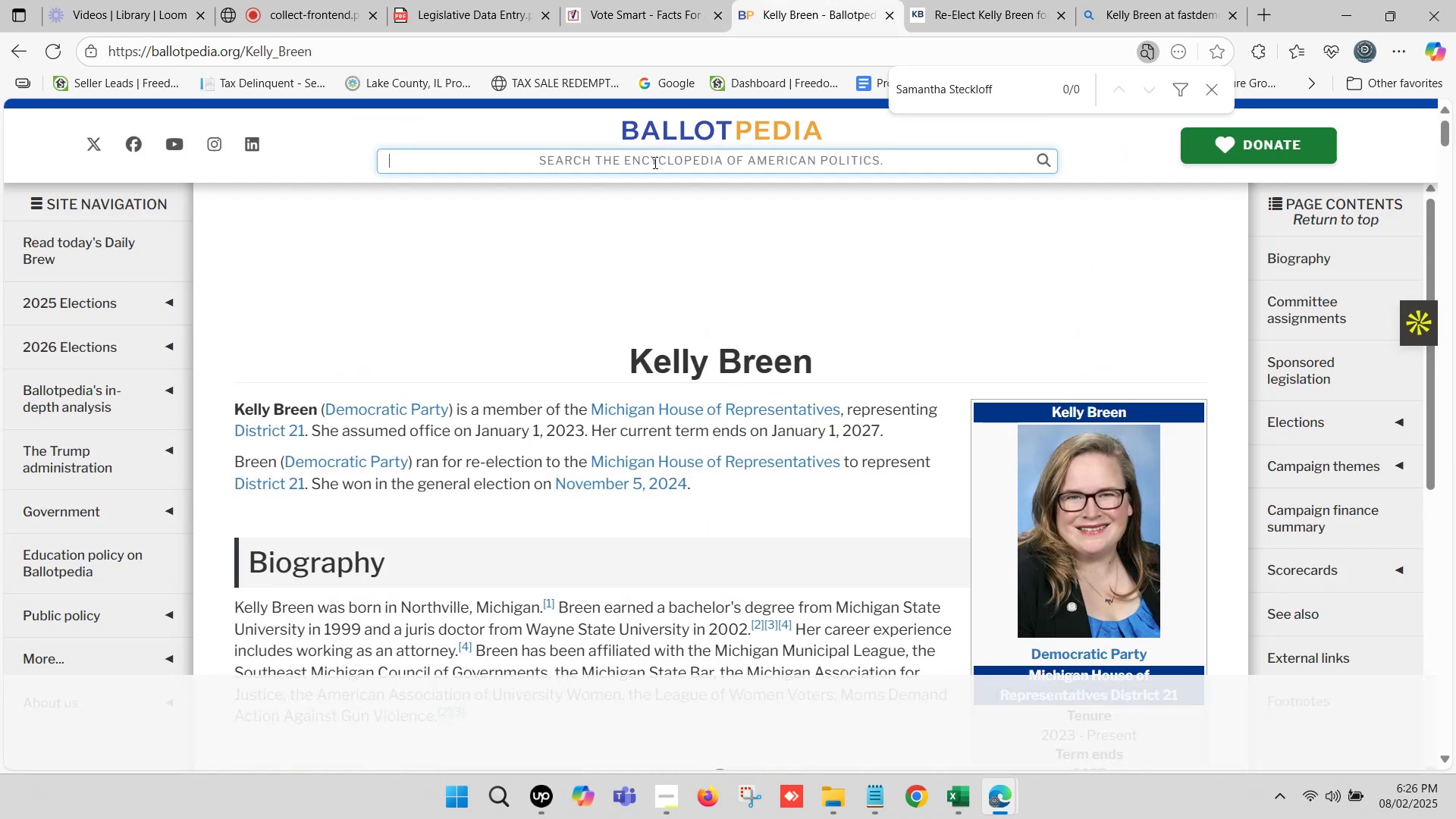 
key(Control+V)
 